 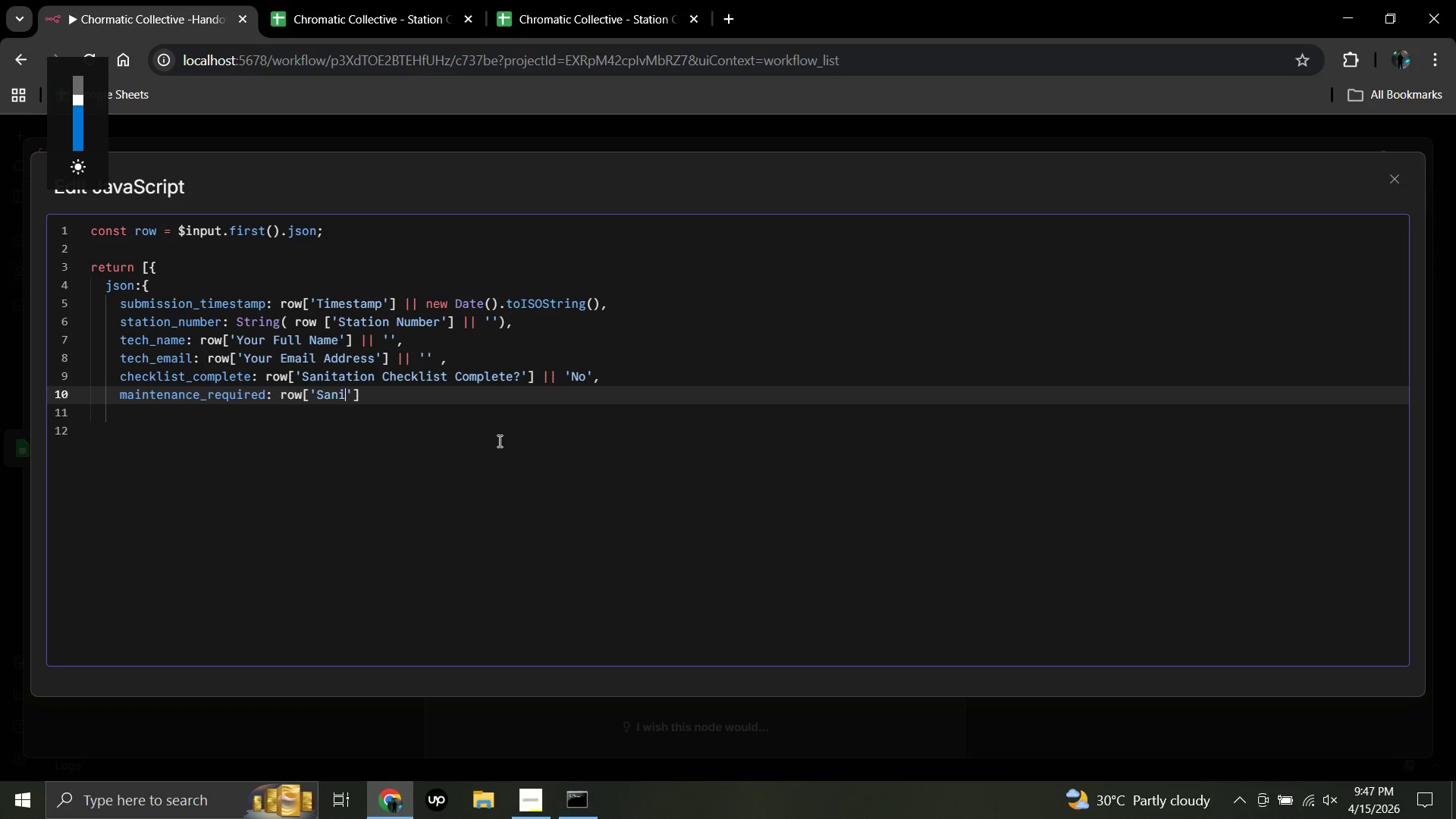 
type(tation Checklist Complete)
 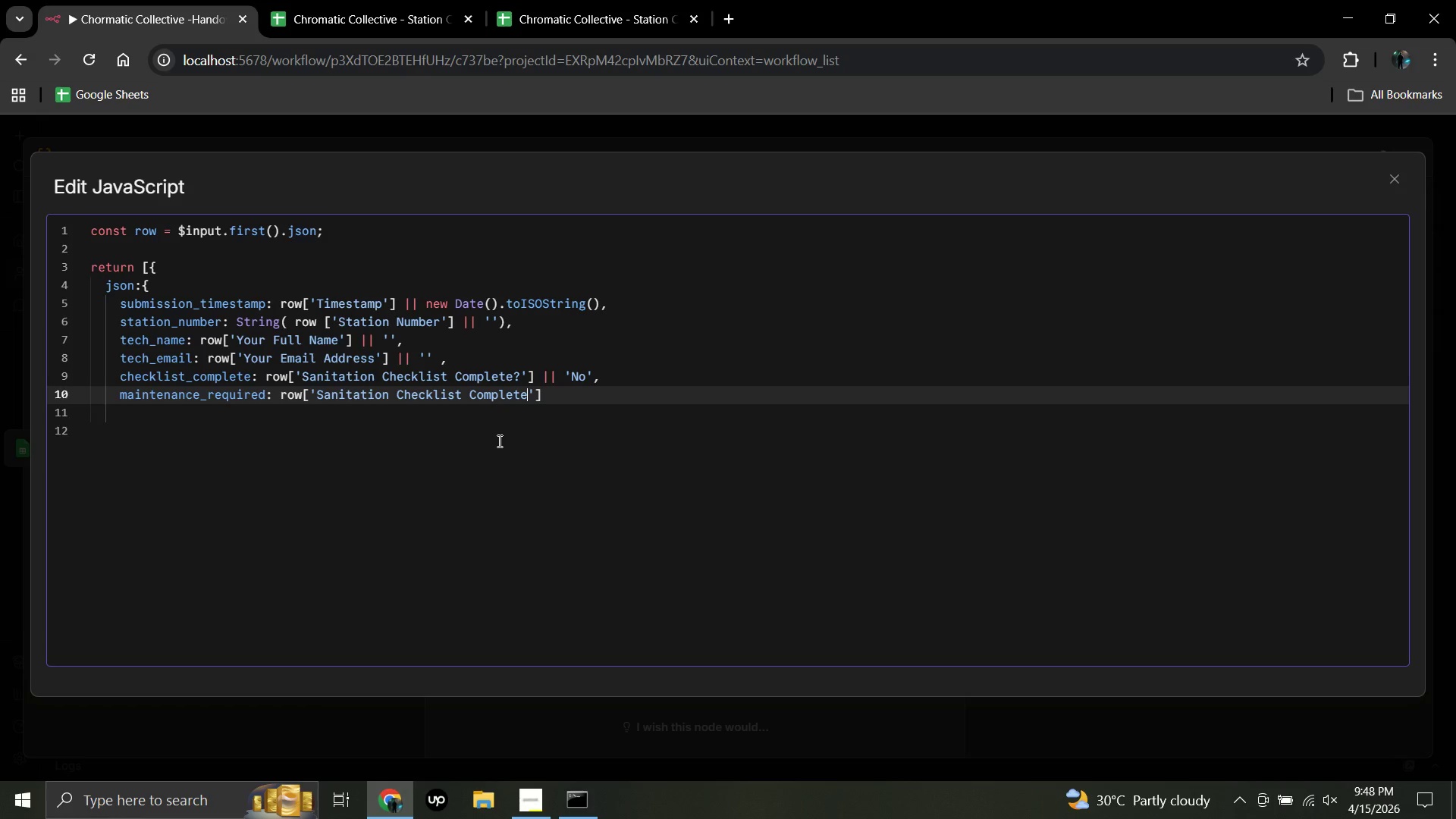 
key(Shift+Slash)
 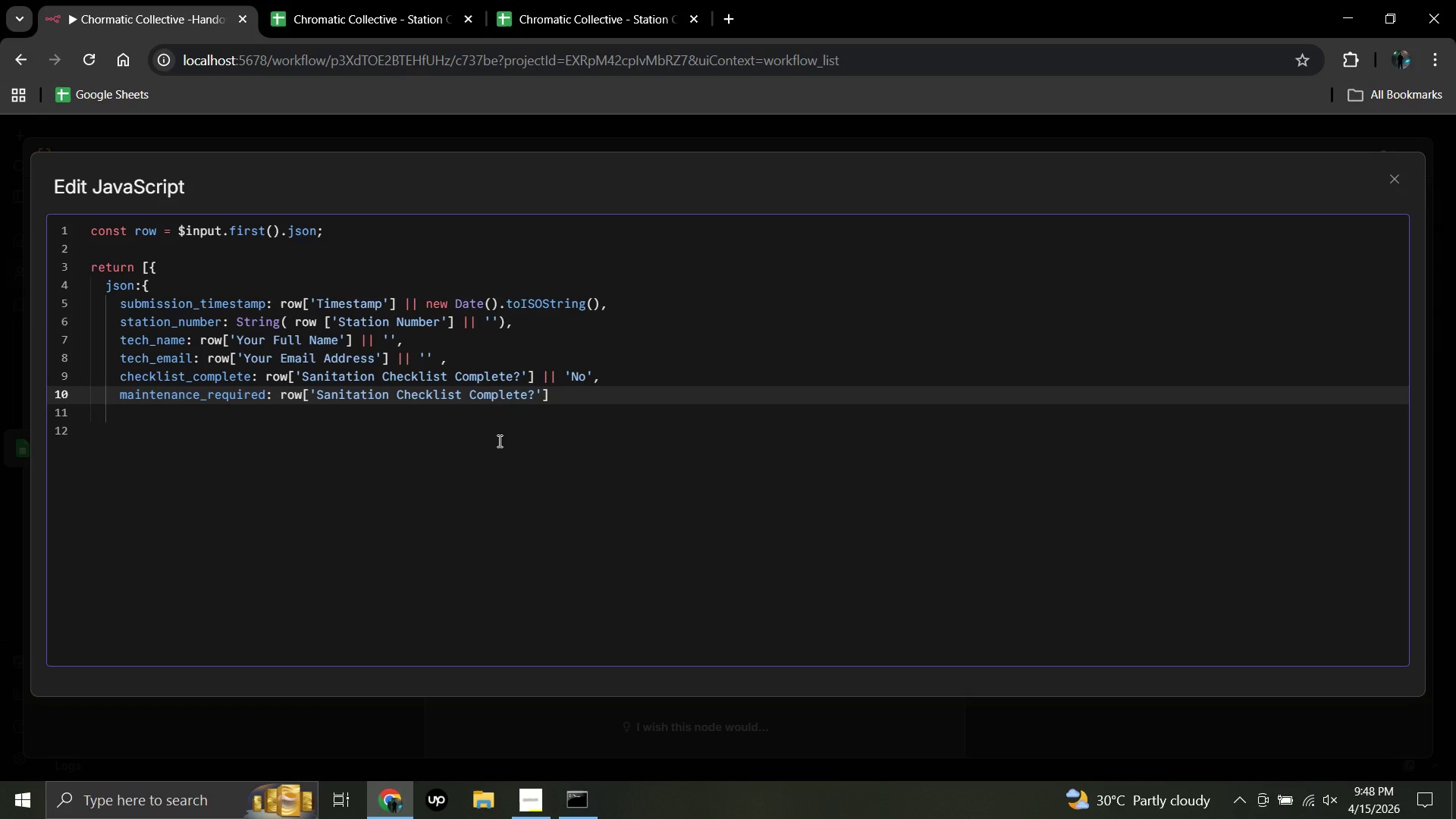 
wait(10.36)
 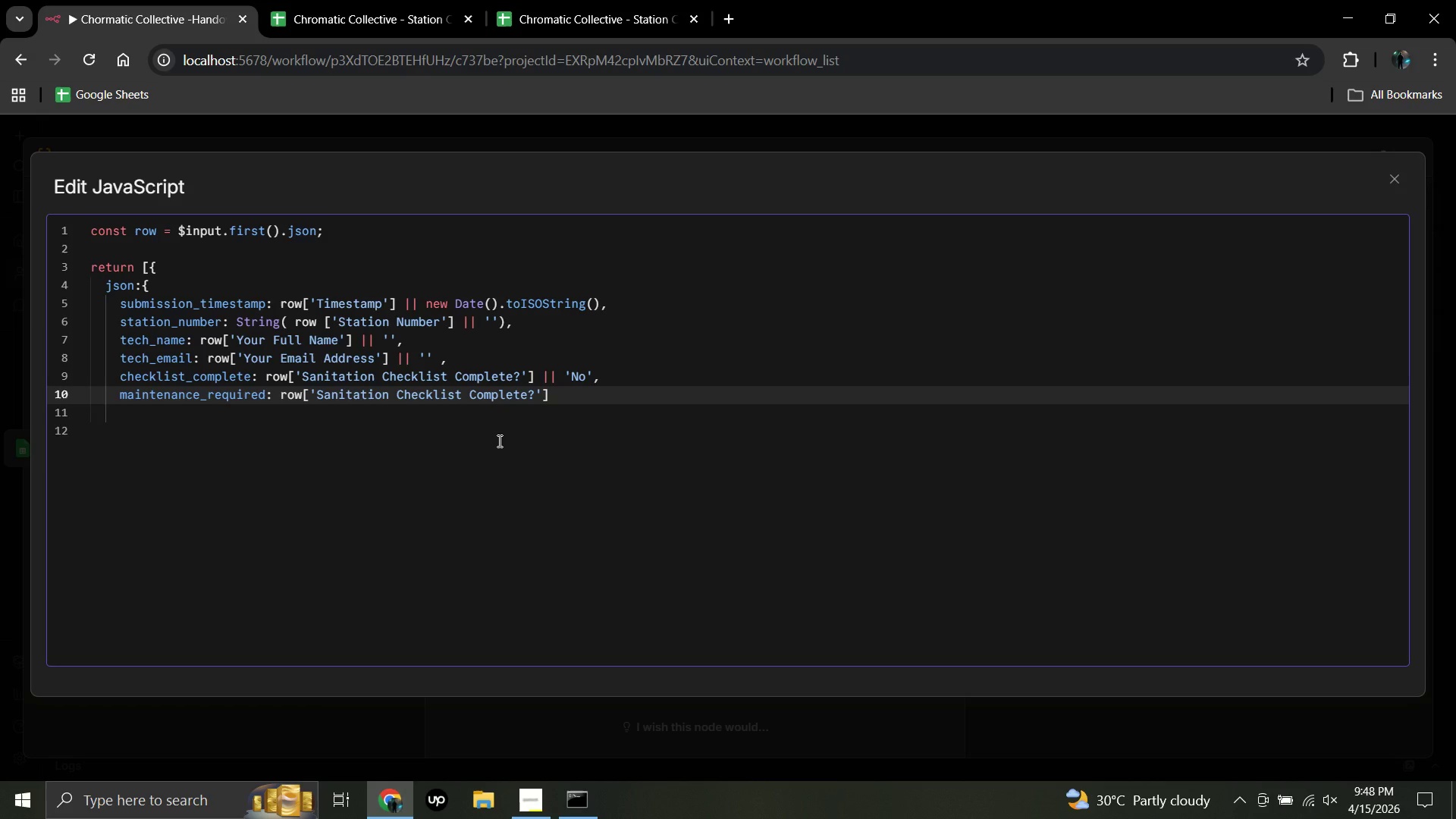 
left_click([560, 392])
 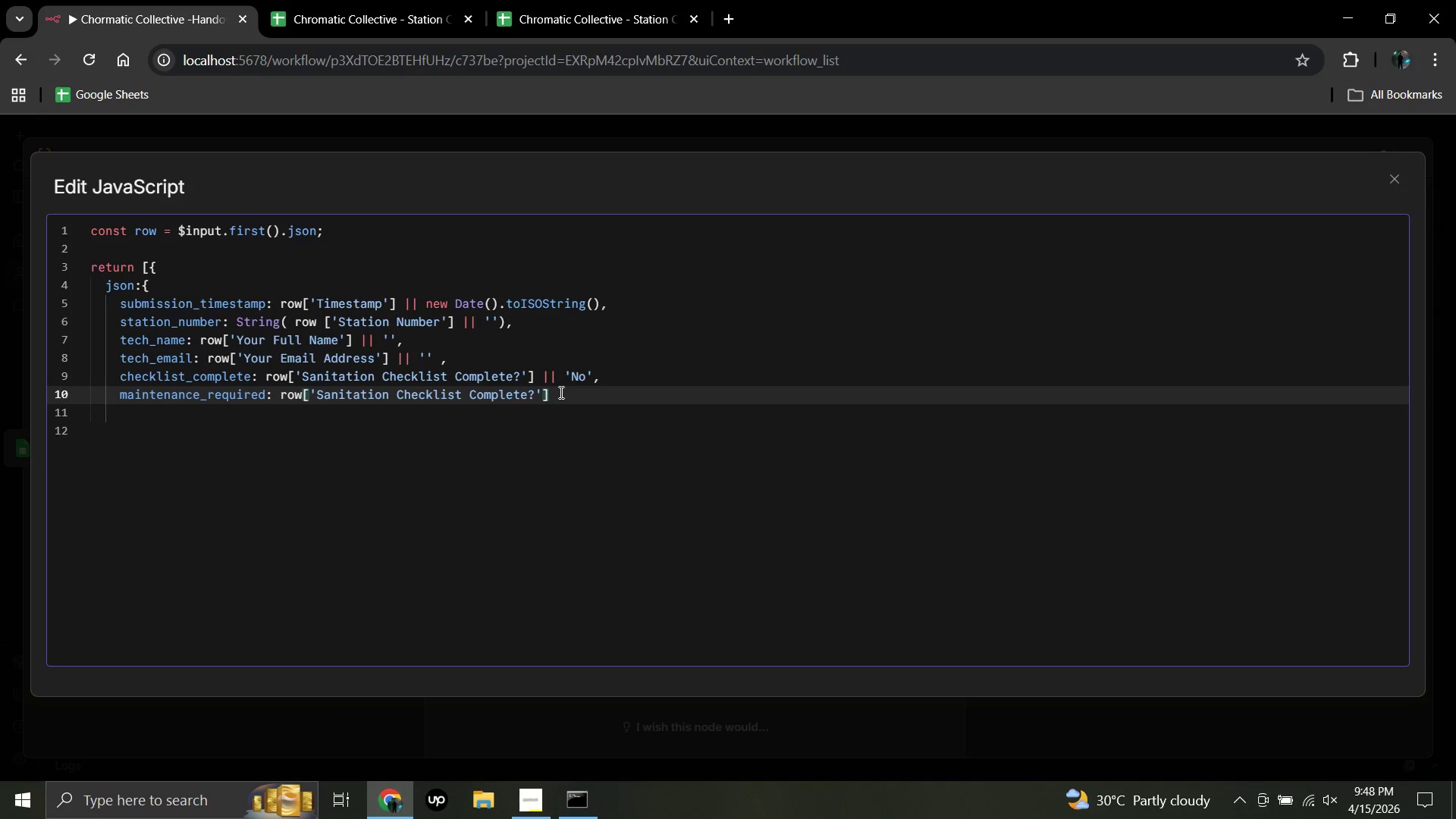 
hold_key(key=ShiftRight, duration=0.81)
 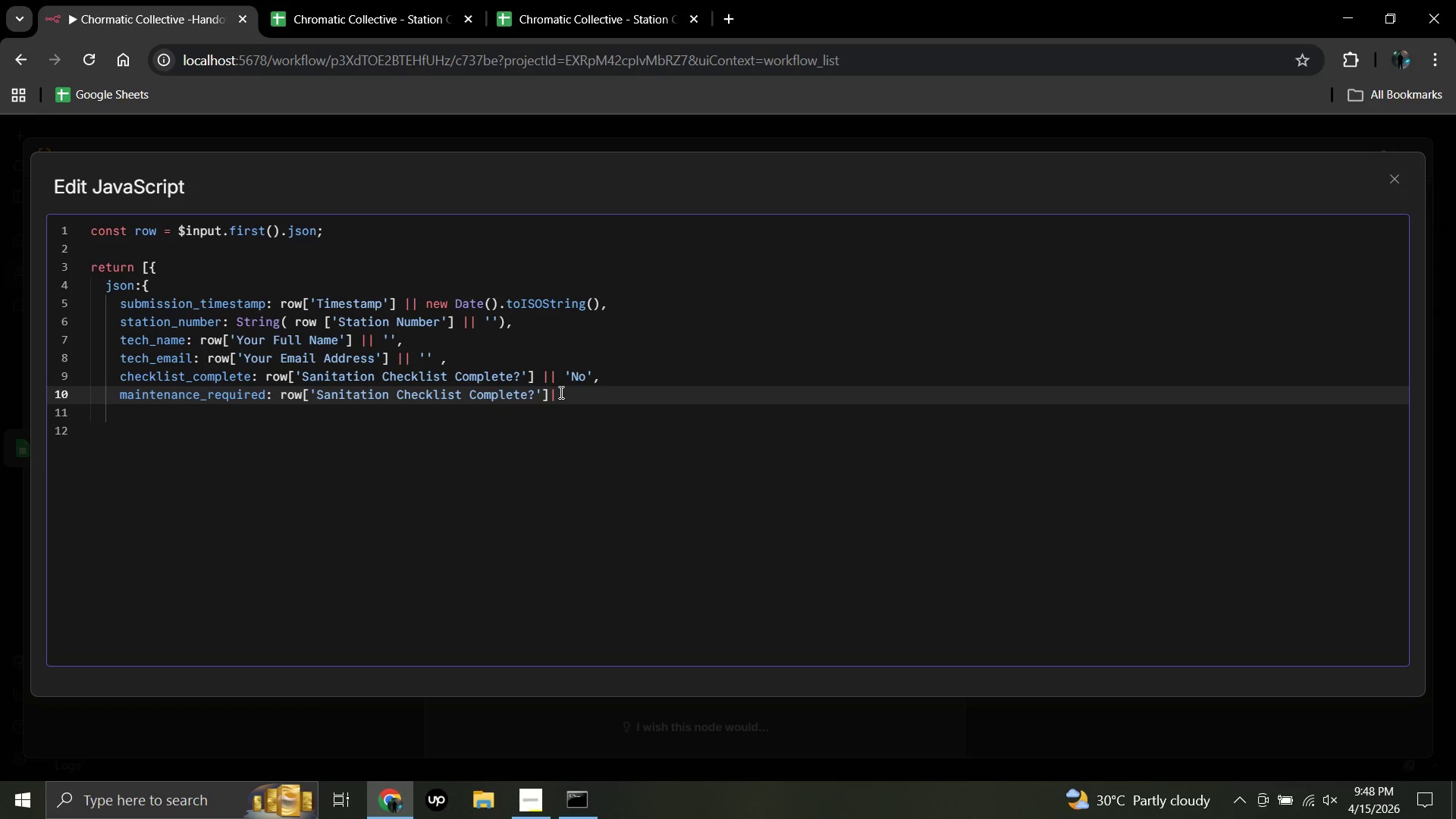 
hold_key(key=Backslash, duration=0.38)
 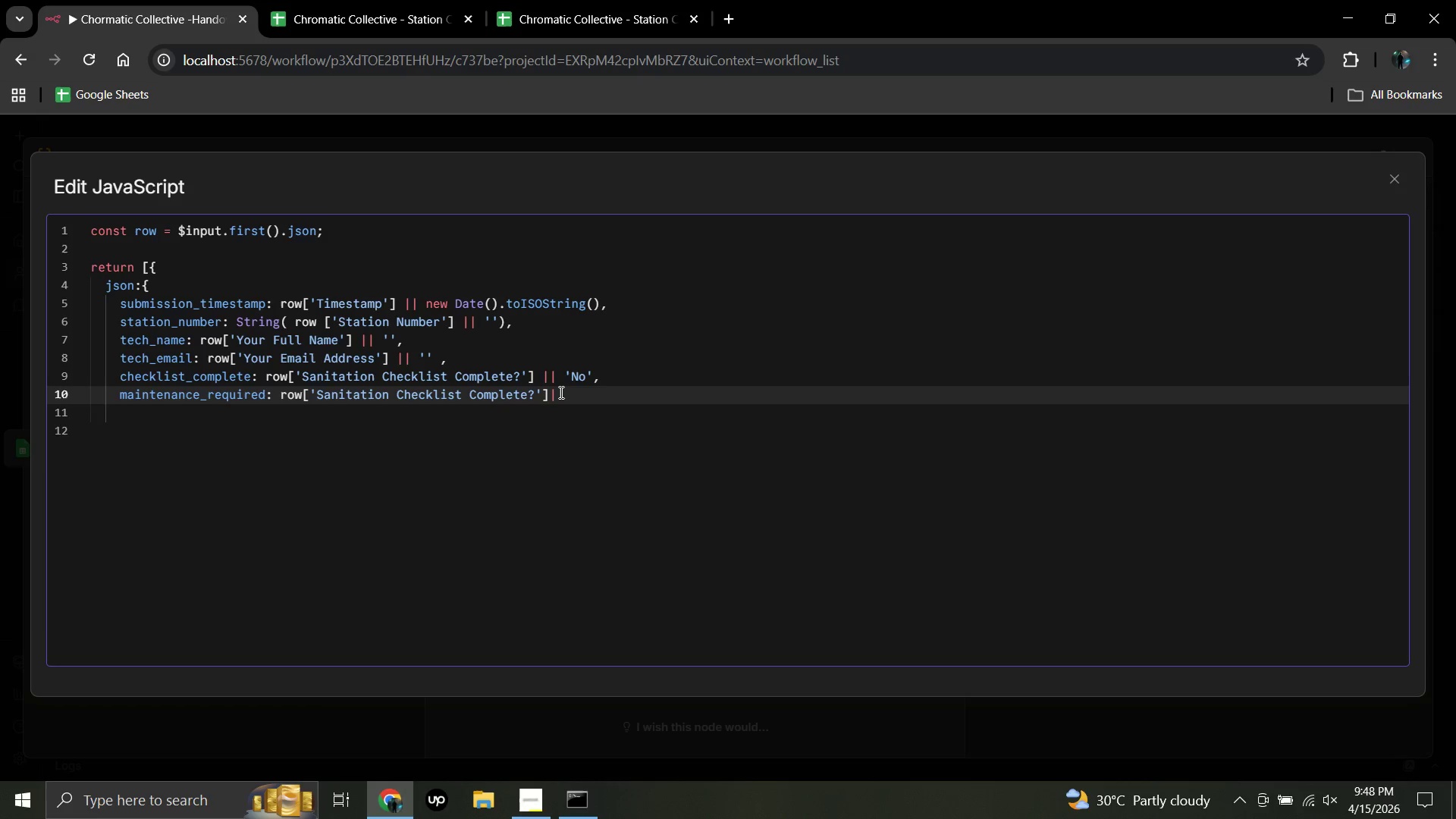 
key(Backspace)
 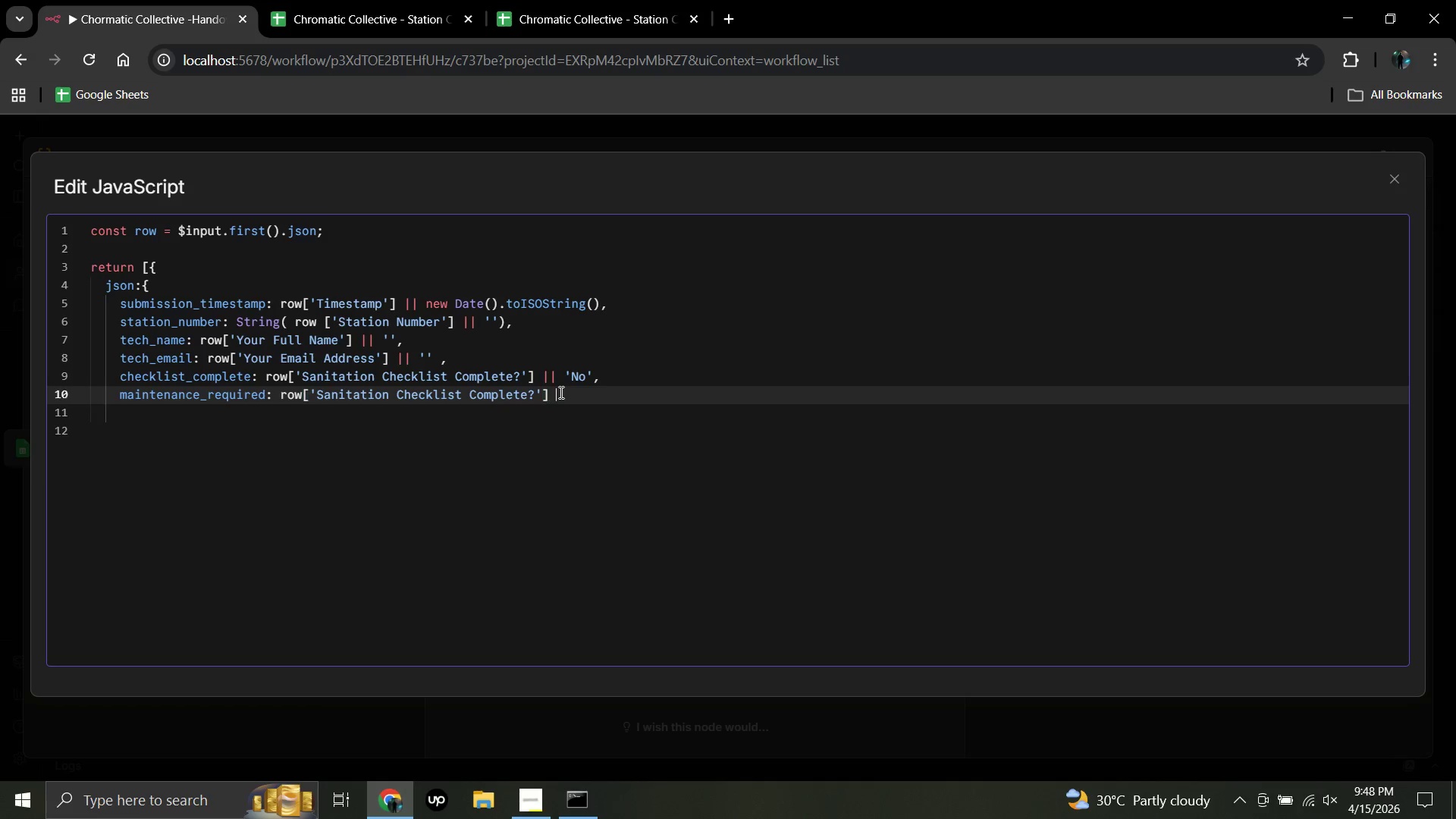 
key(Space)
 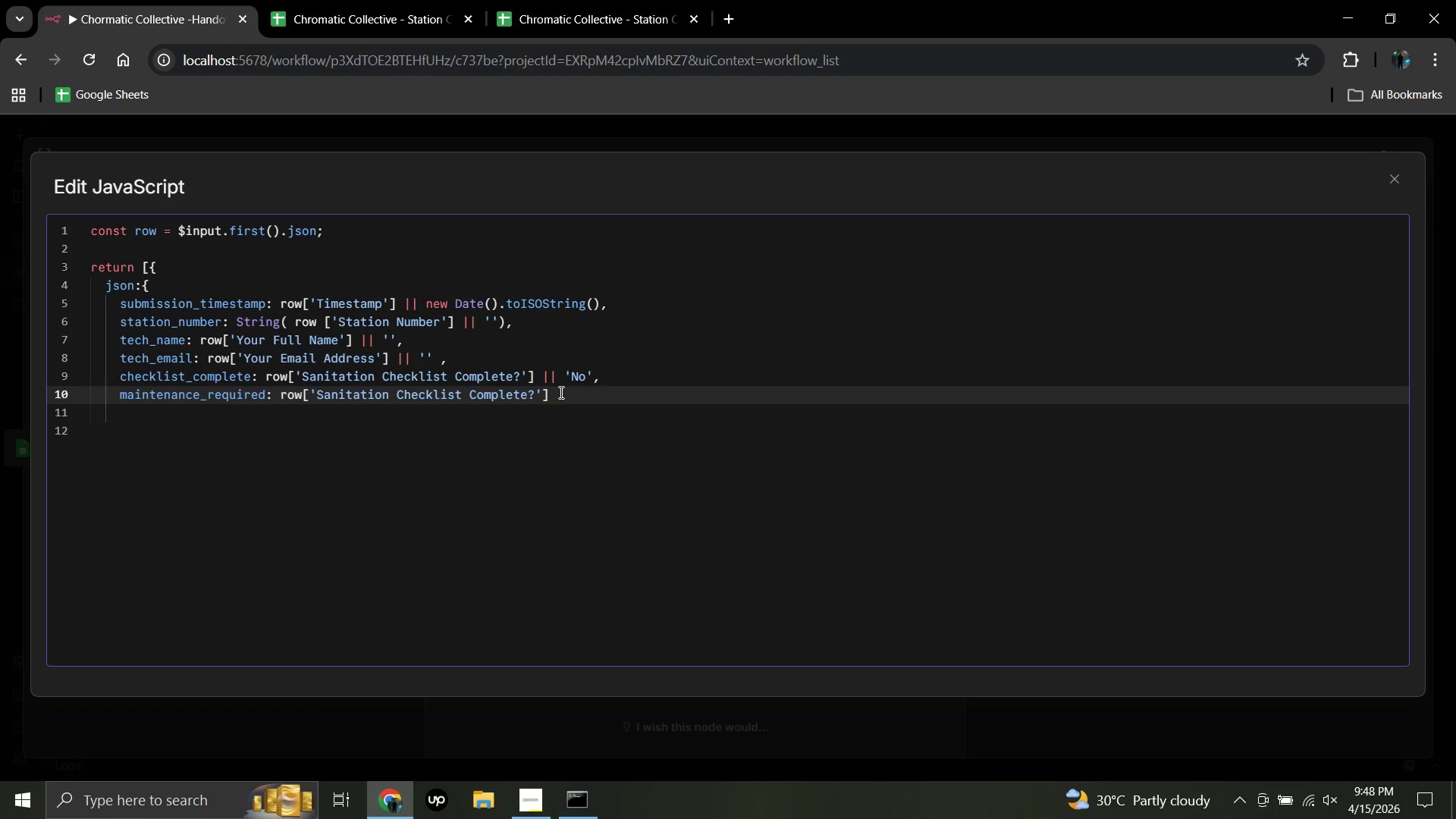 
hold_key(key=ShiftRight, duration=0.31)
 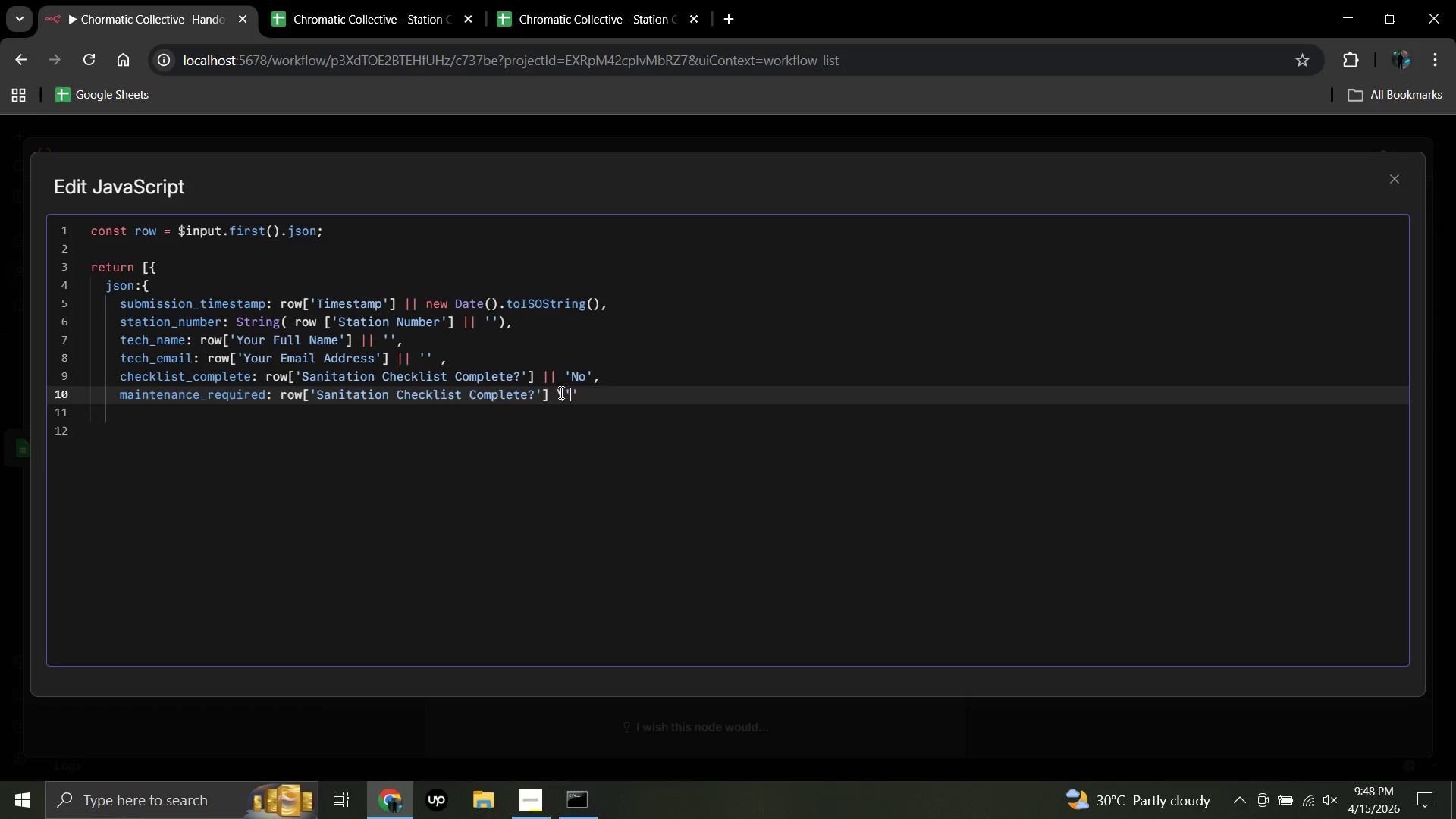 
key(Backslash)
 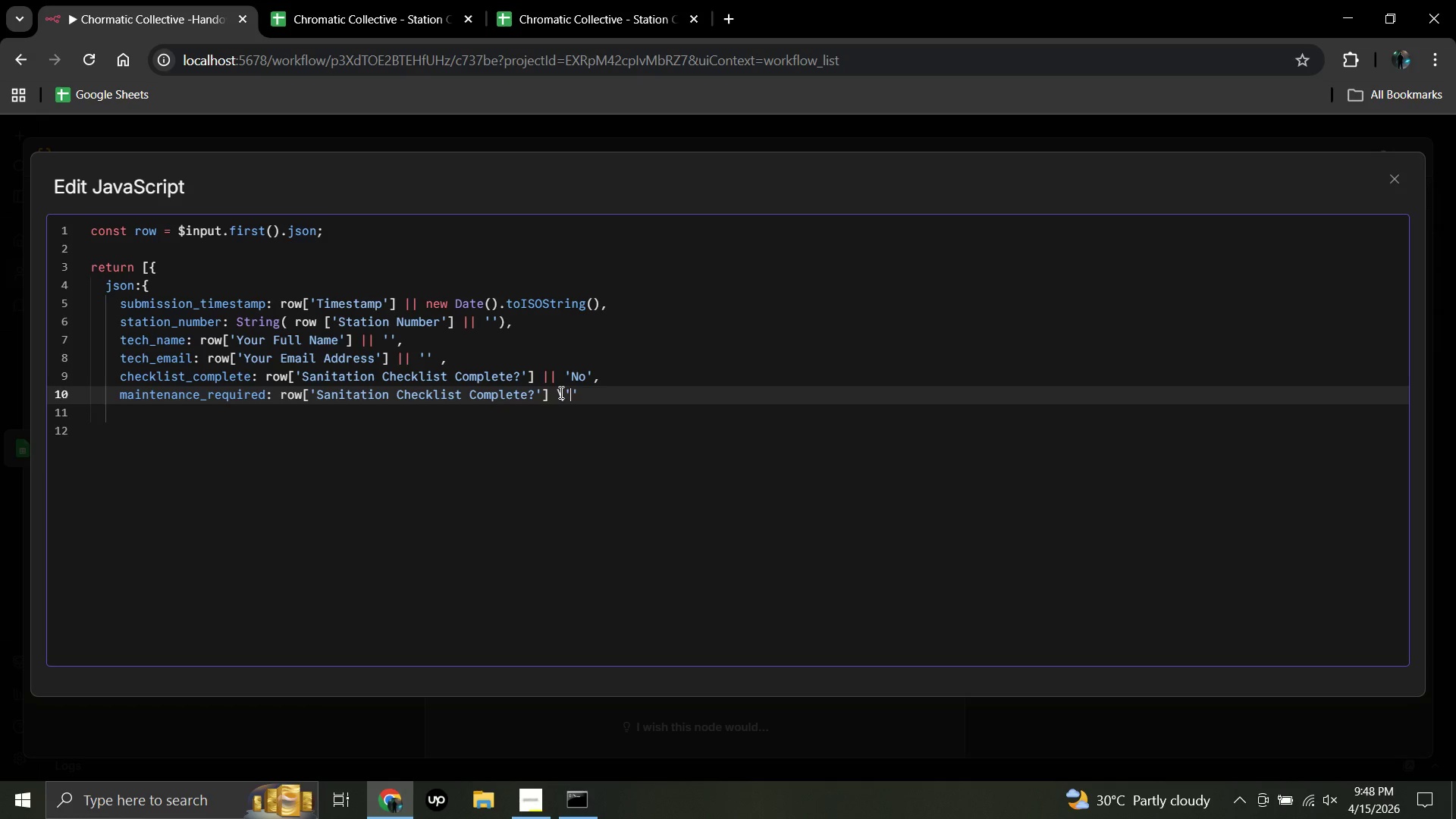 
key(Quote)
 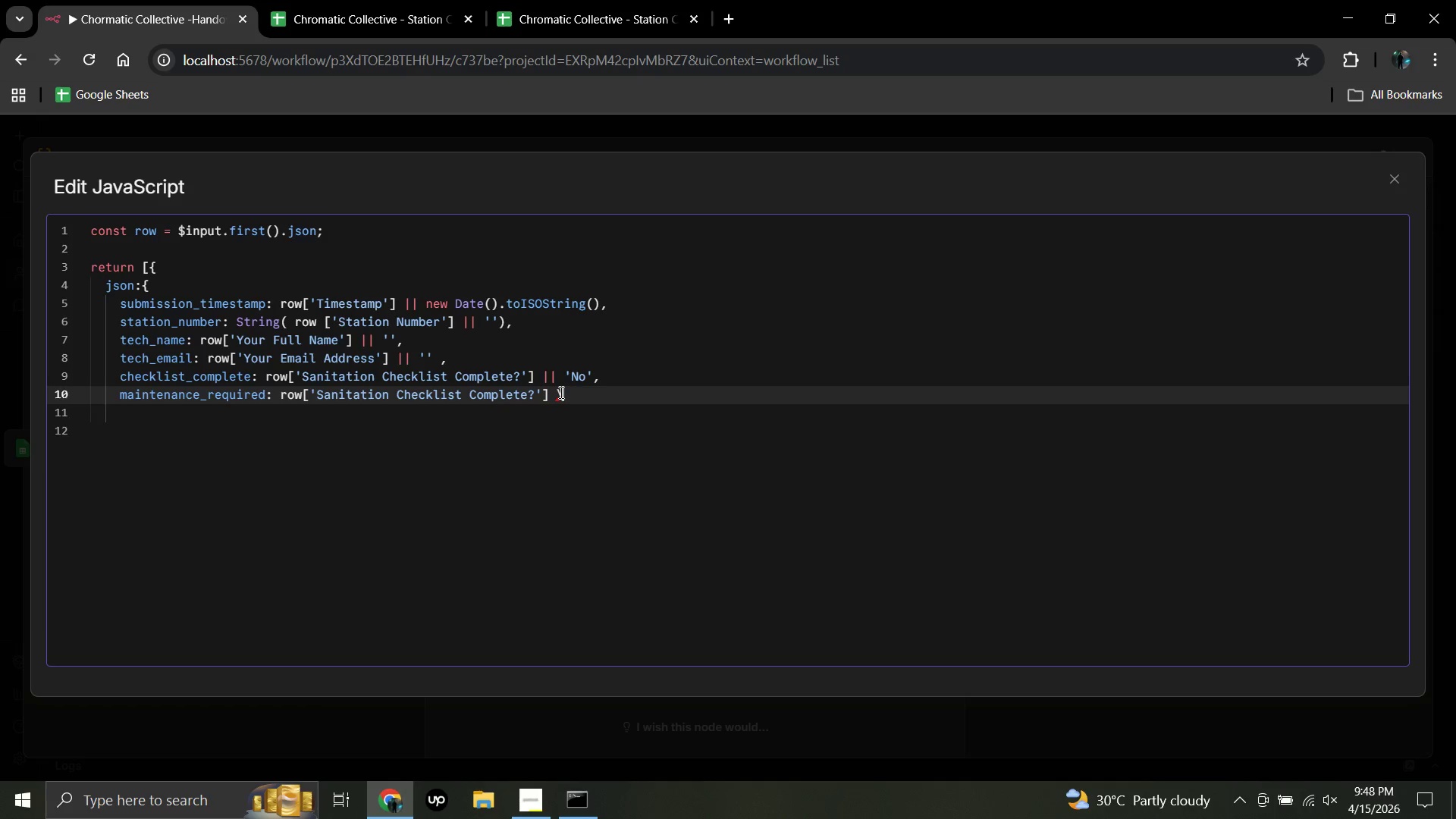 
key(Backspace)
 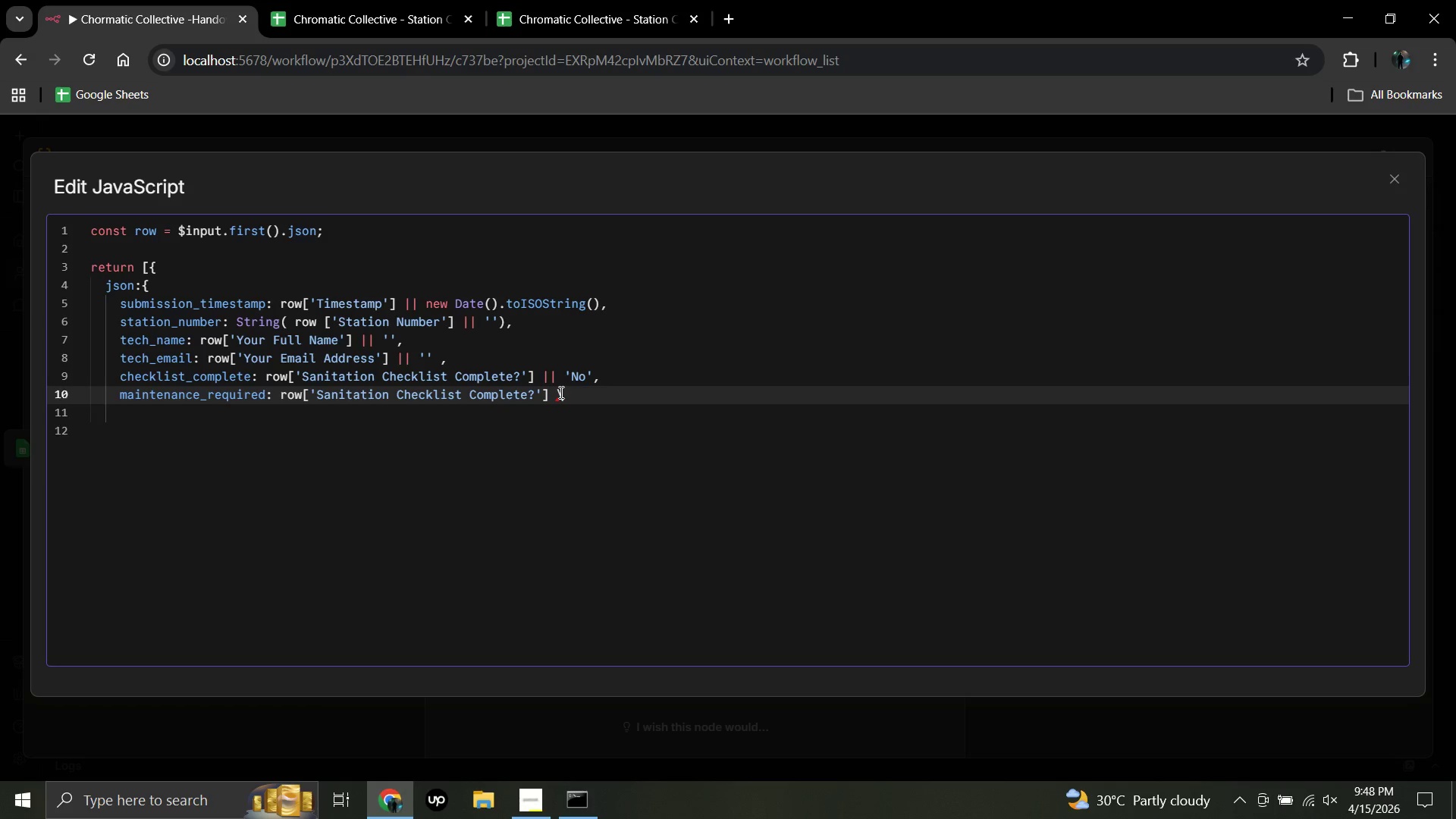 
key(Backspace)
 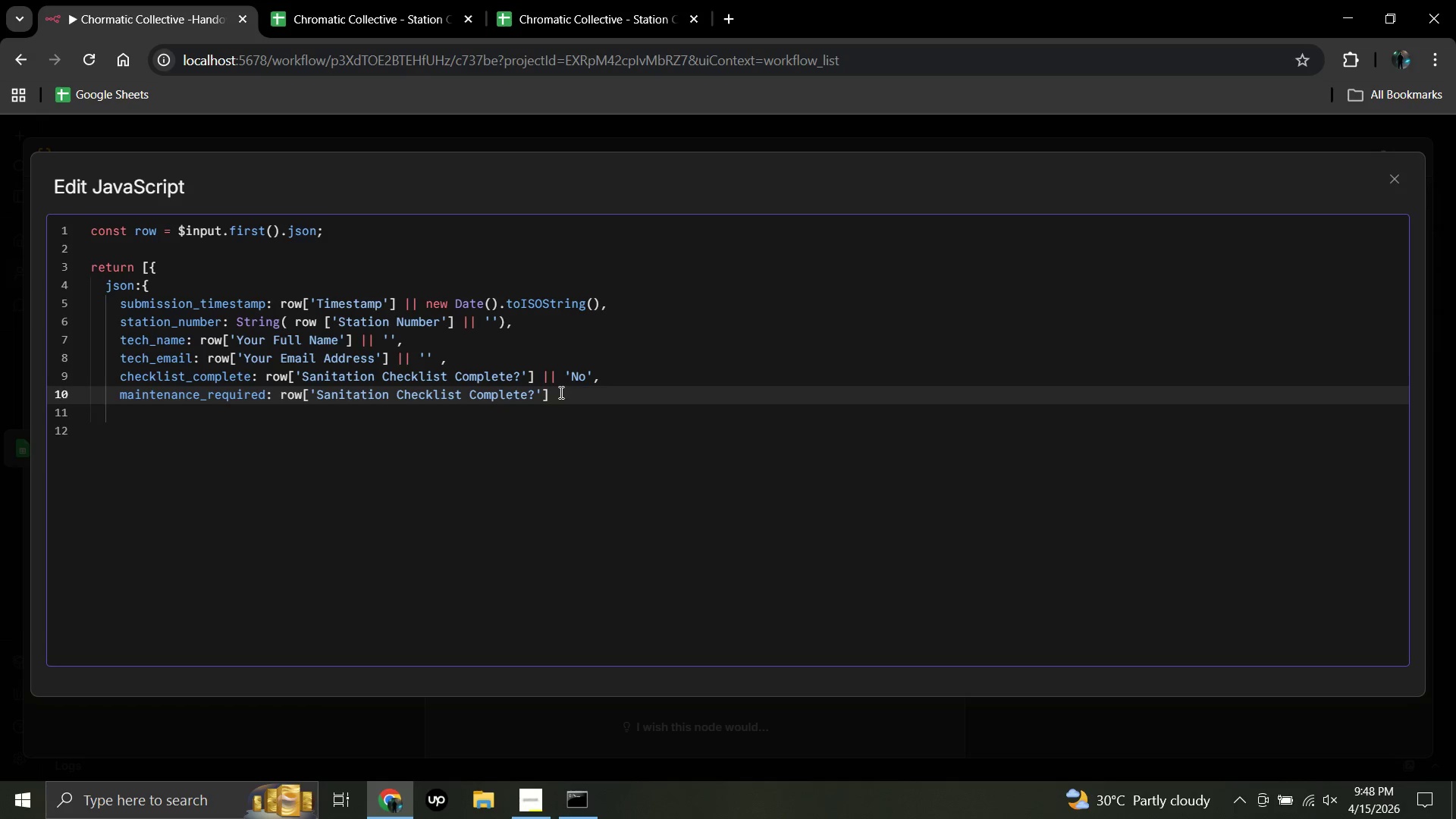 
hold_key(key=ShiftRight, duration=0.58)
 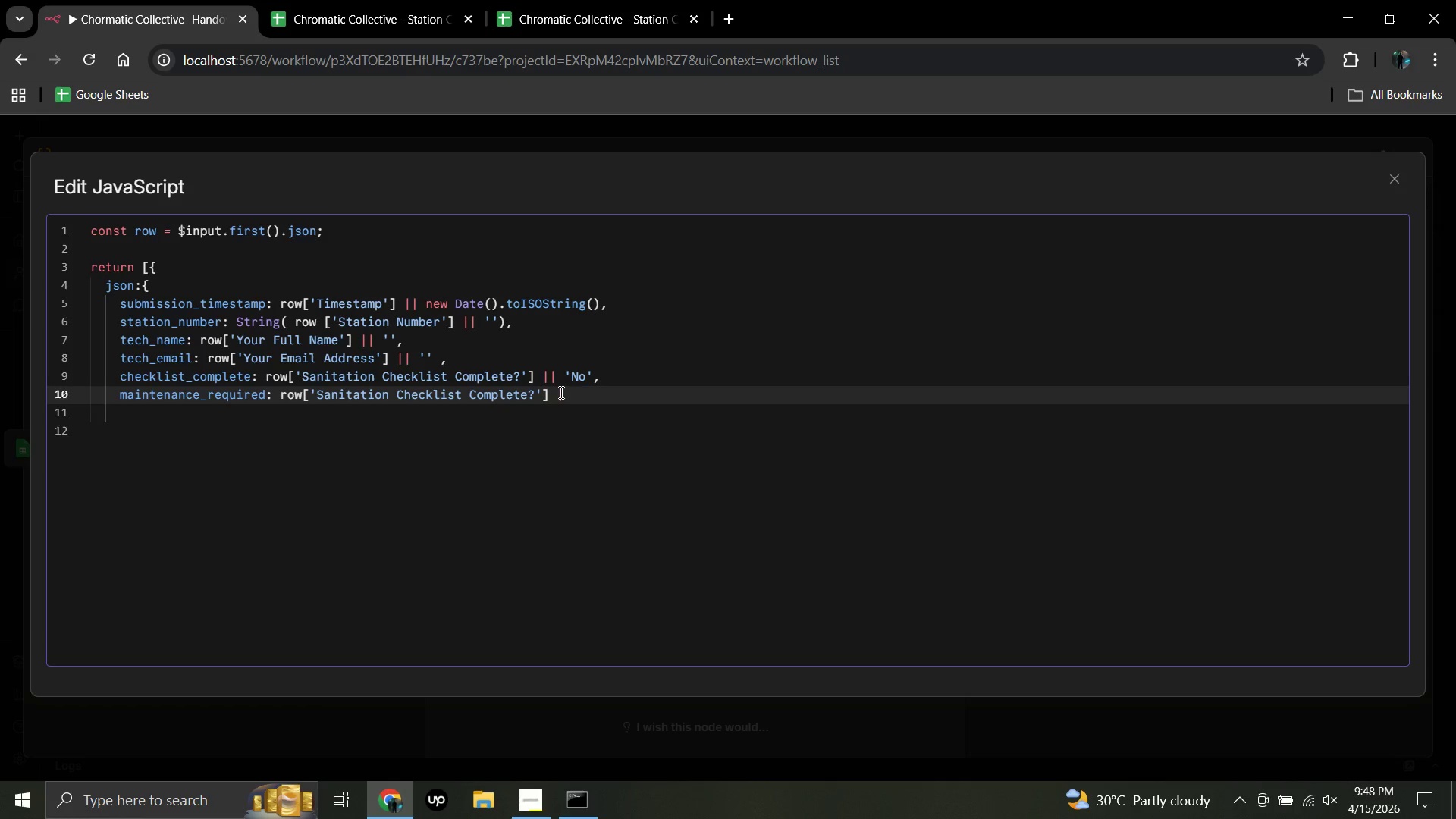 
hold_key(key=Backslash, duration=0.36)
 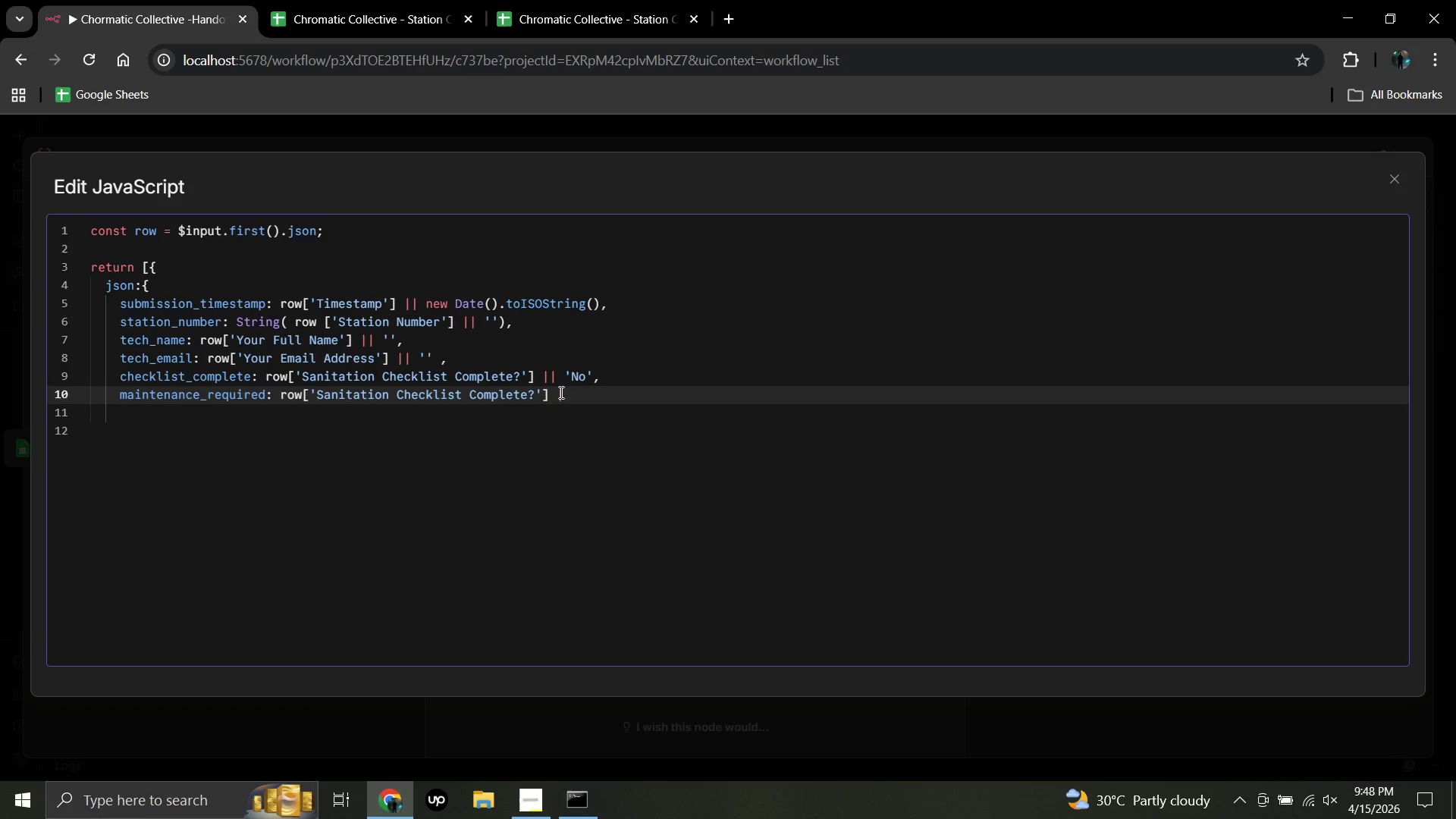 
hold_key(key=ShiftRight, duration=0.53)
 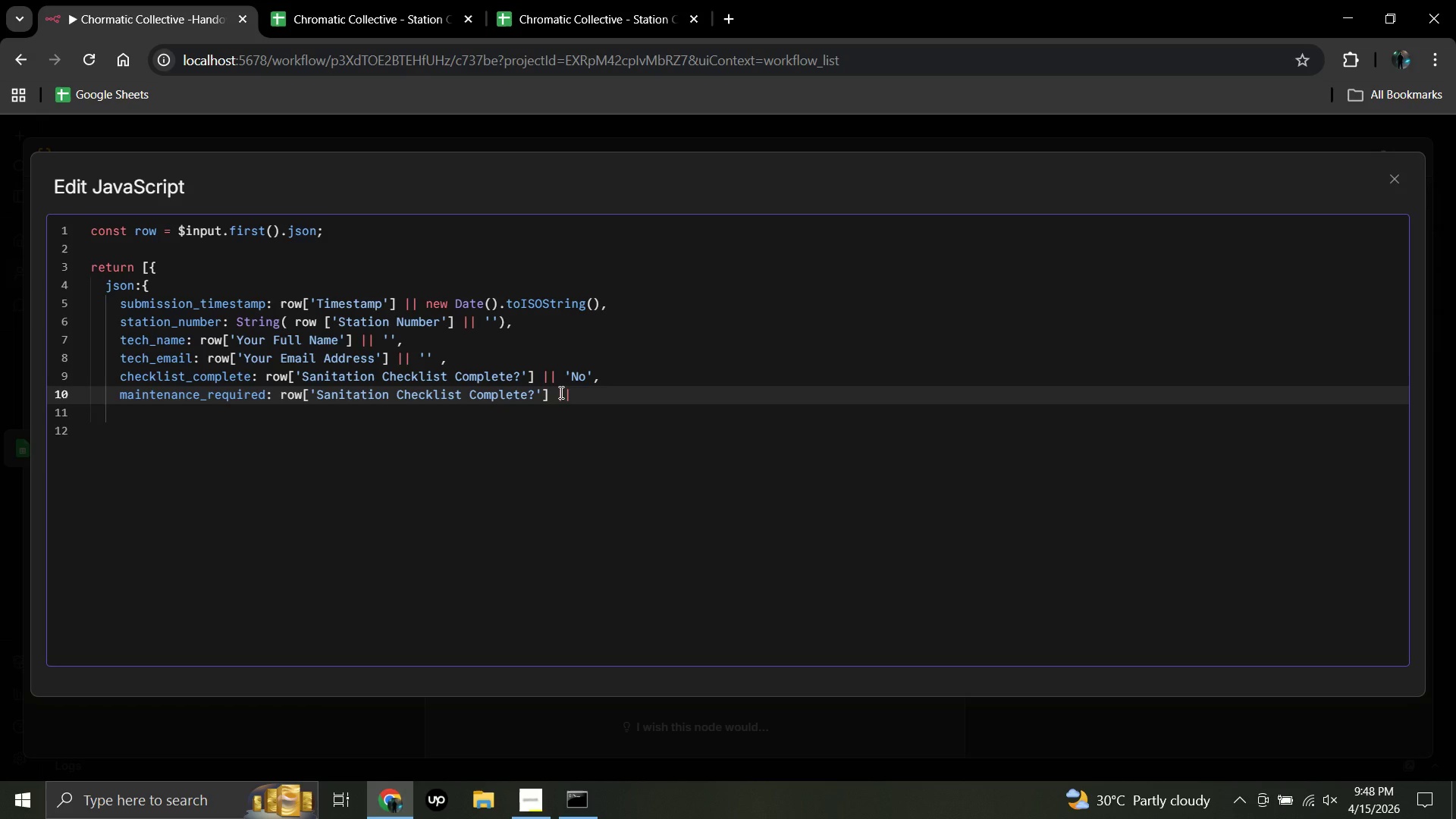 
hold_key(key=Backslash, duration=0.39)
 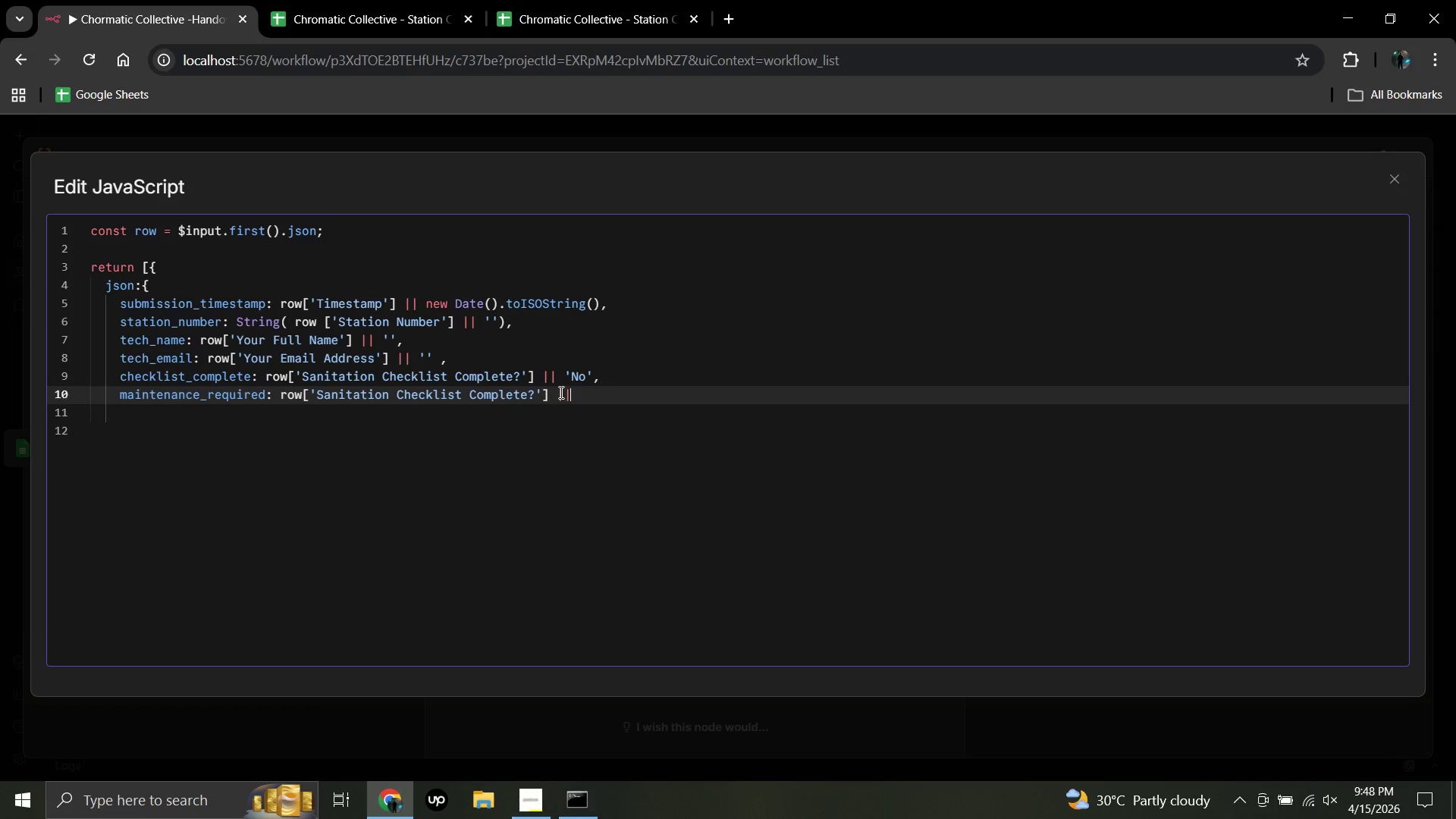 
key(Space)
 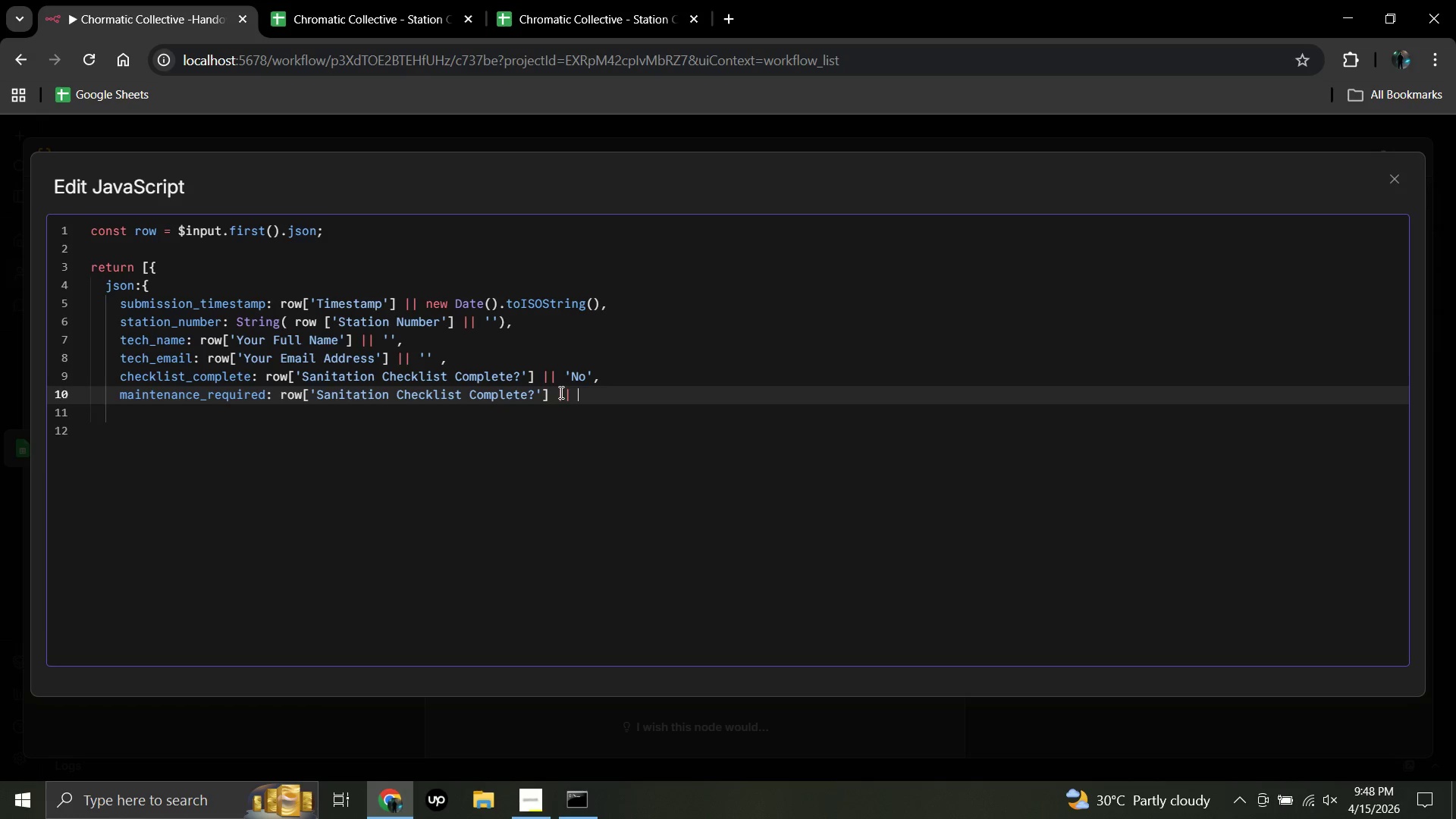 
key(Quote)
 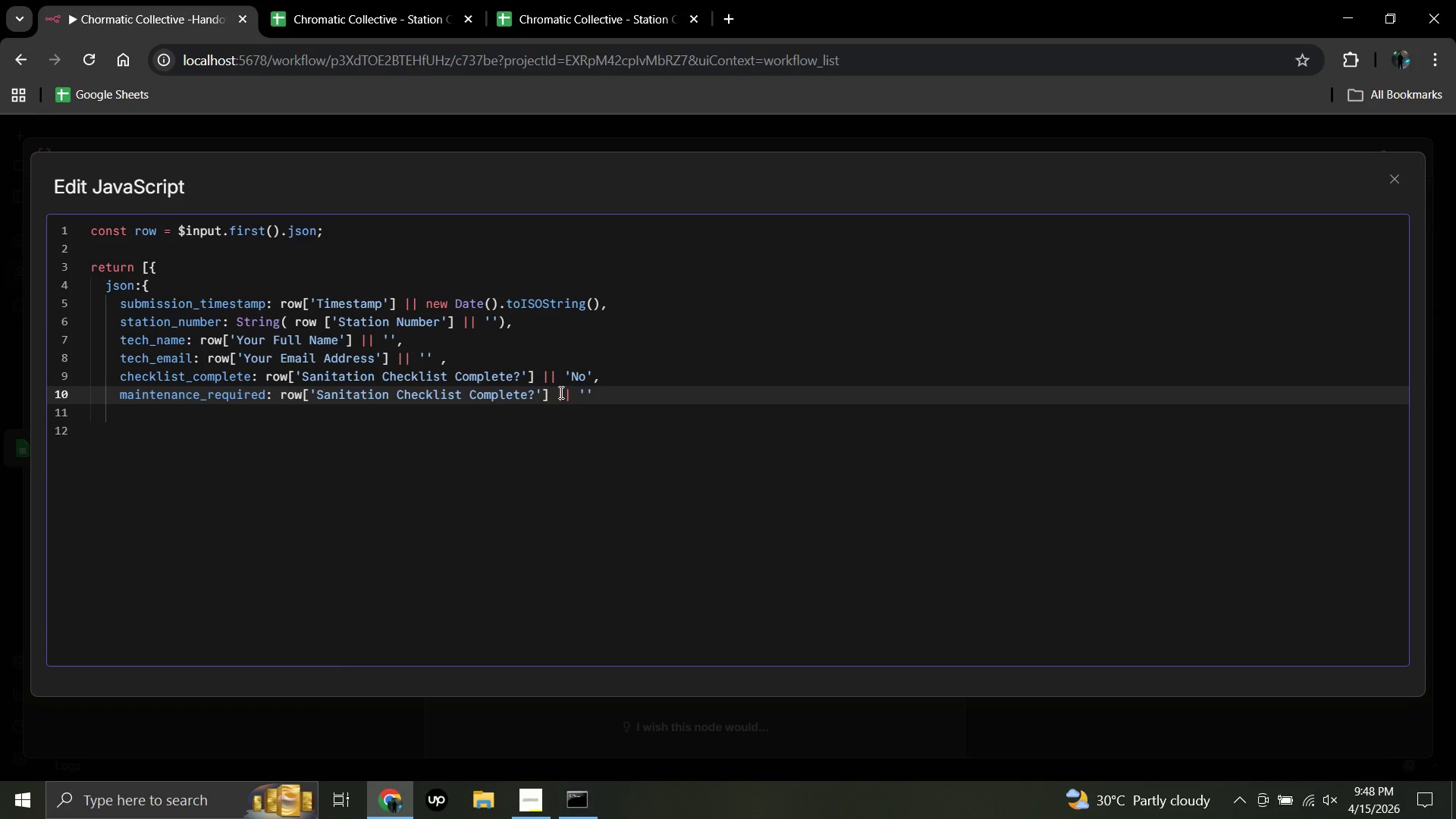 
key(CapsLock)
 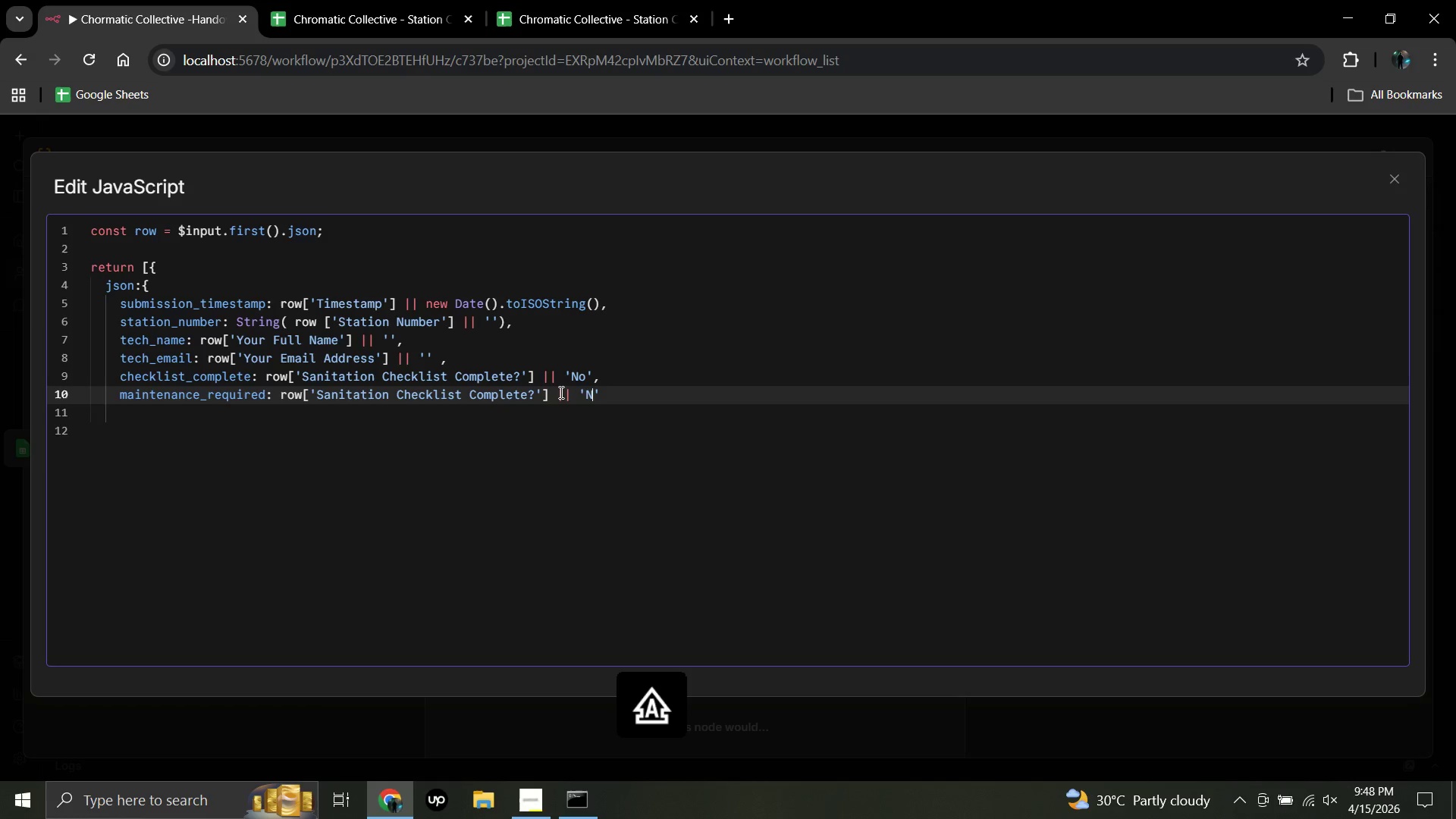 
key(N)
 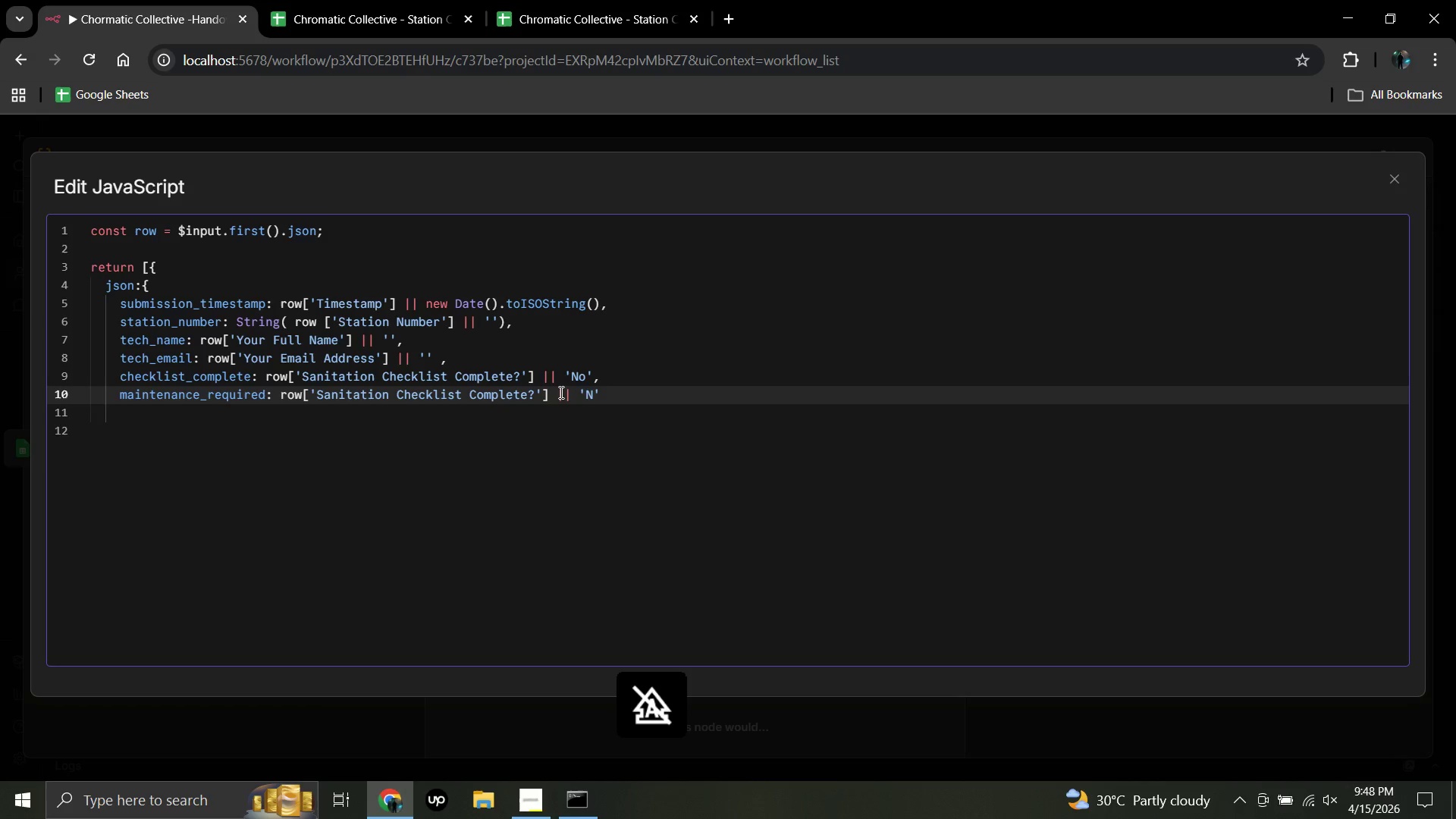 
key(CapsLock)
 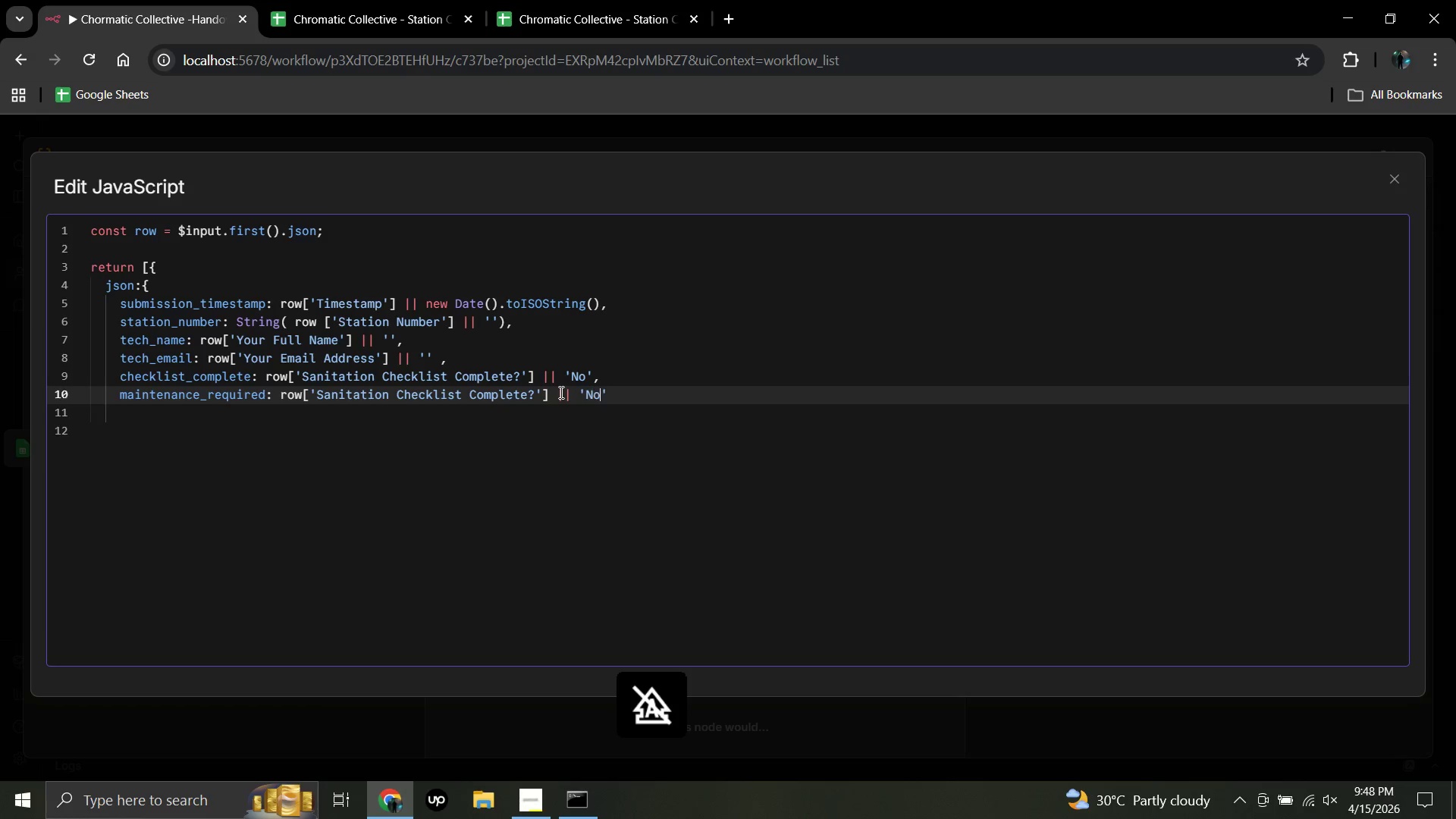 
key(O)
 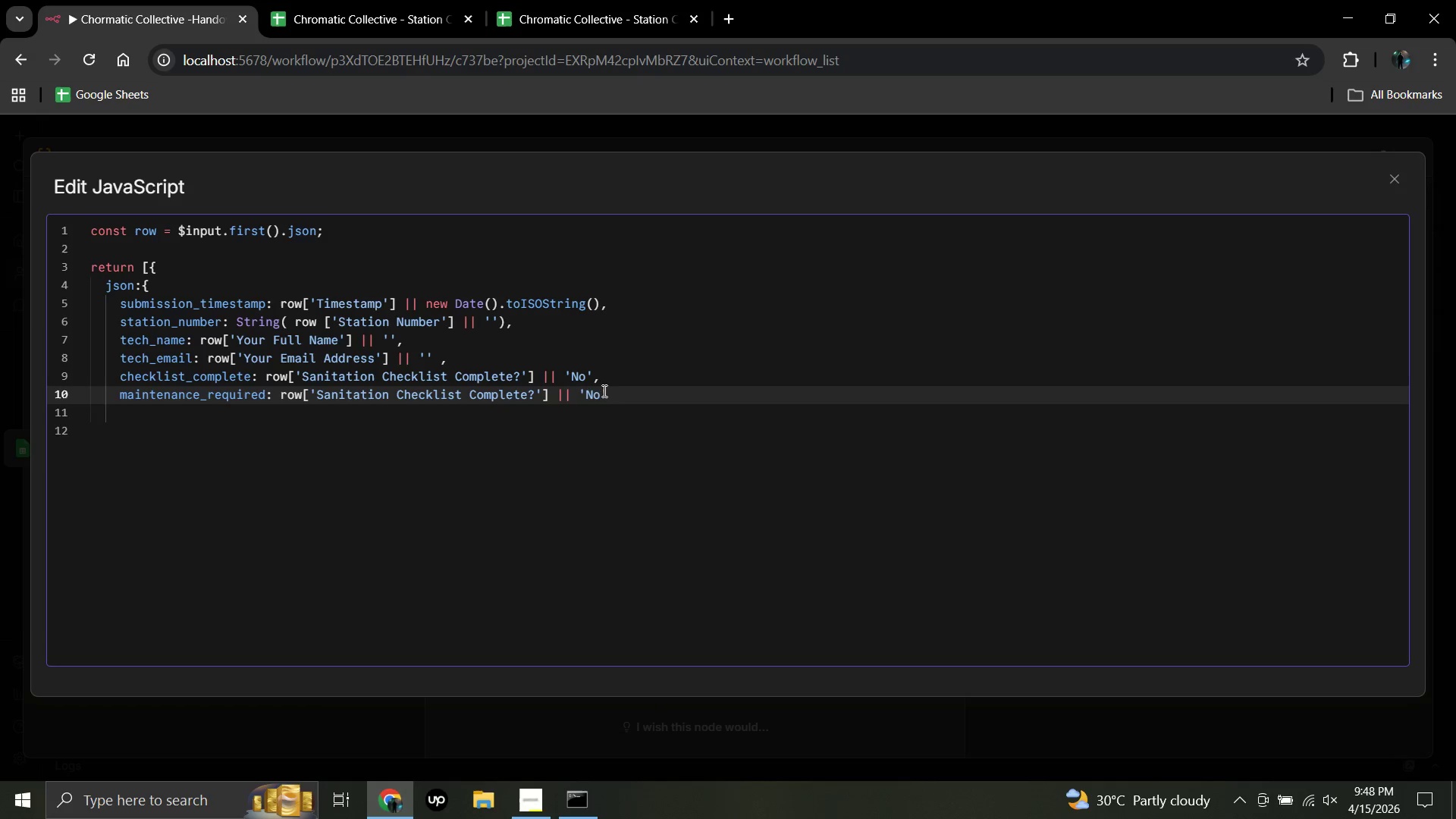 
left_click([611, 394])
 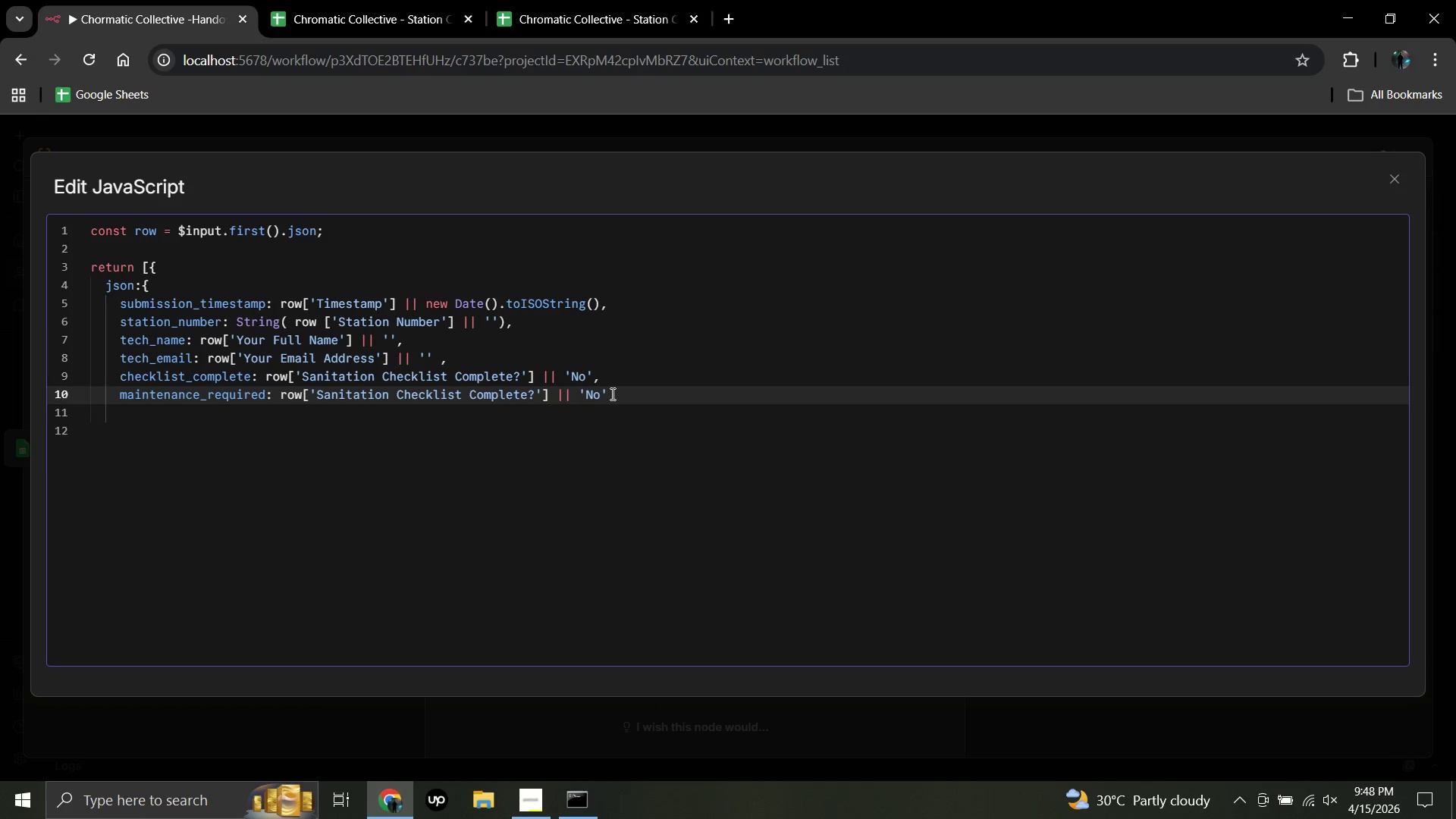 
key(Slash)
 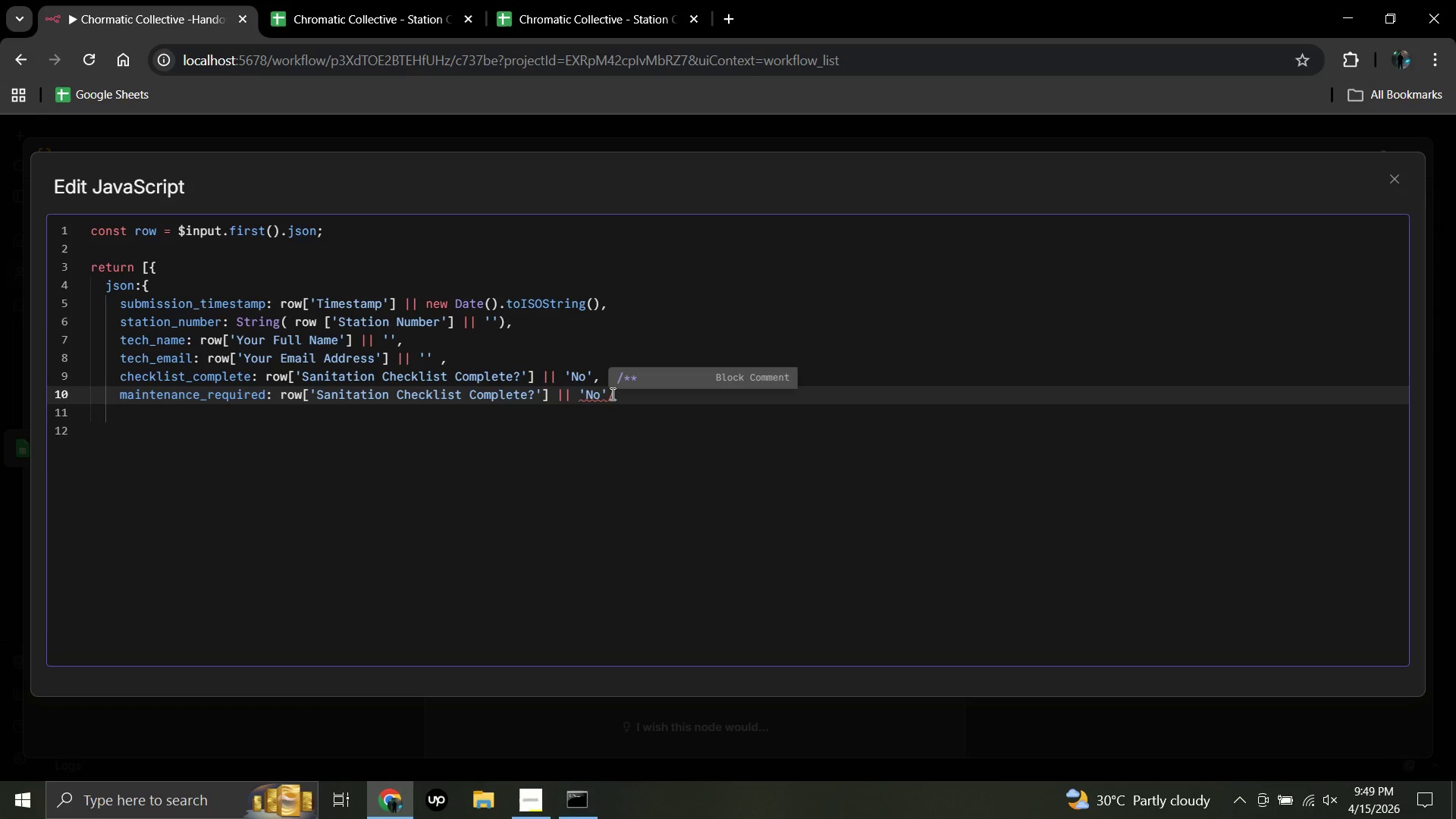 
key(Backspace)
 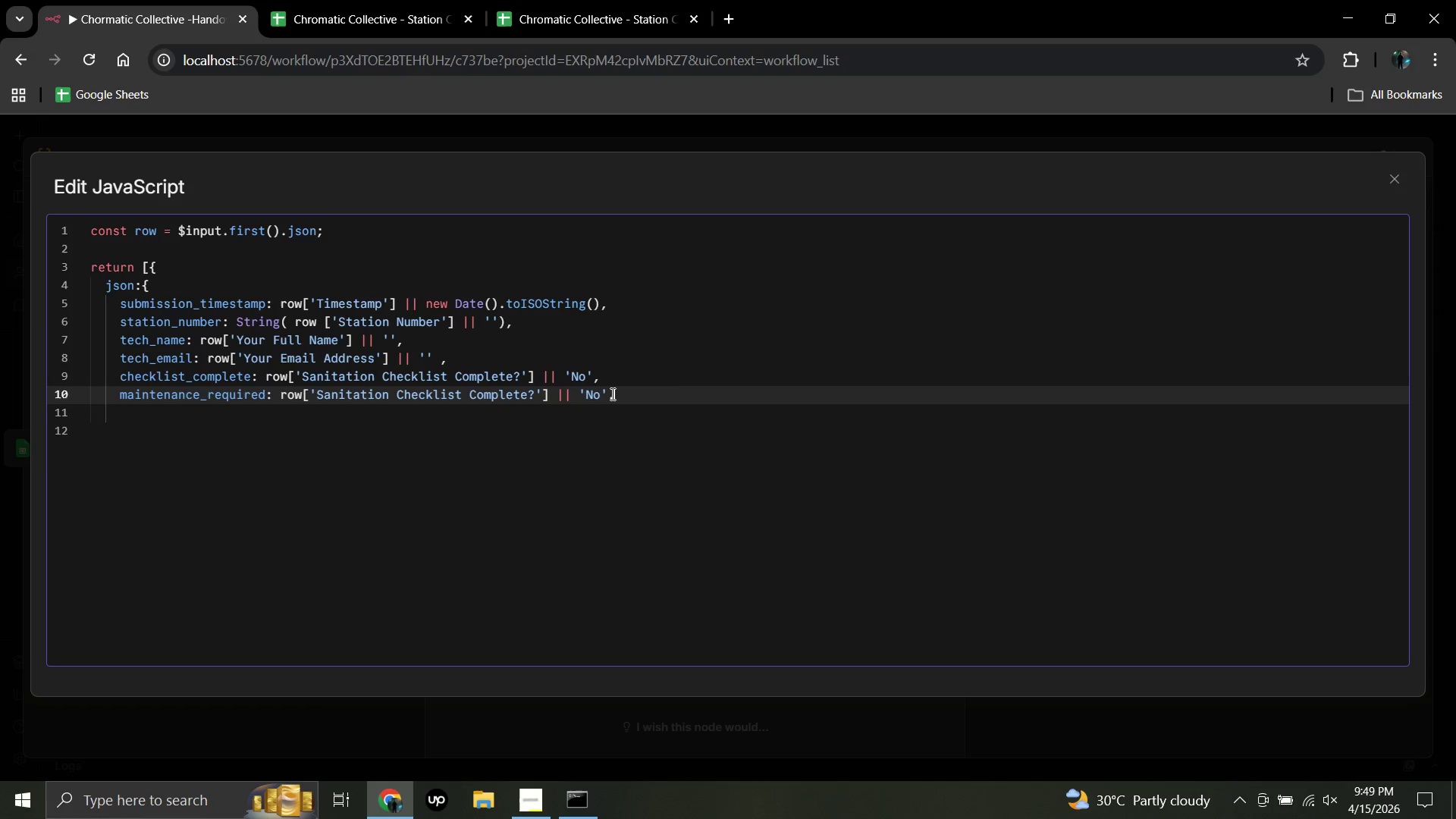 
key(Period)
 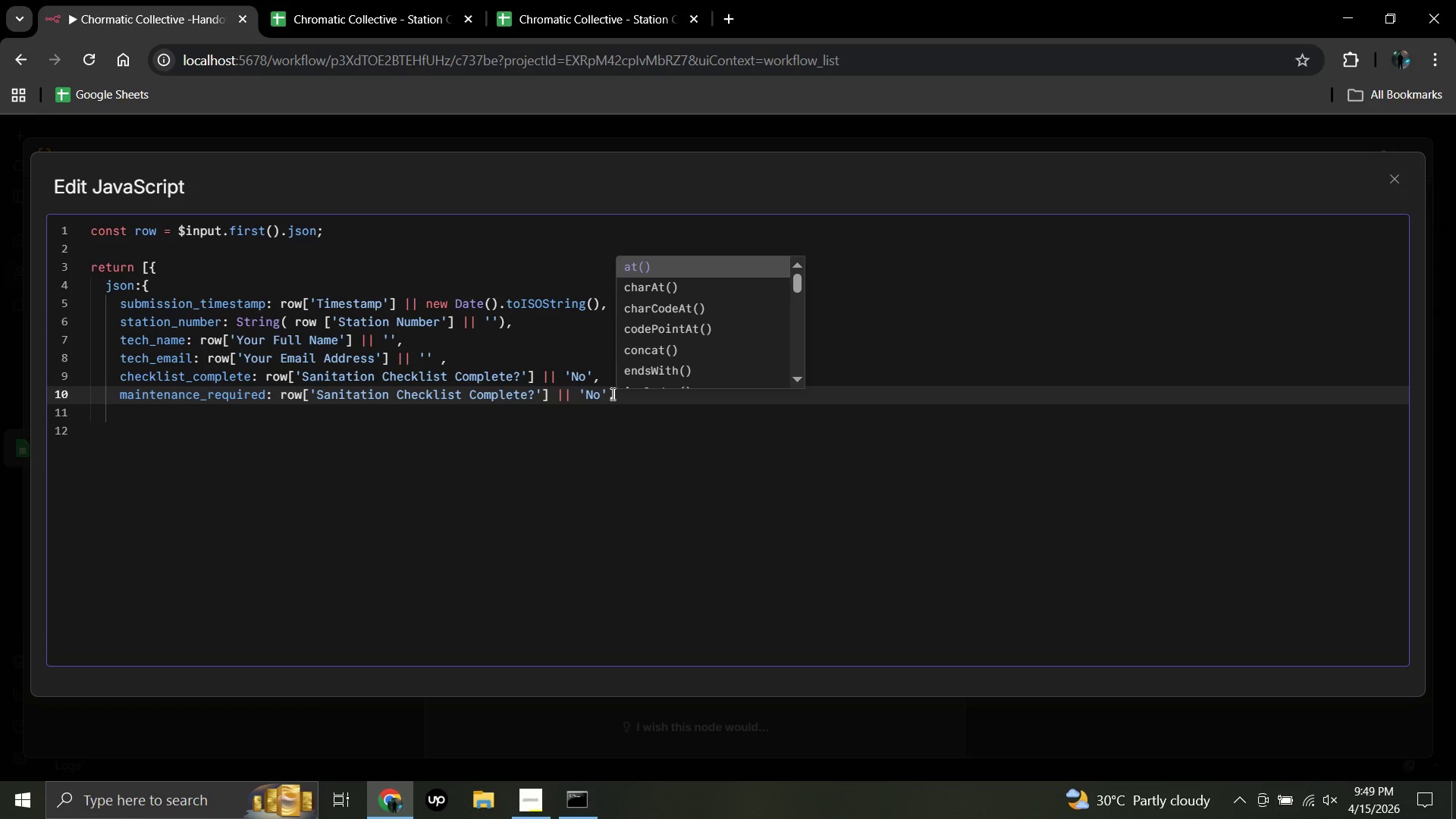 
key(Enter)
 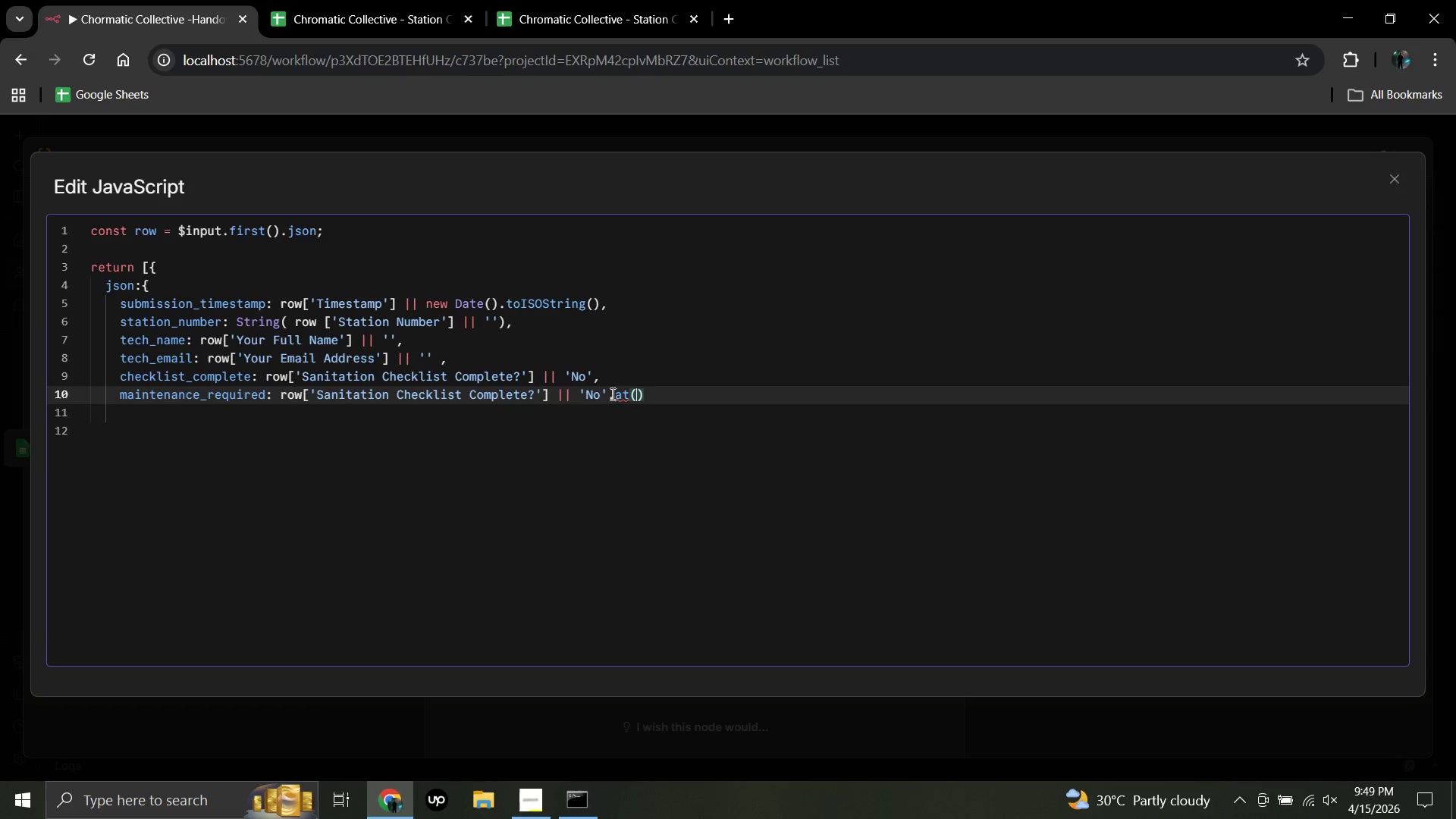 
key(Backspace)
 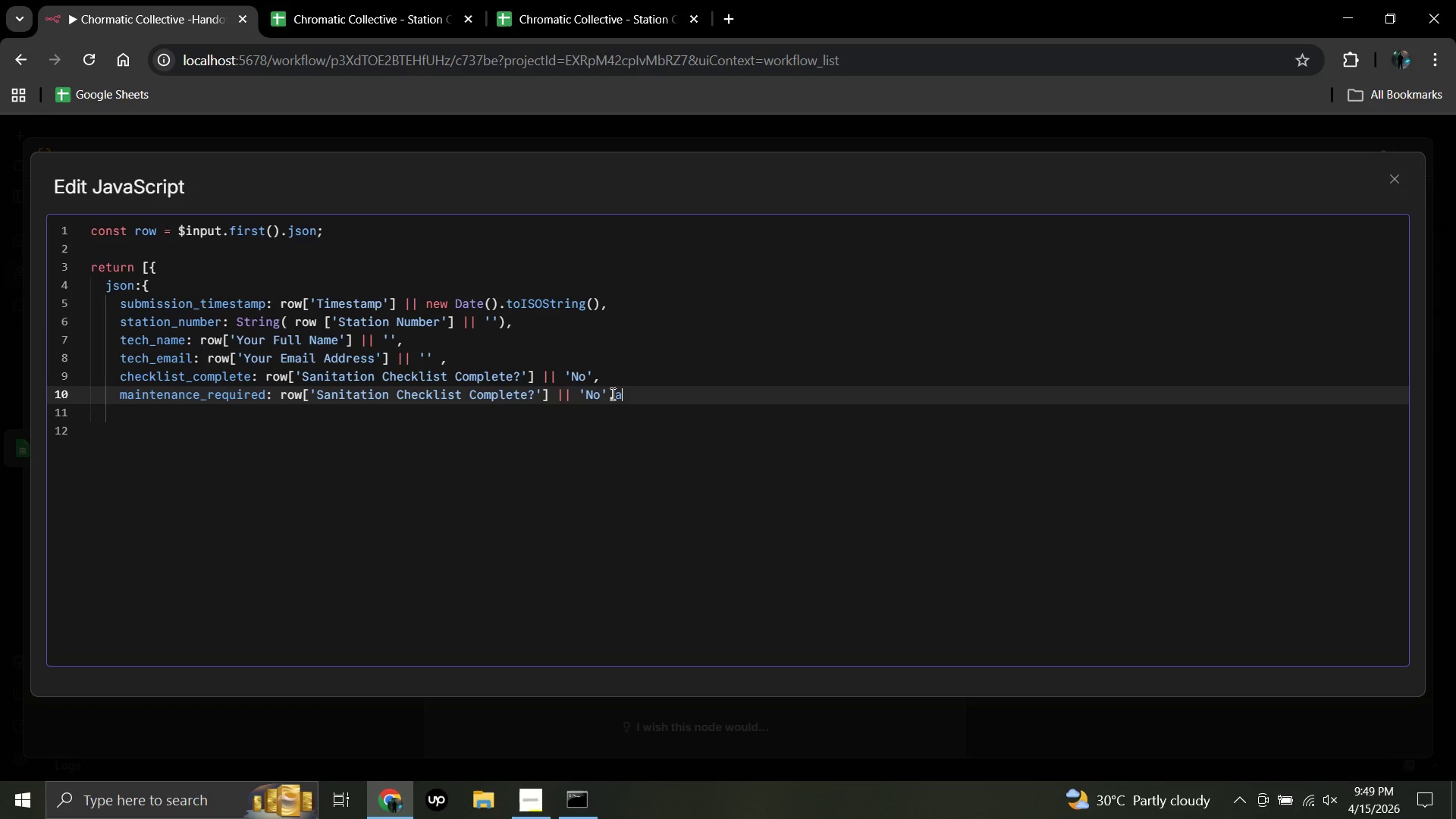 
key(Backspace)
 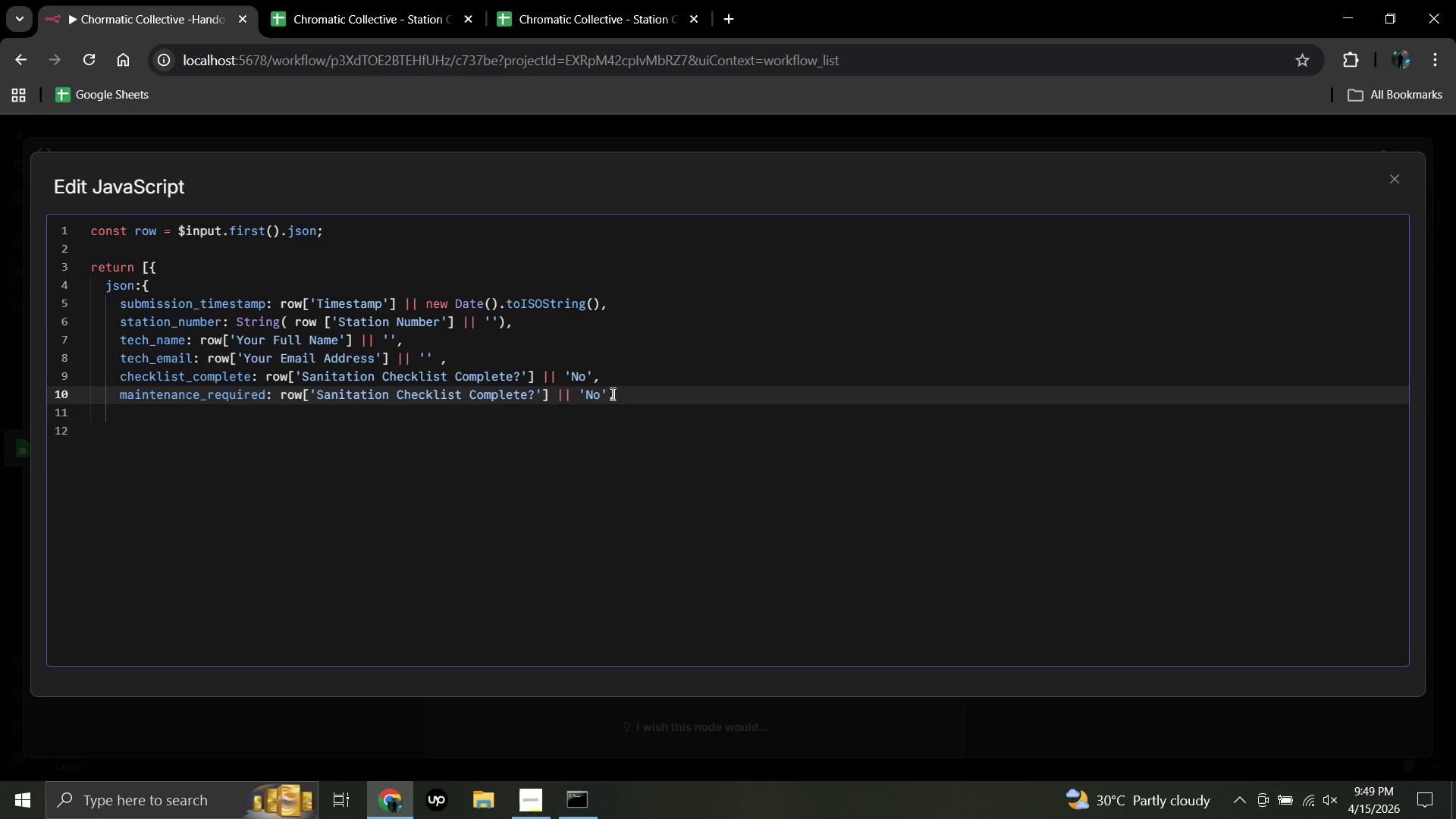 
key(Backspace)
 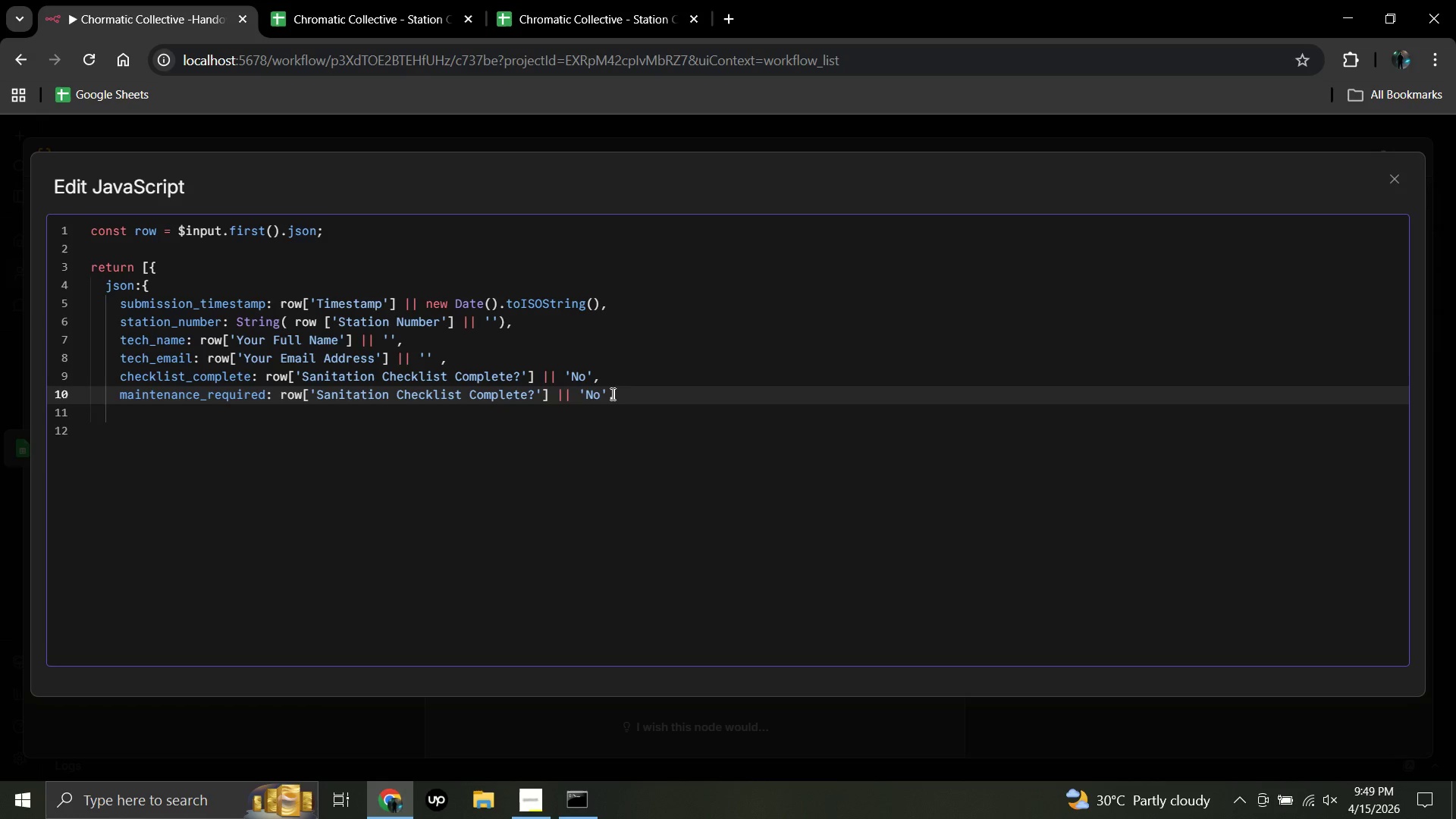 
key(Enter)
 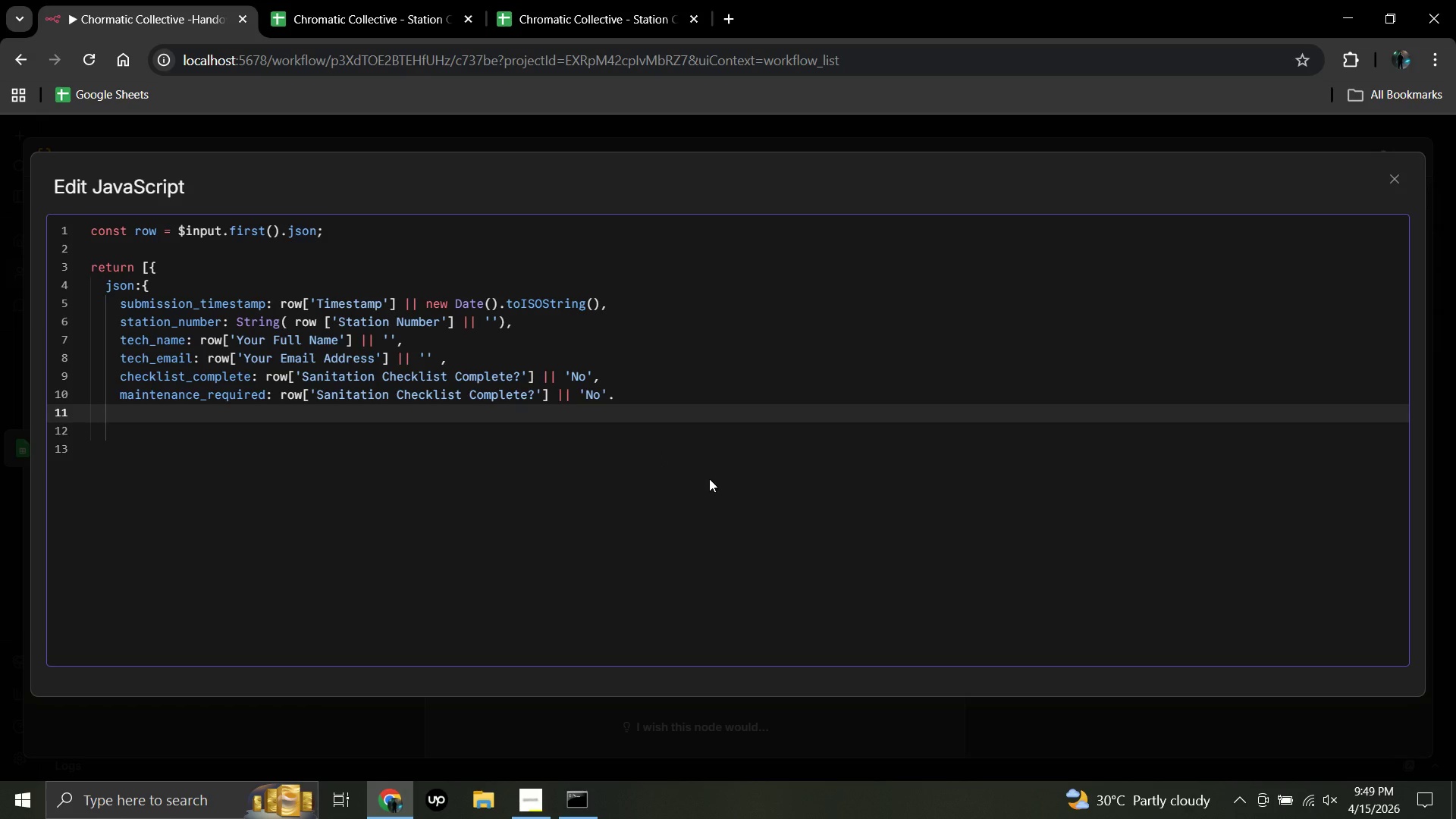 
wait(7.2)
 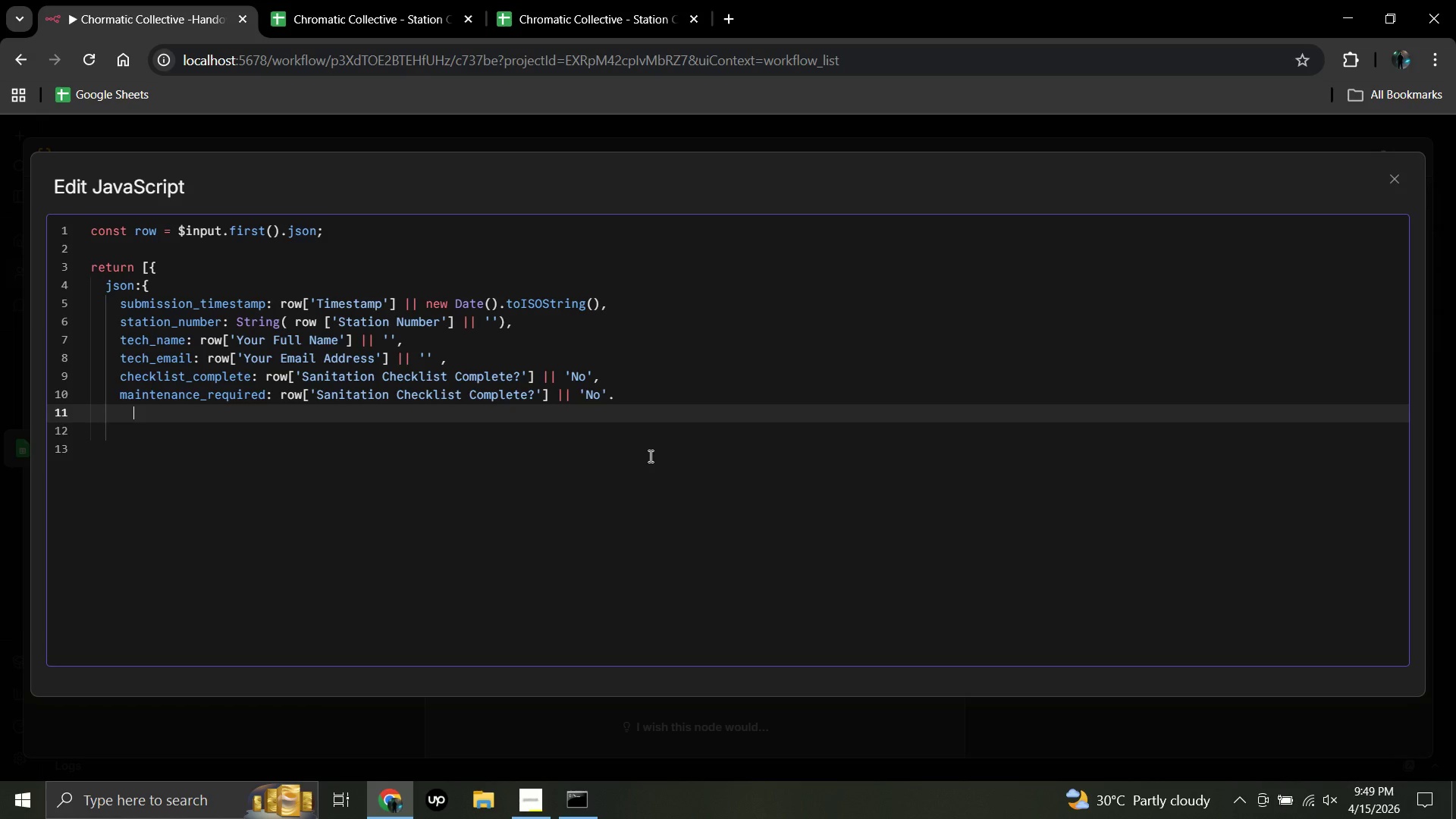 
left_click([616, 398])
 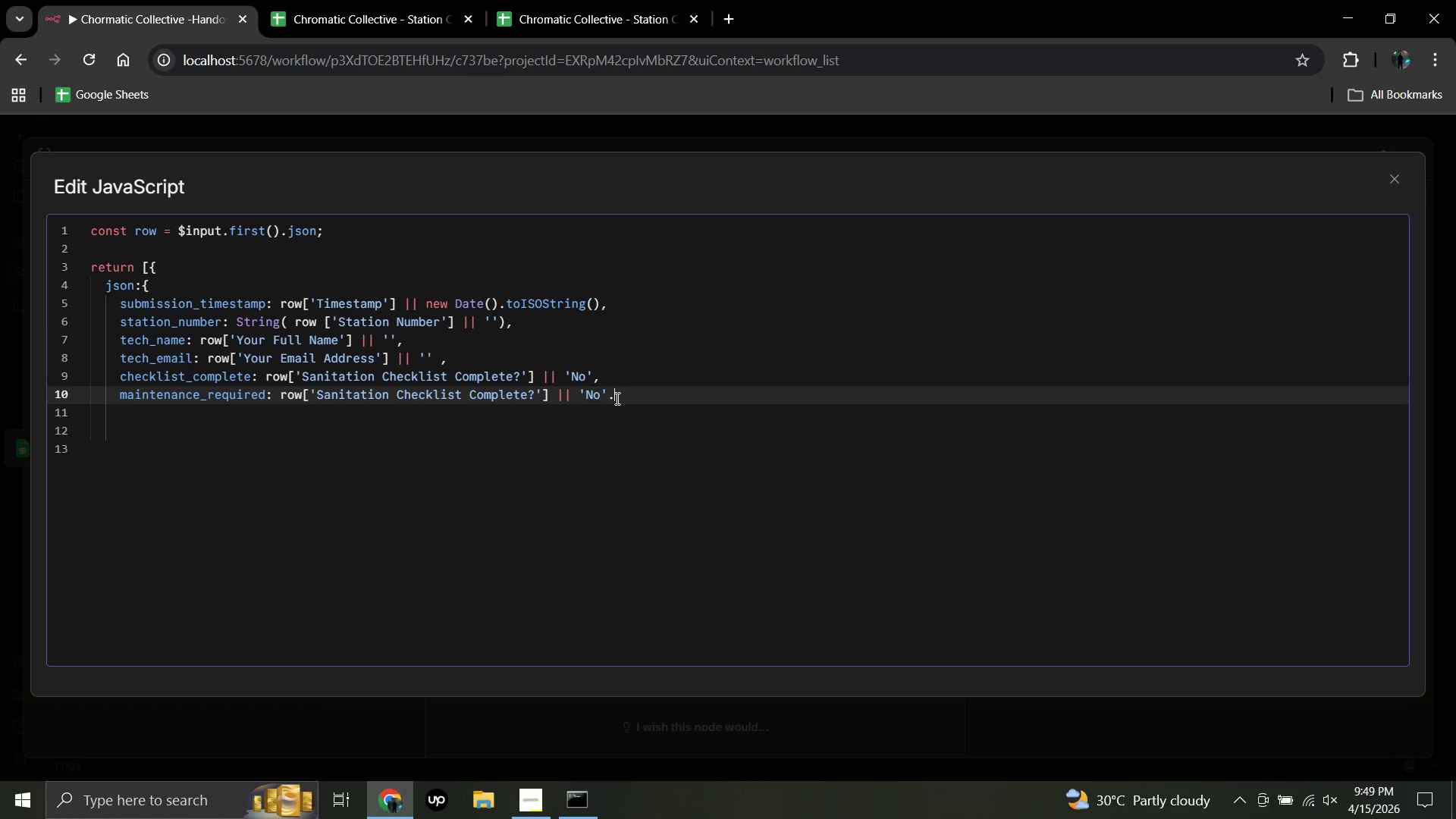 
key(Backspace)
 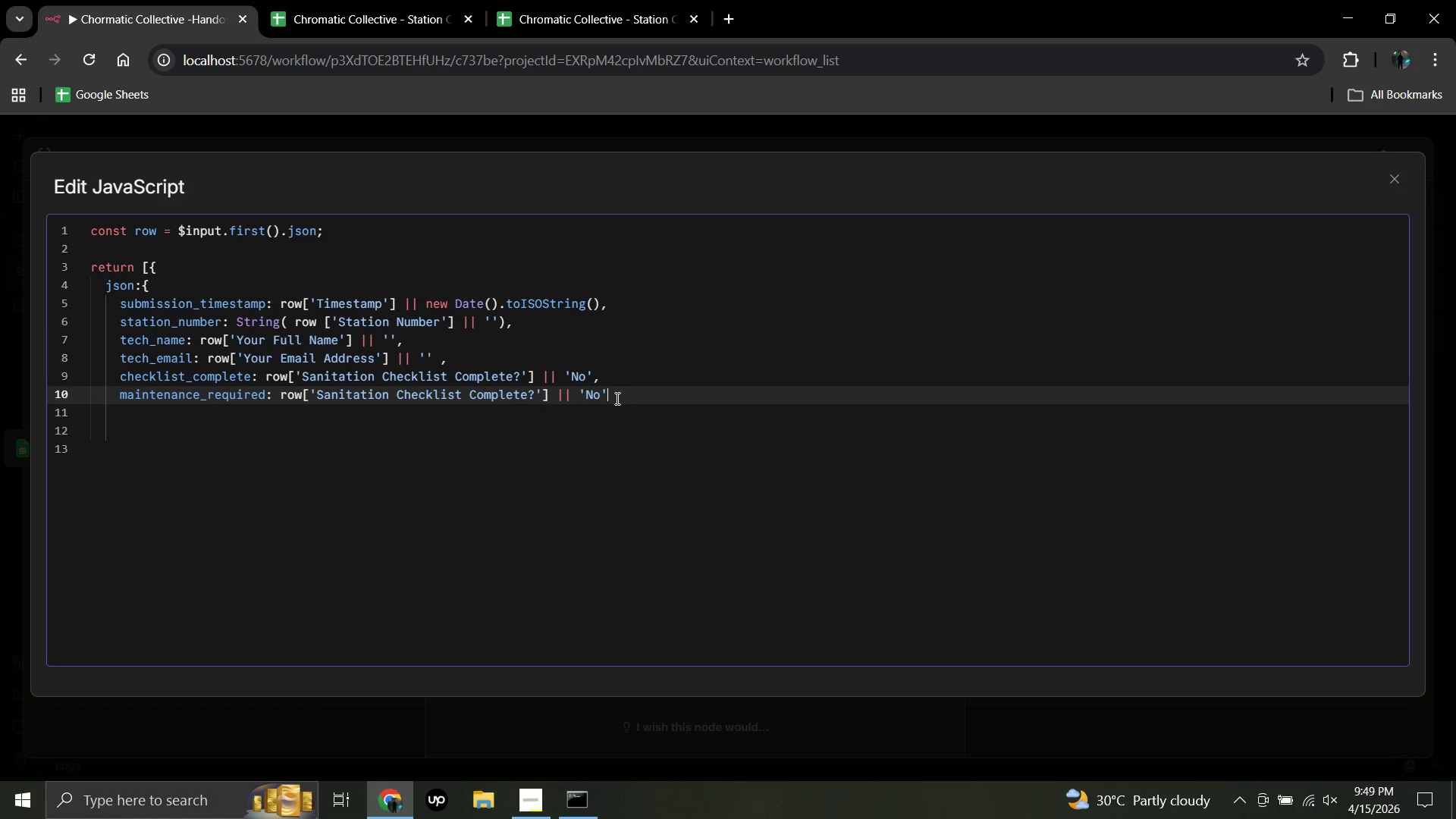 
key(Comma)
 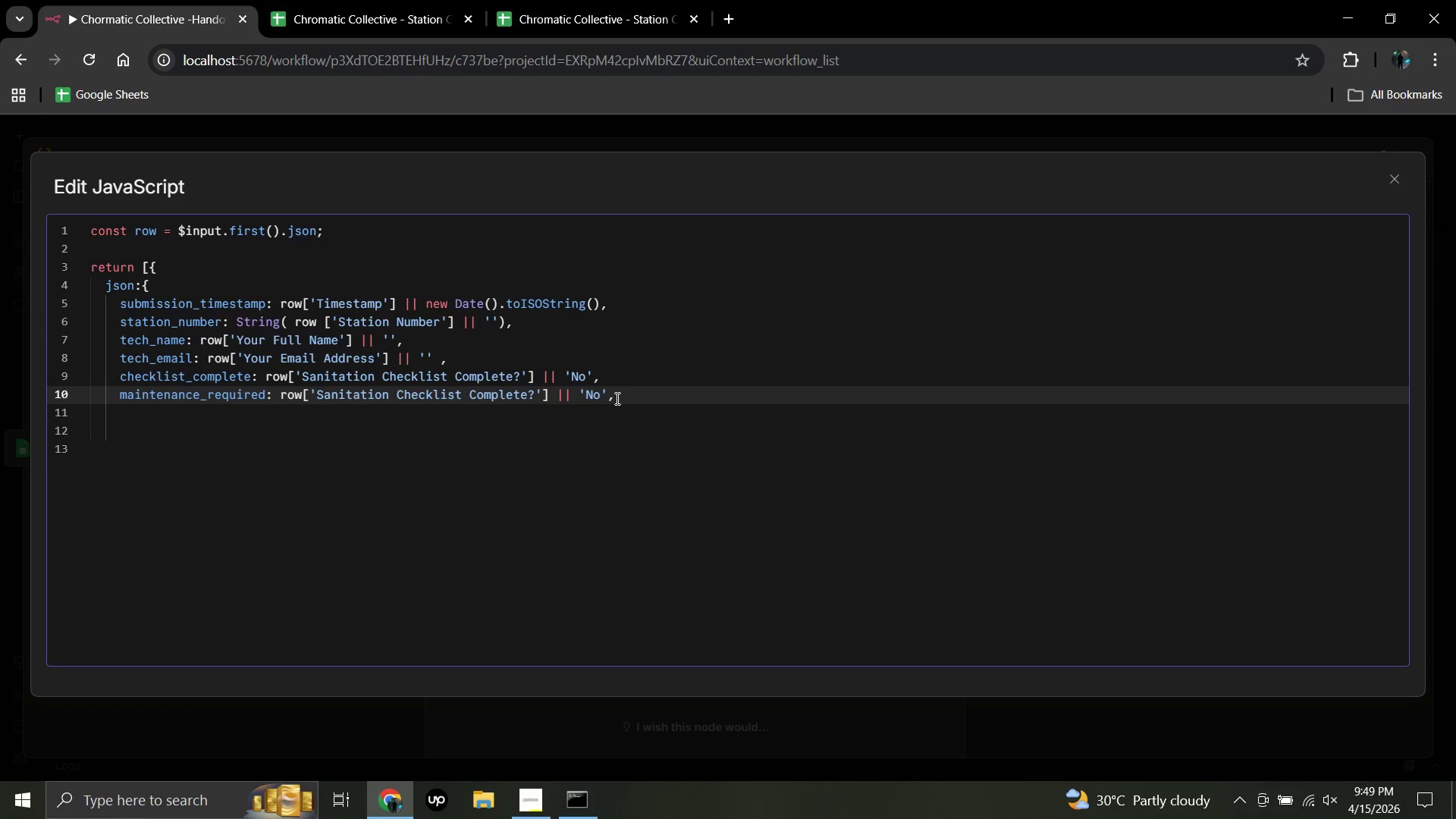 
key(Enter)
 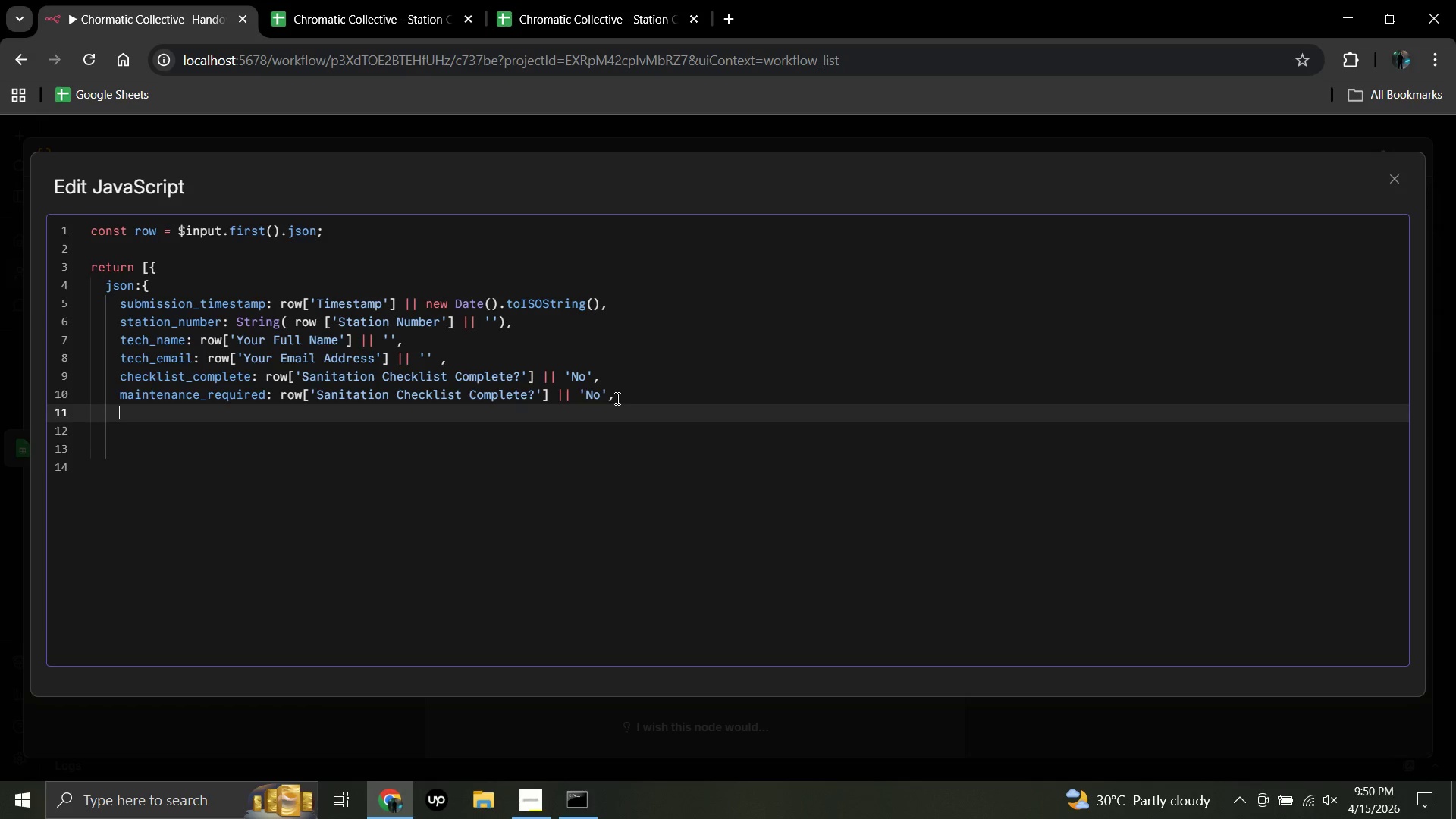 
wait(56.78)
 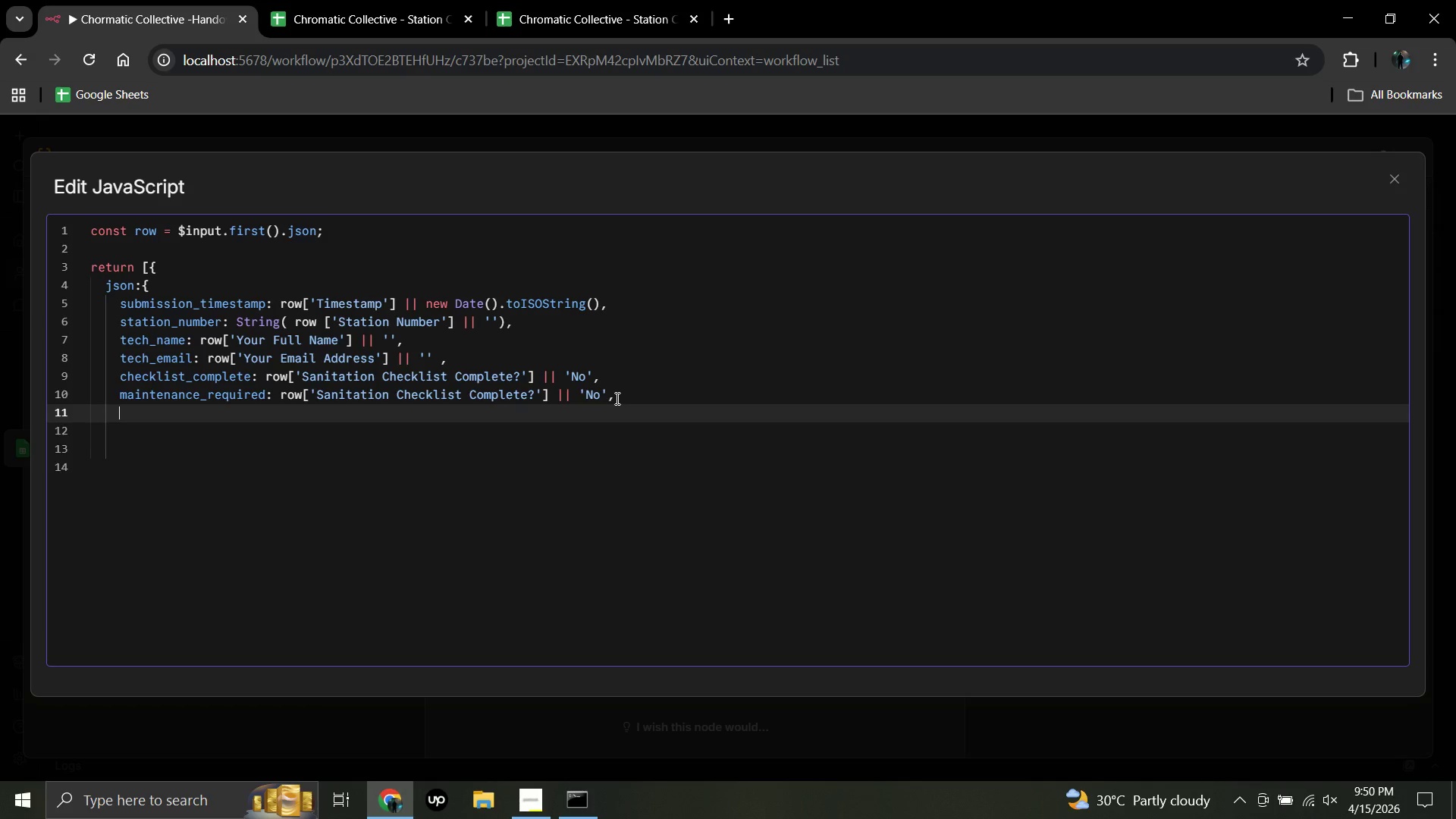 
type(maintai)
 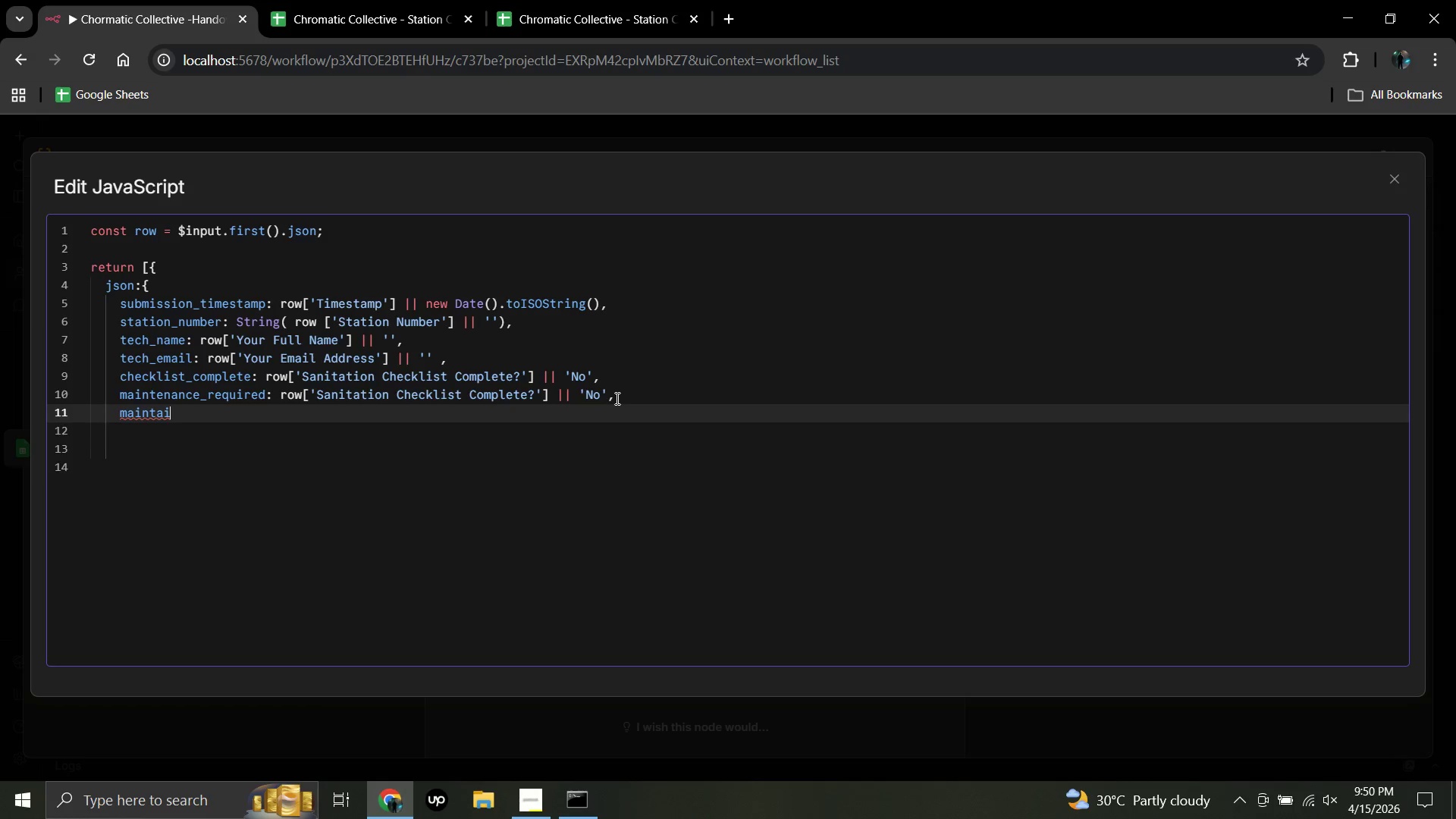 
key(Backspace)
key(Backspace)
type(enan)
 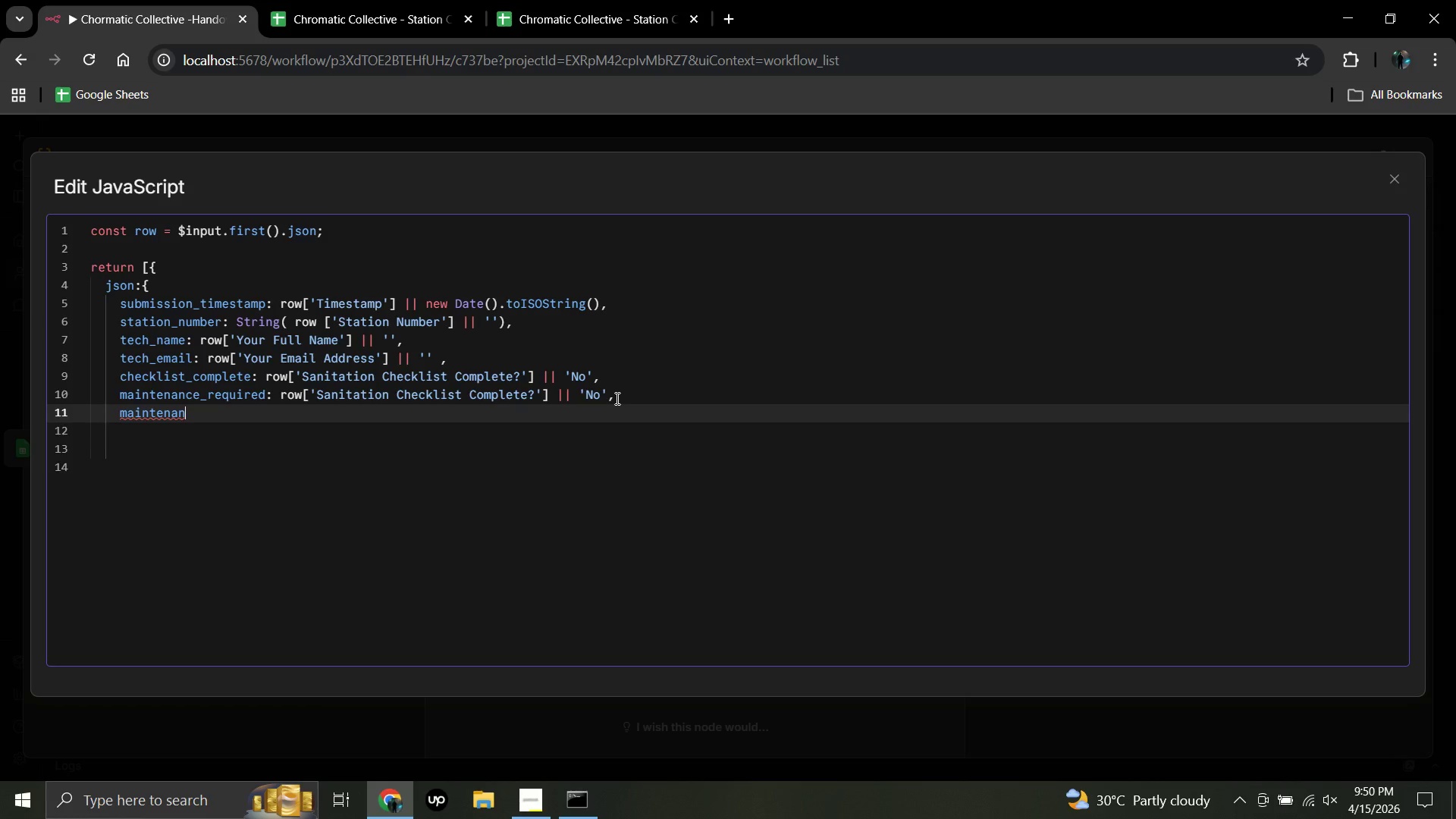 
type(ce)
 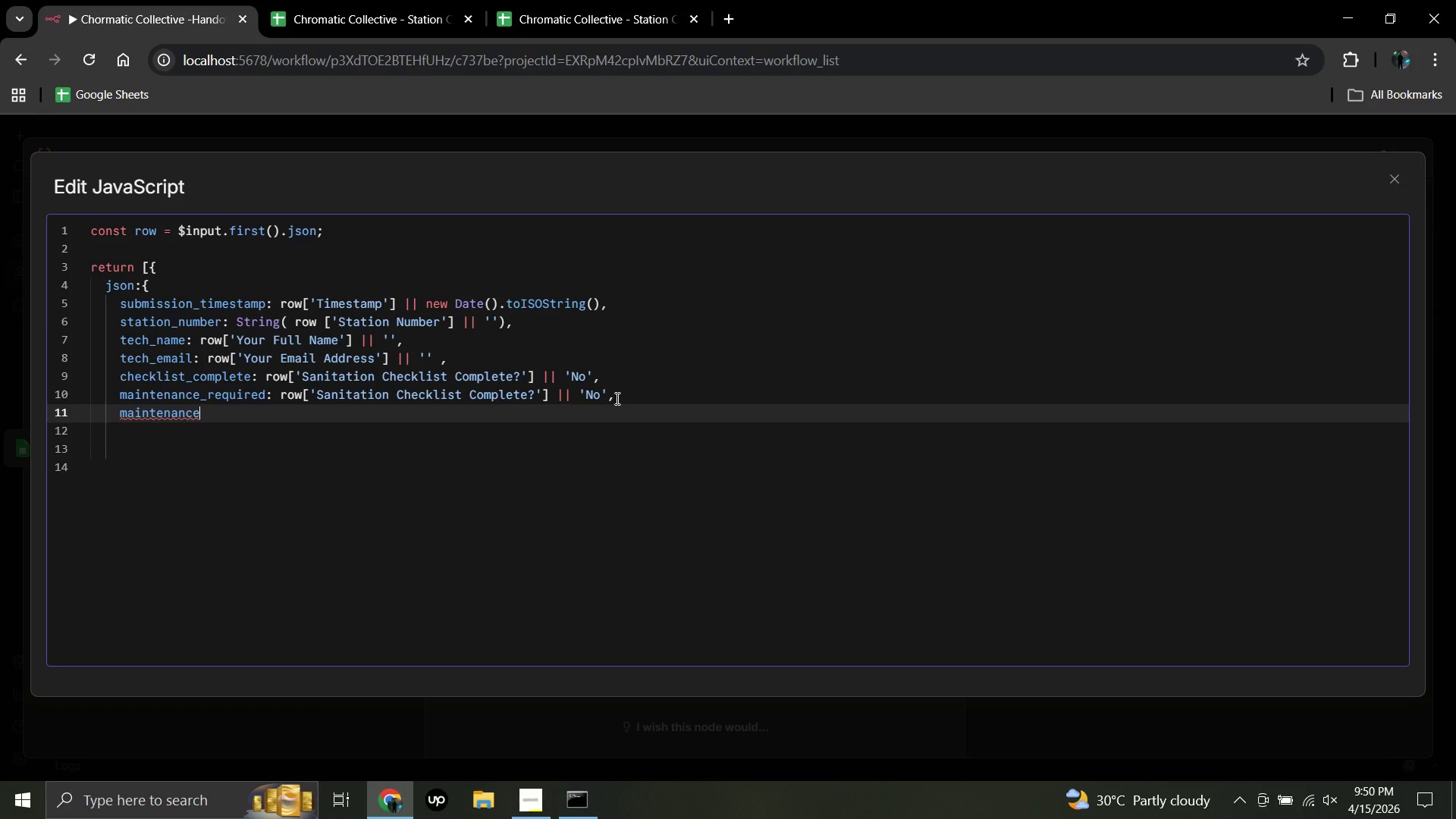 
key(Shift+0)
 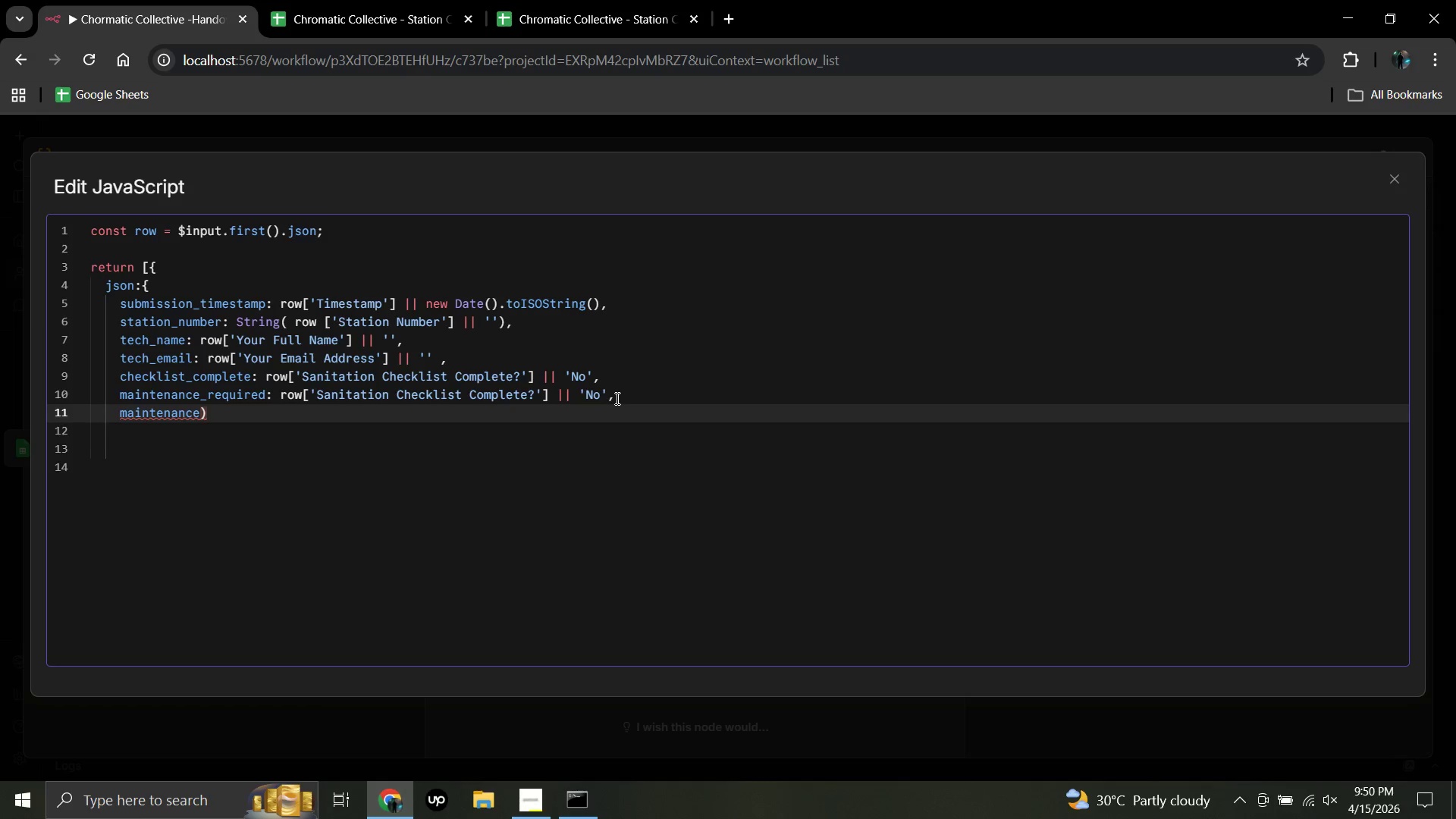 
key(Backspace)
 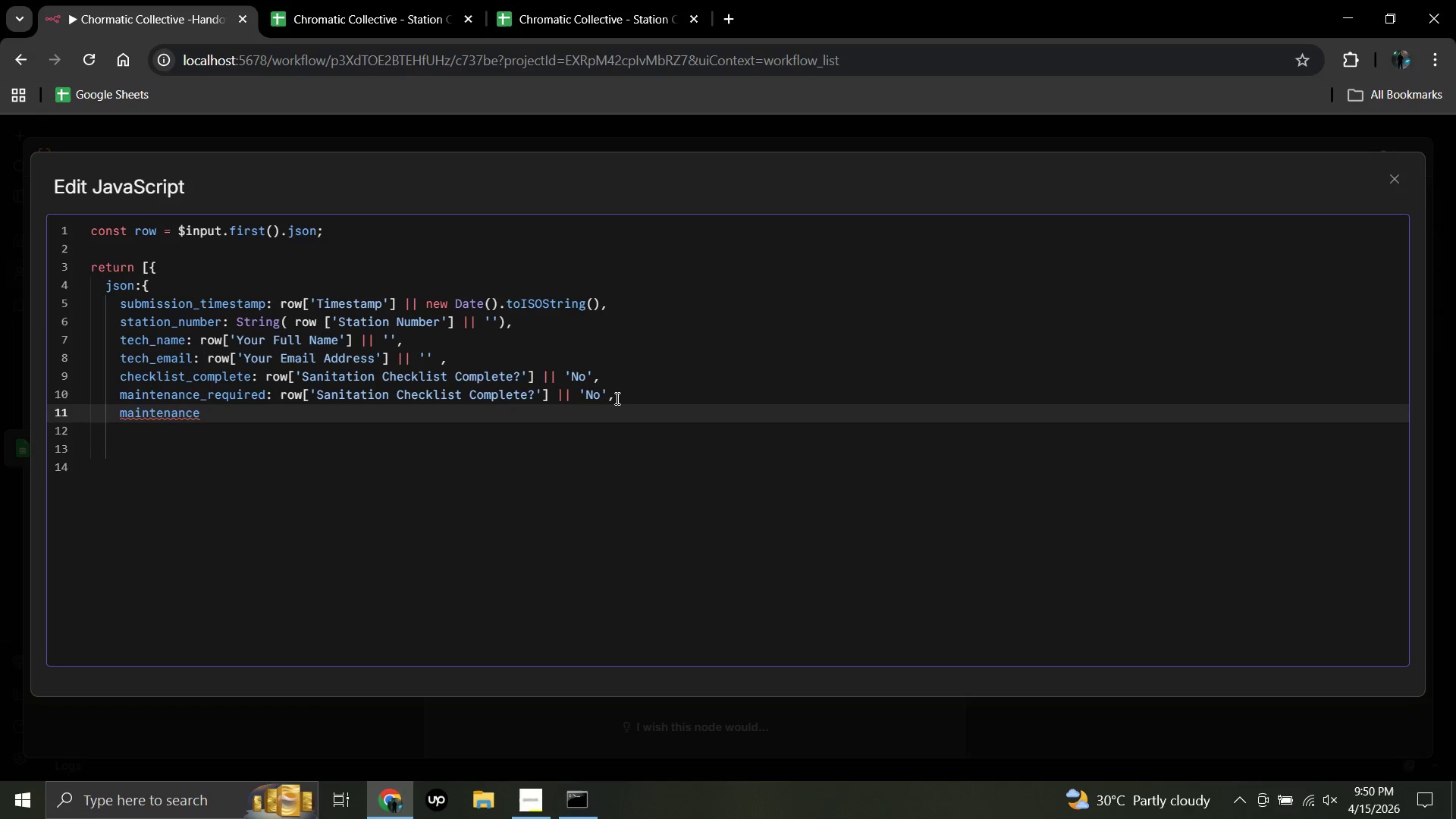 
hold_key(key=ShiftRight, duration=1.51)
 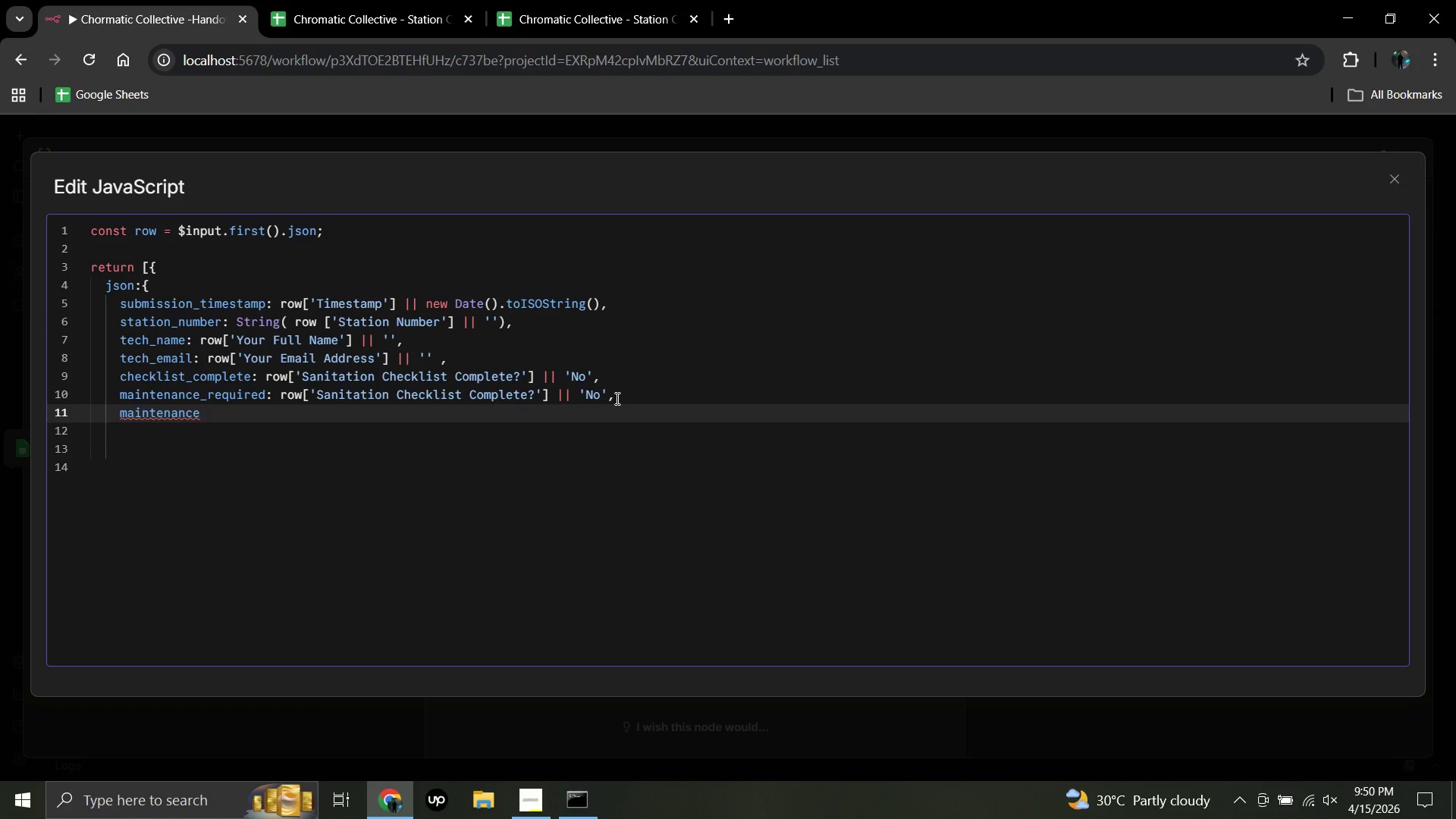 
type())
key(Backspace)
type(_notes)
 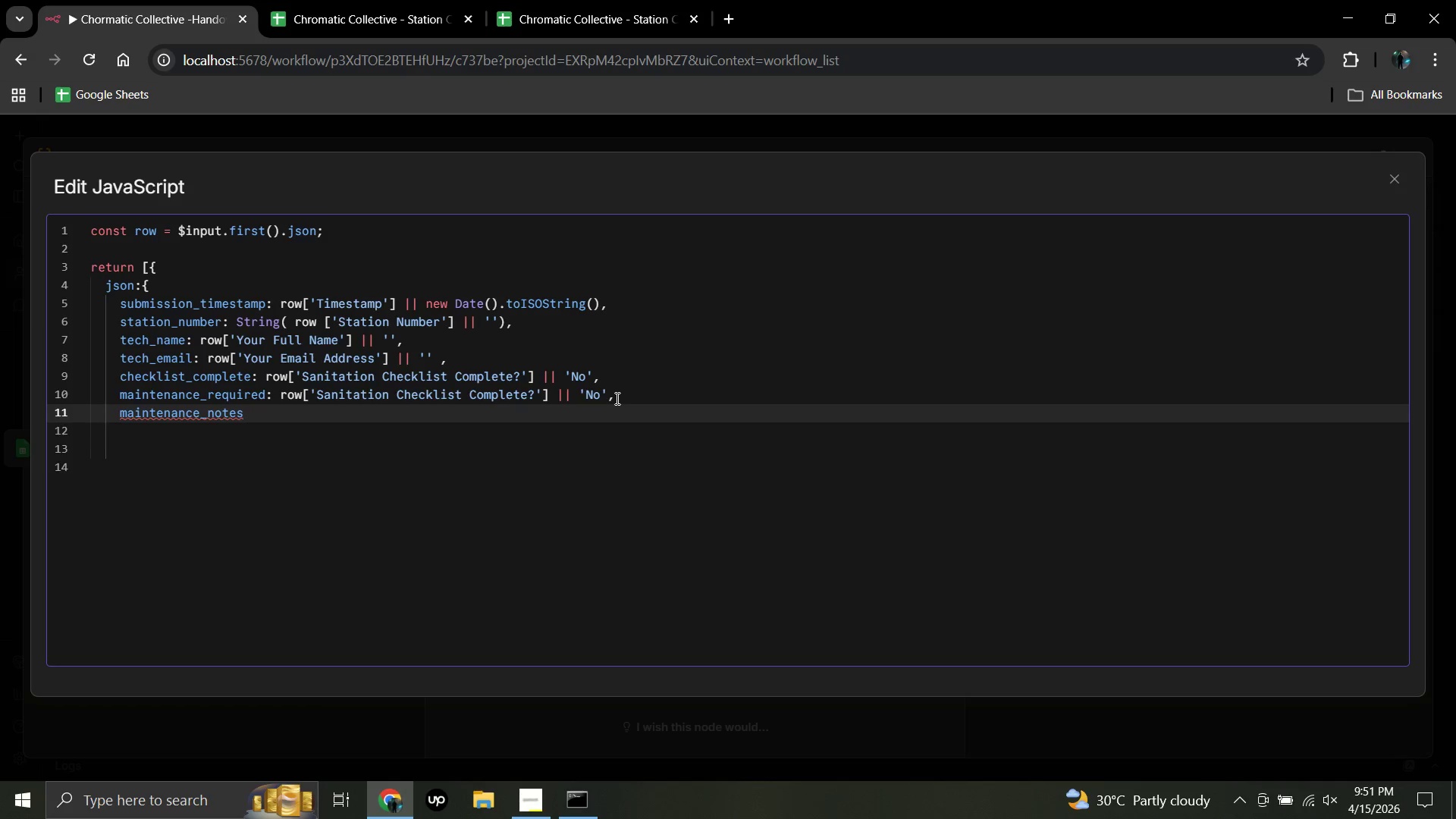 
type(: row)
 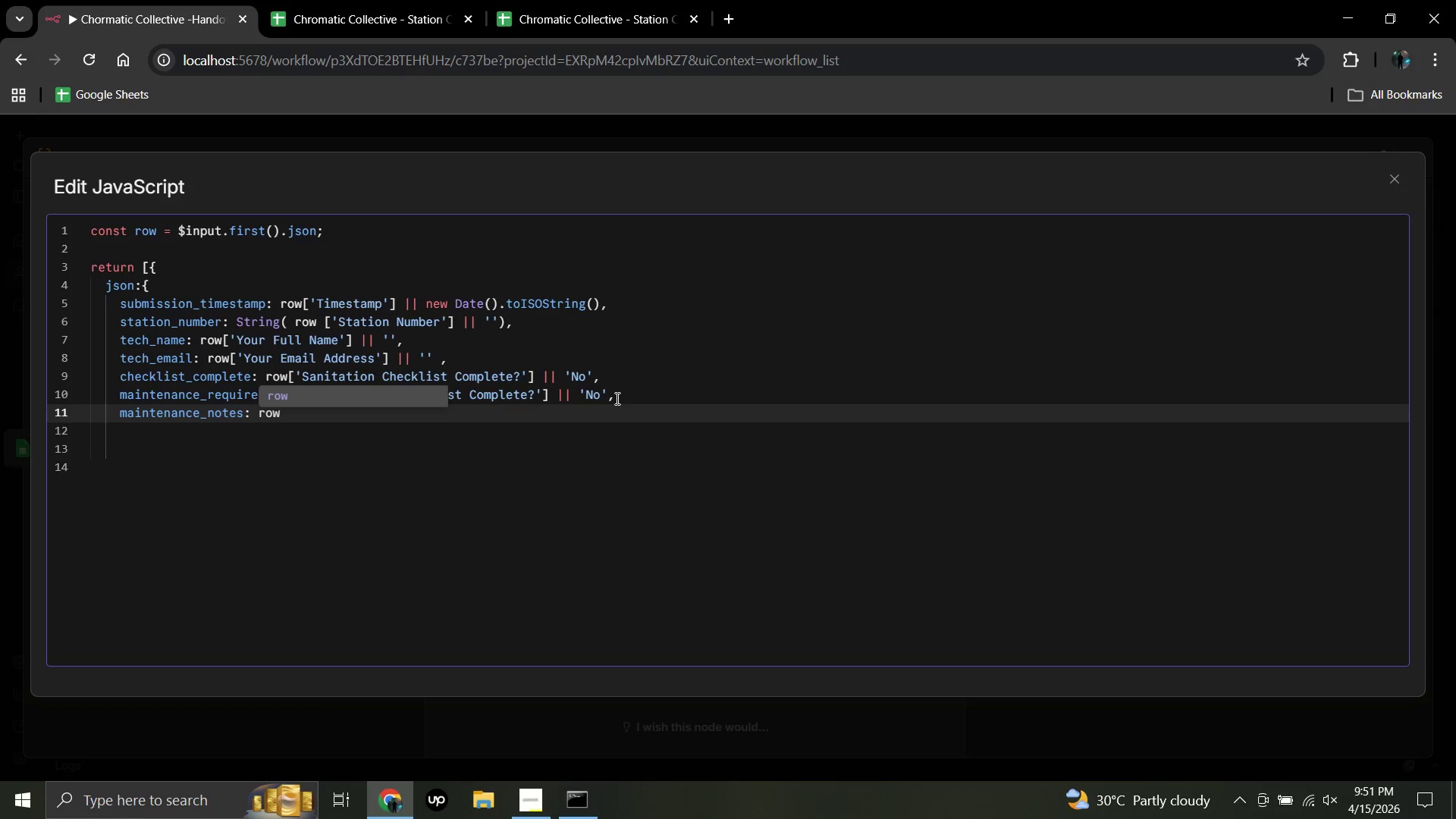 
key(BracketLeft)
 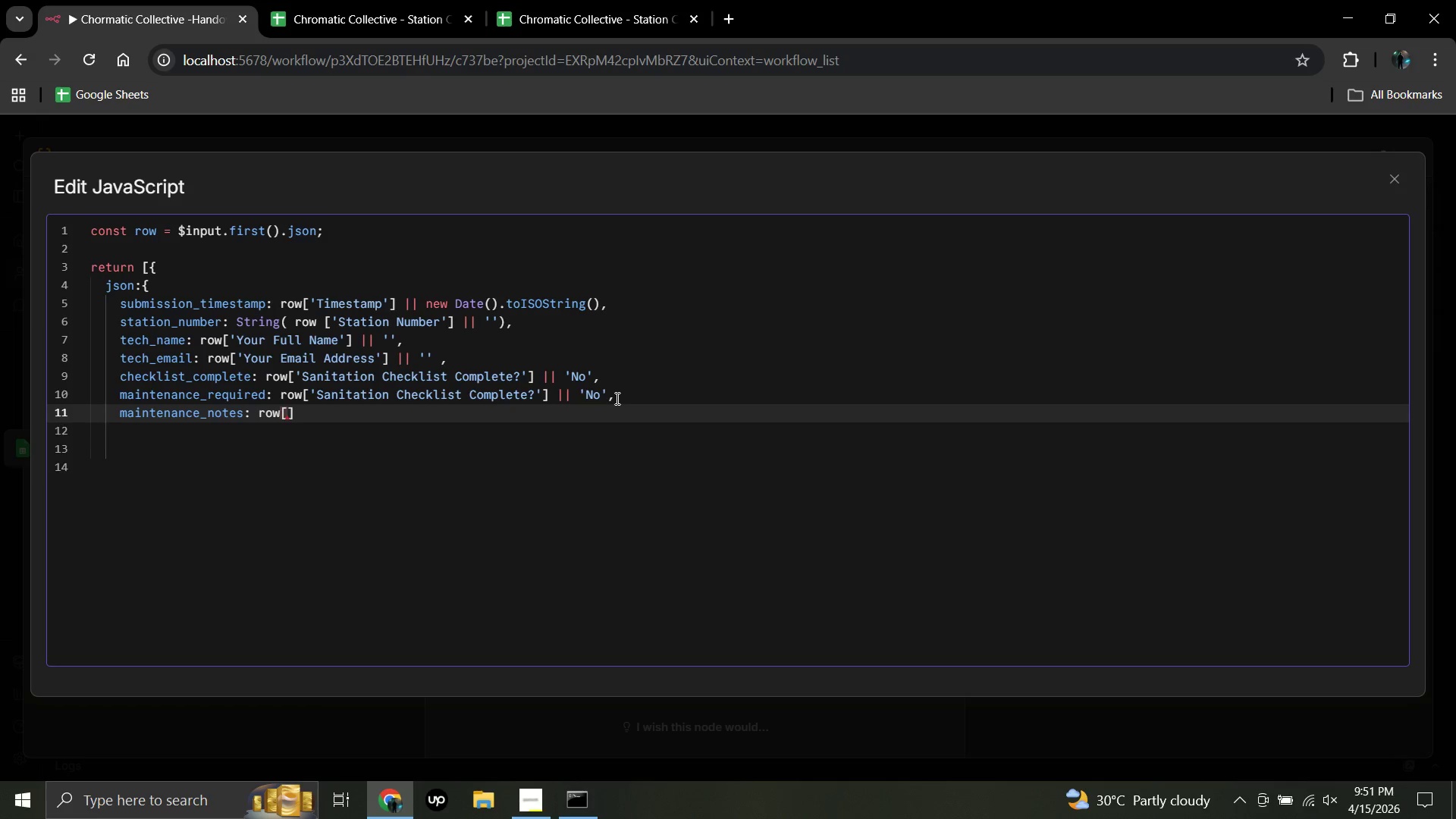 
key(Space)
 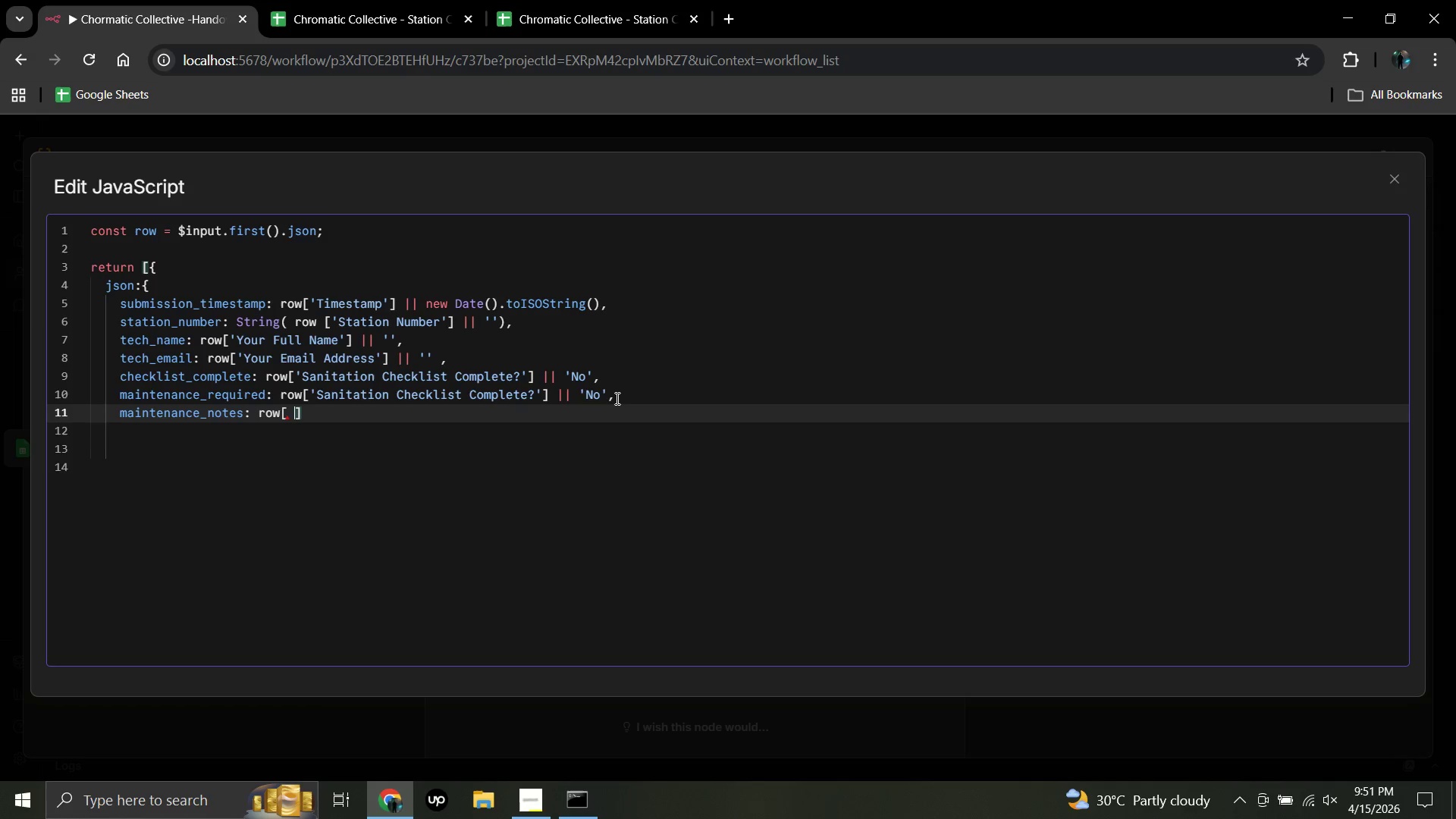 
key(BracketRight)
 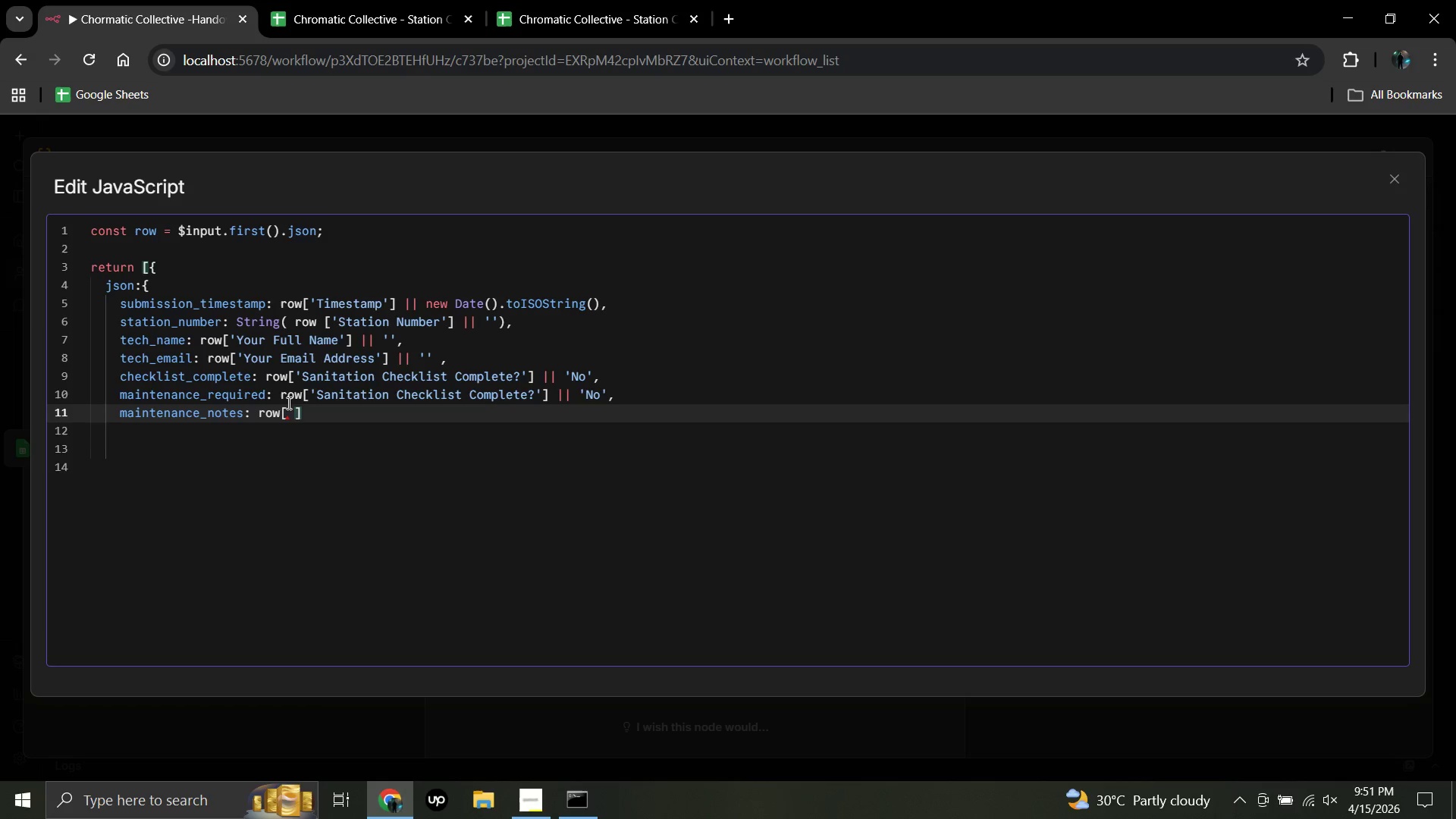 
wait(6.0)
 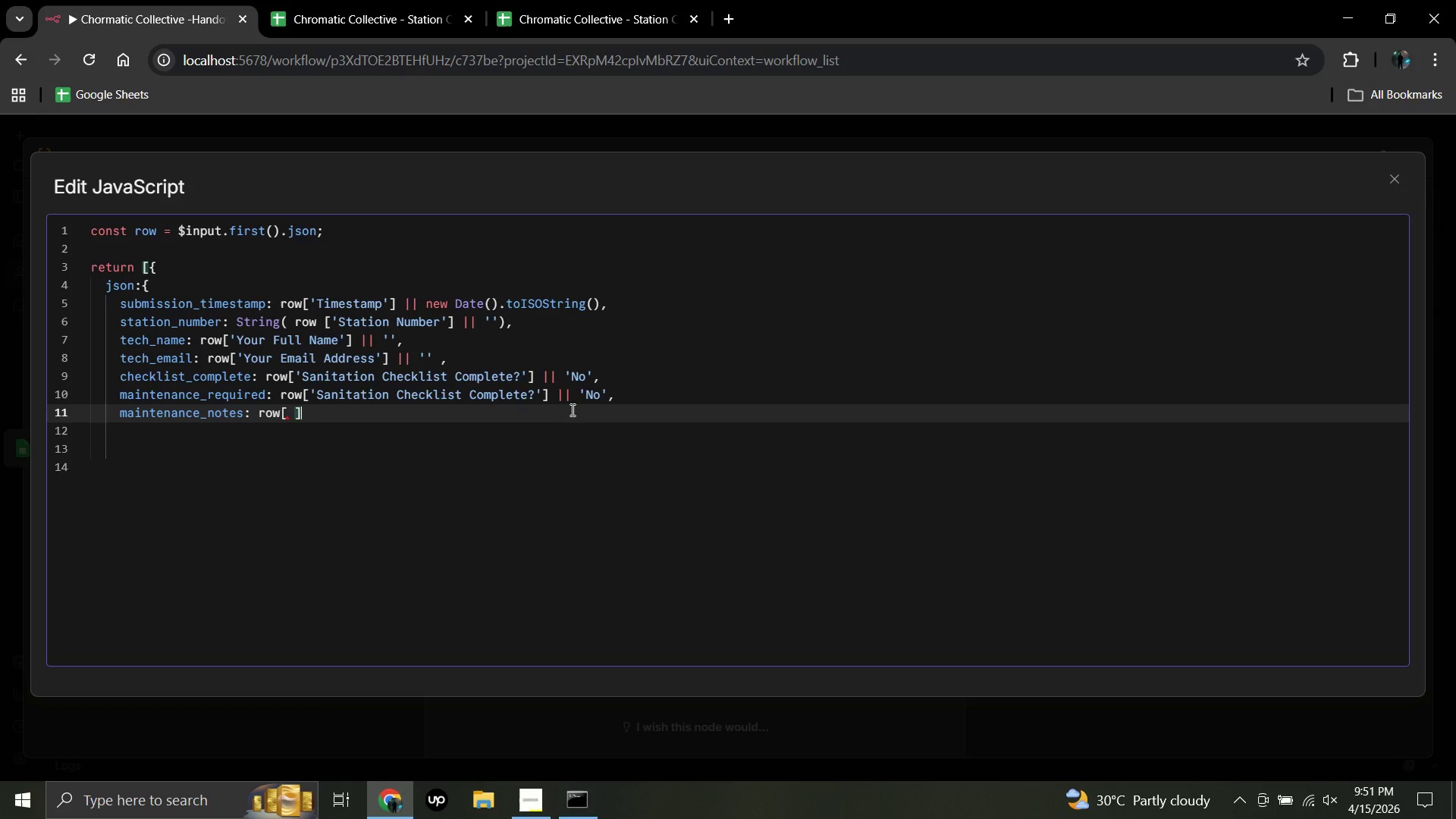 
left_click([289, 409])
 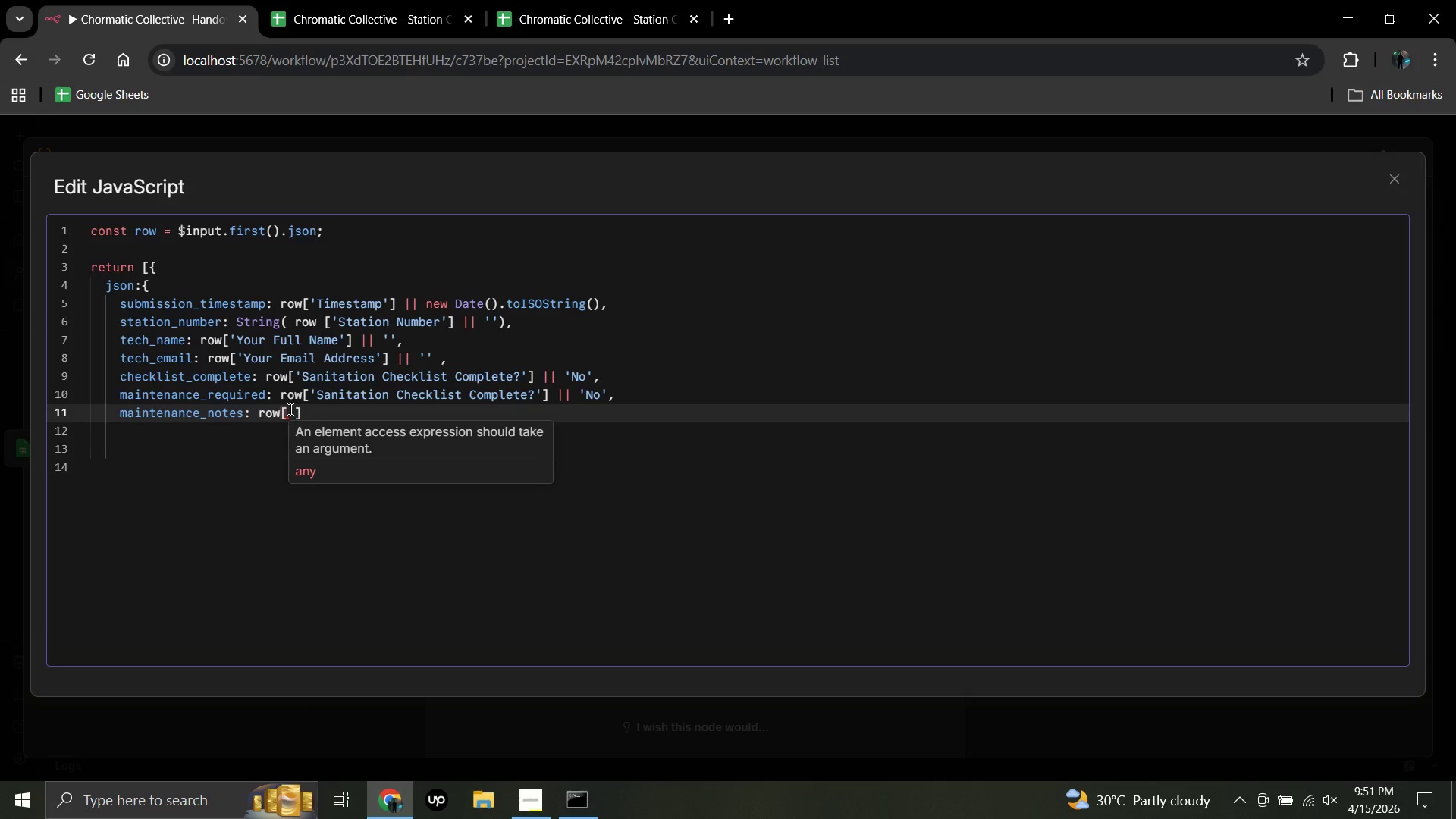 
wait(6.24)
 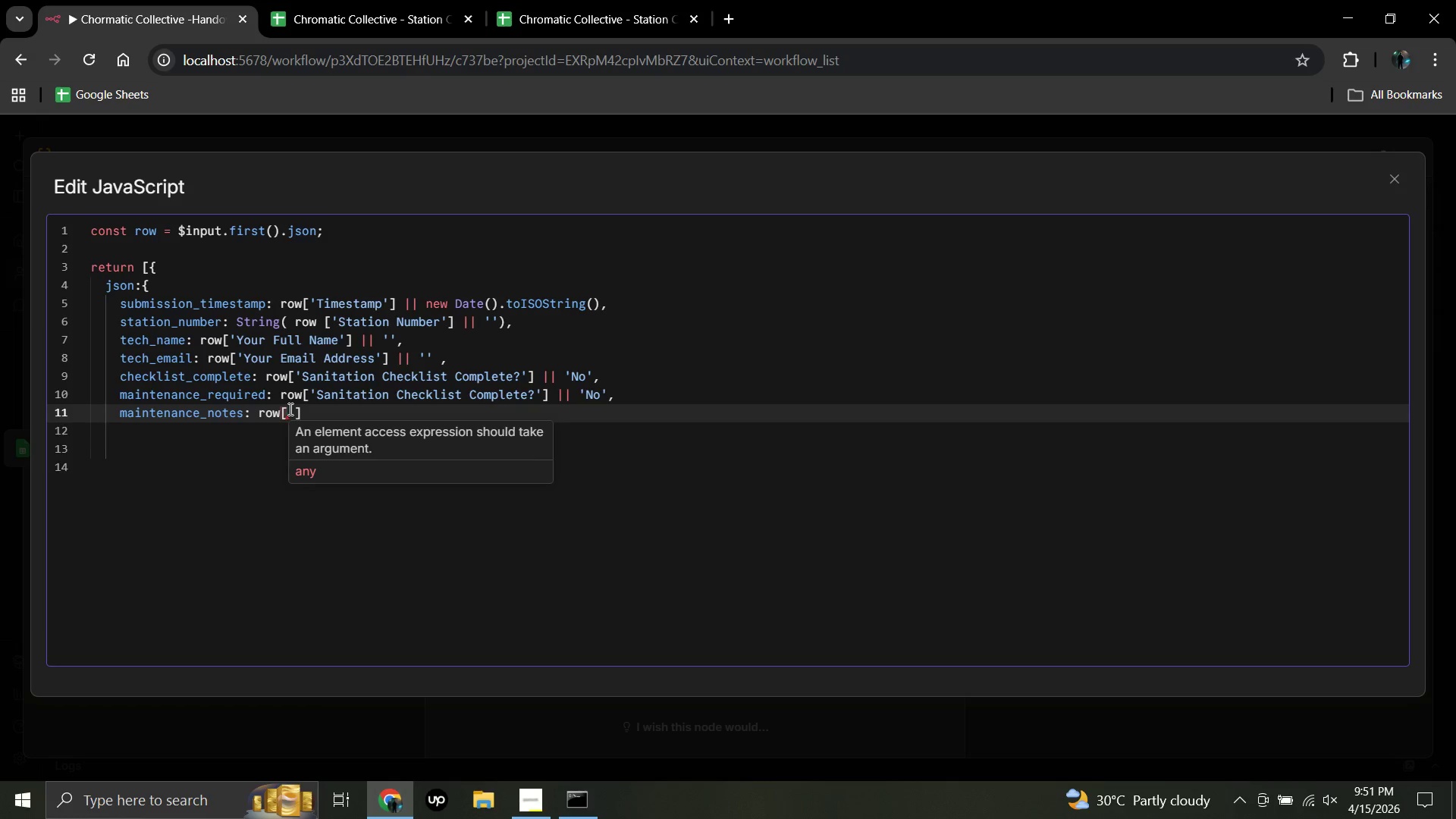 
key(Quote)
 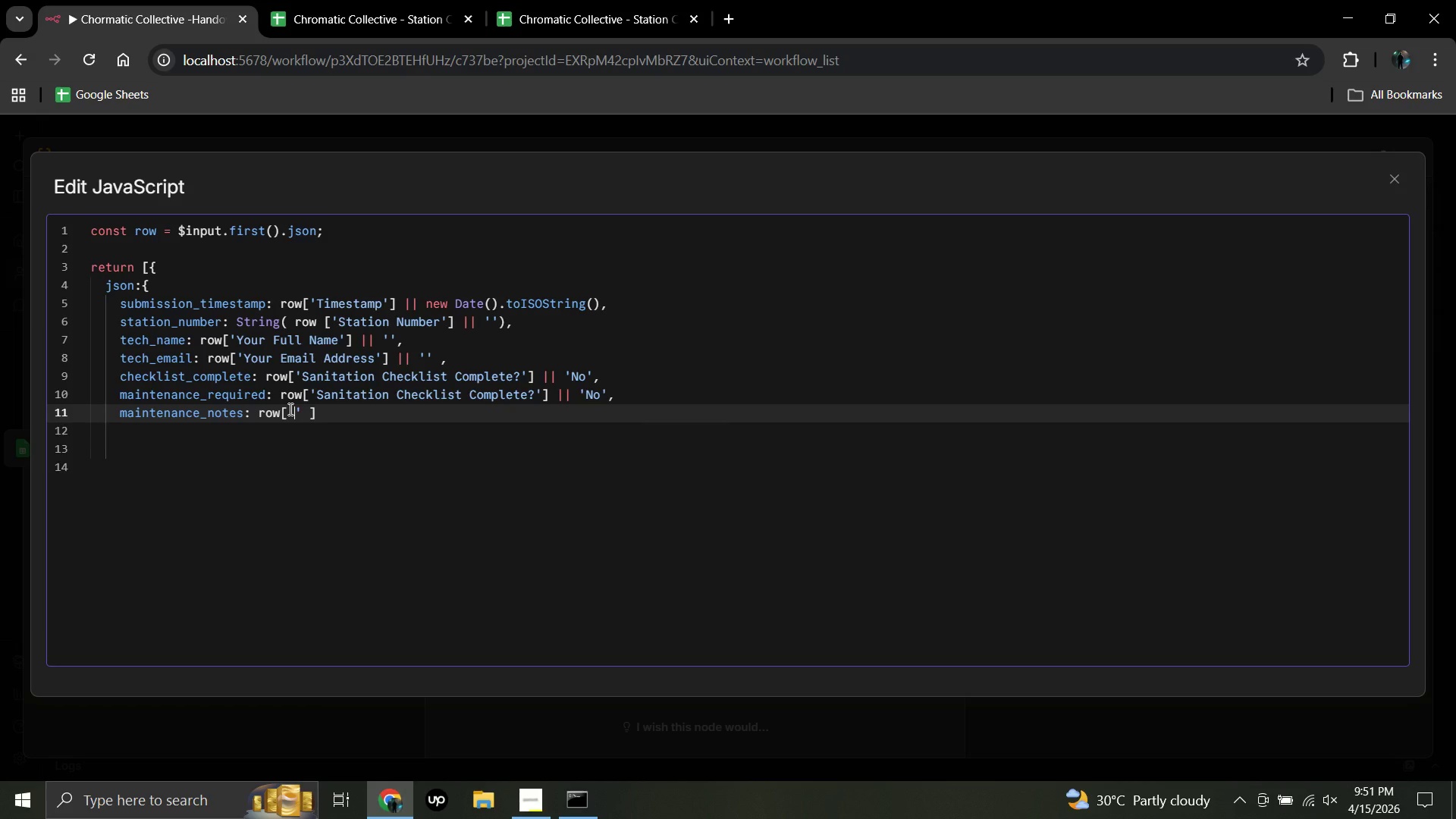 
wait(6.7)
 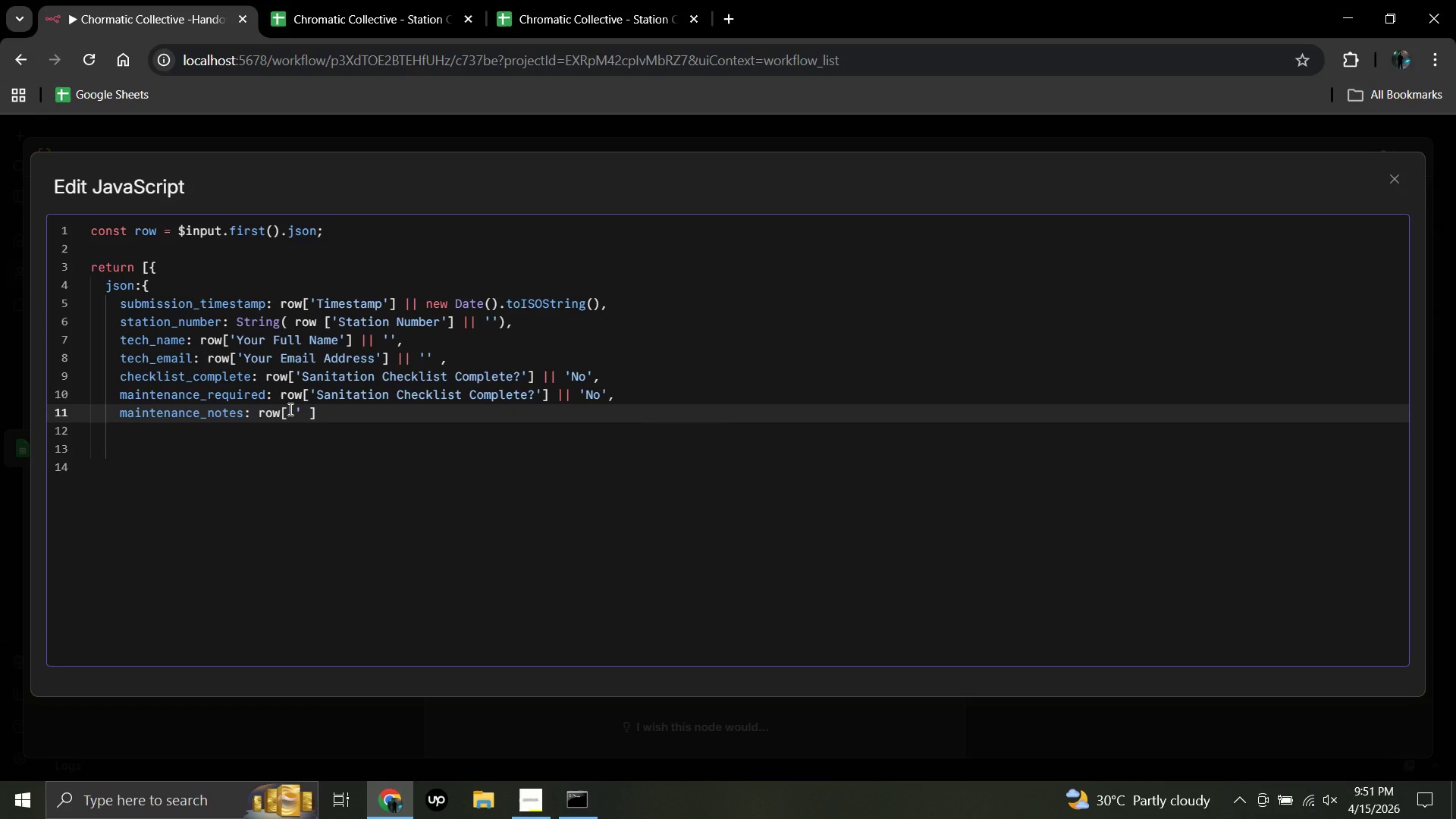 
type(Maintenance Notes)
 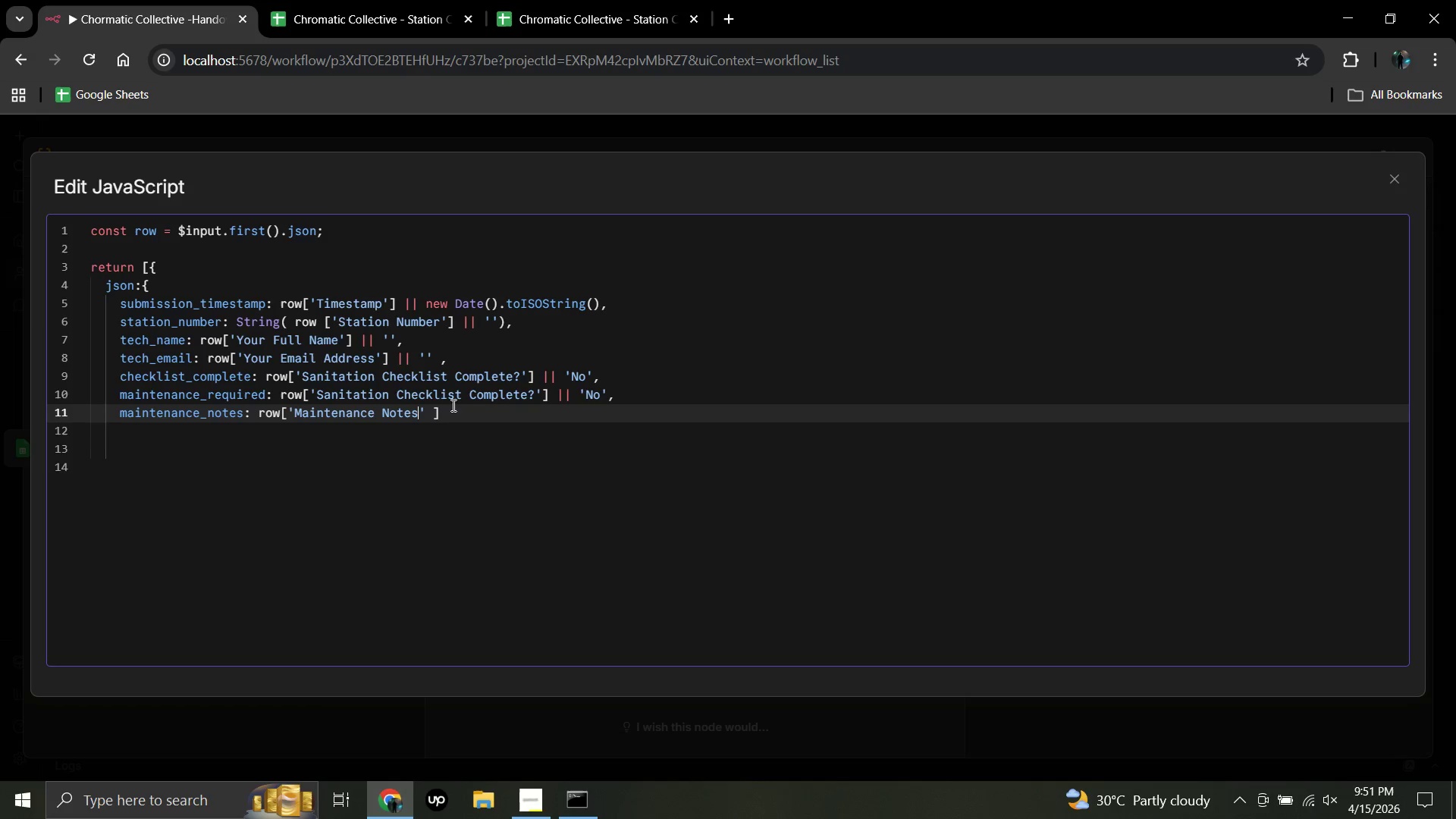 
left_click([444, 409])
 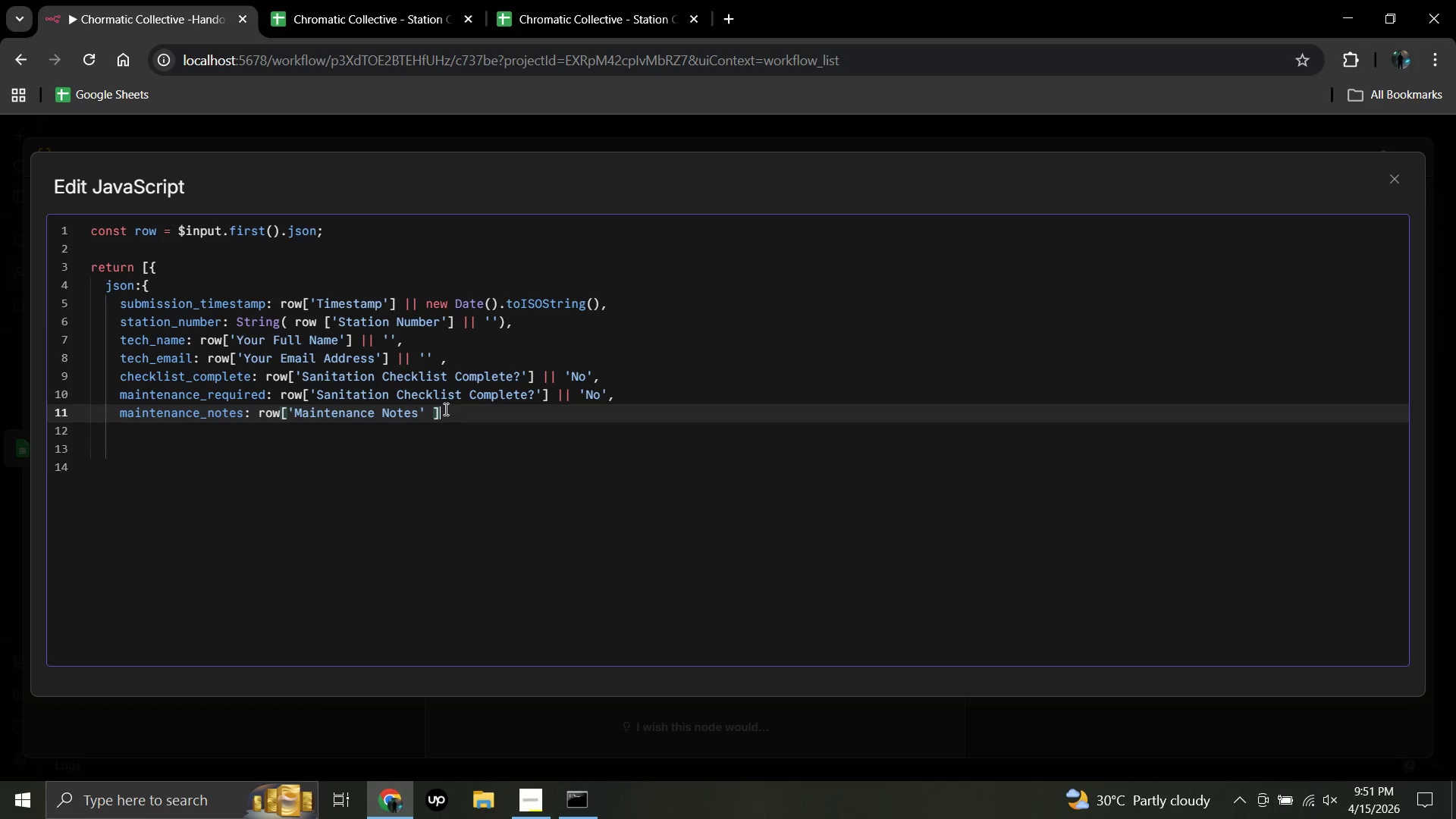 
key(Space)
 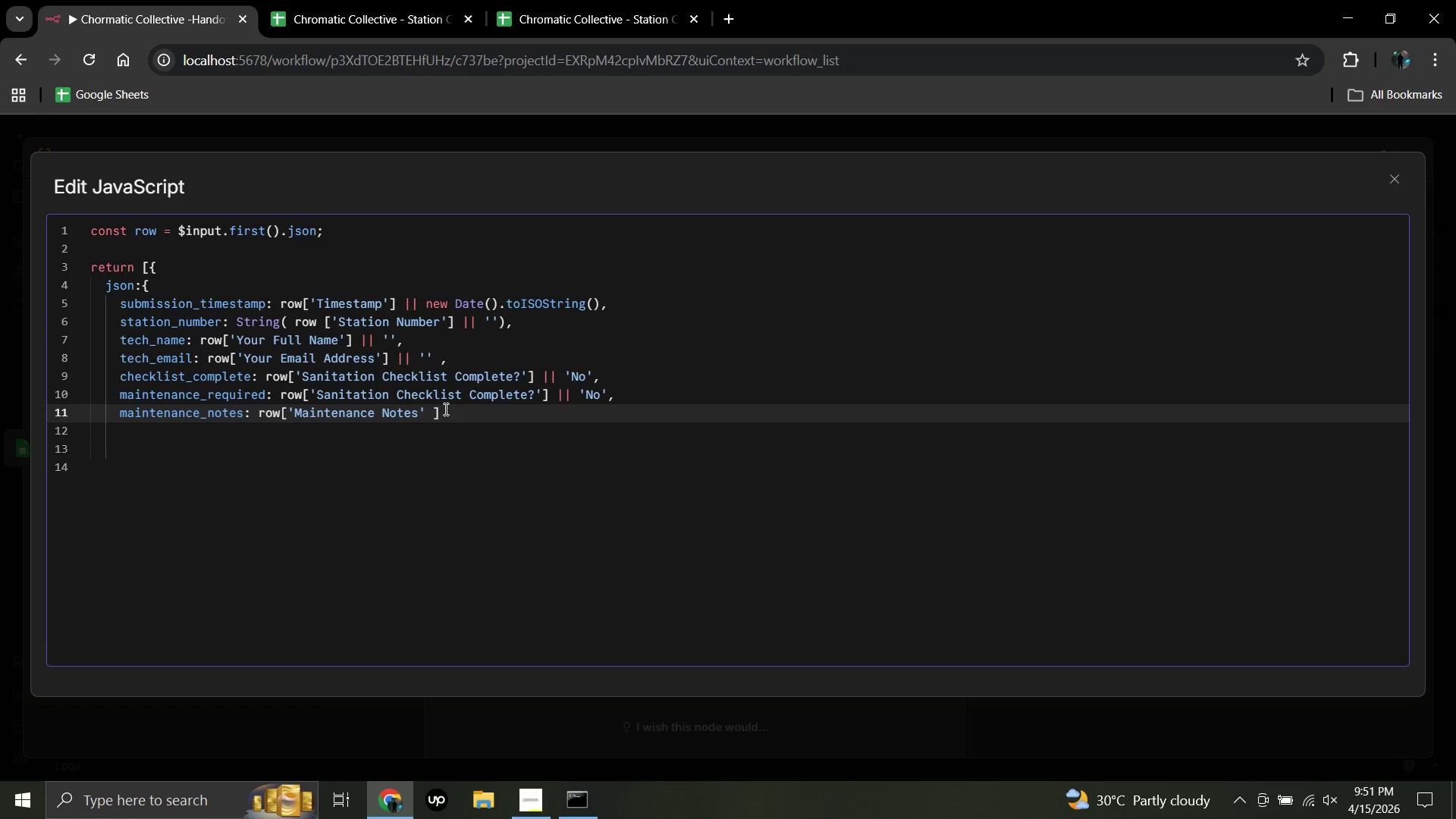 
hold_key(key=ShiftRight, duration=0.66)
 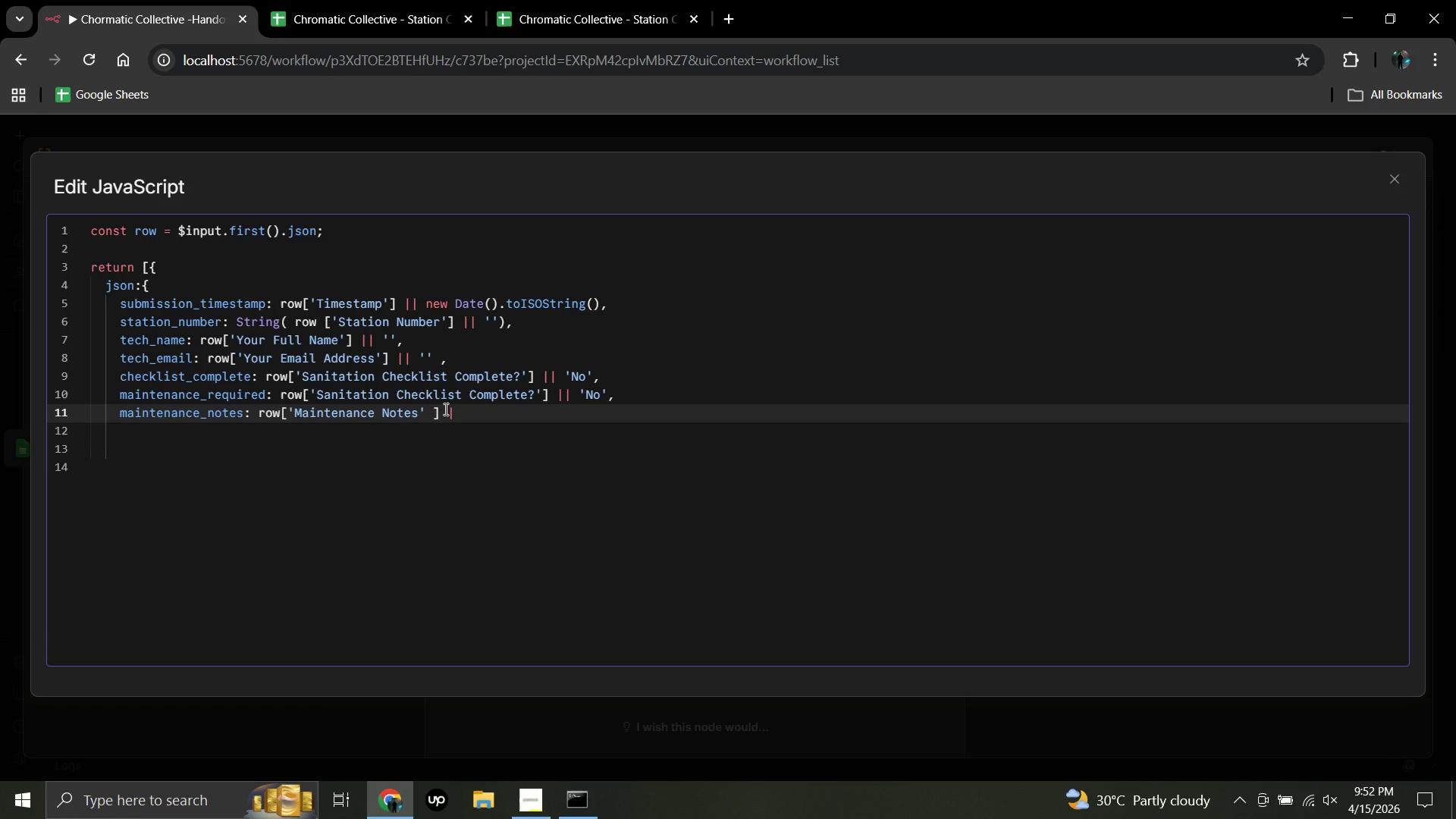 
hold_key(key=Backslash, duration=0.36)
 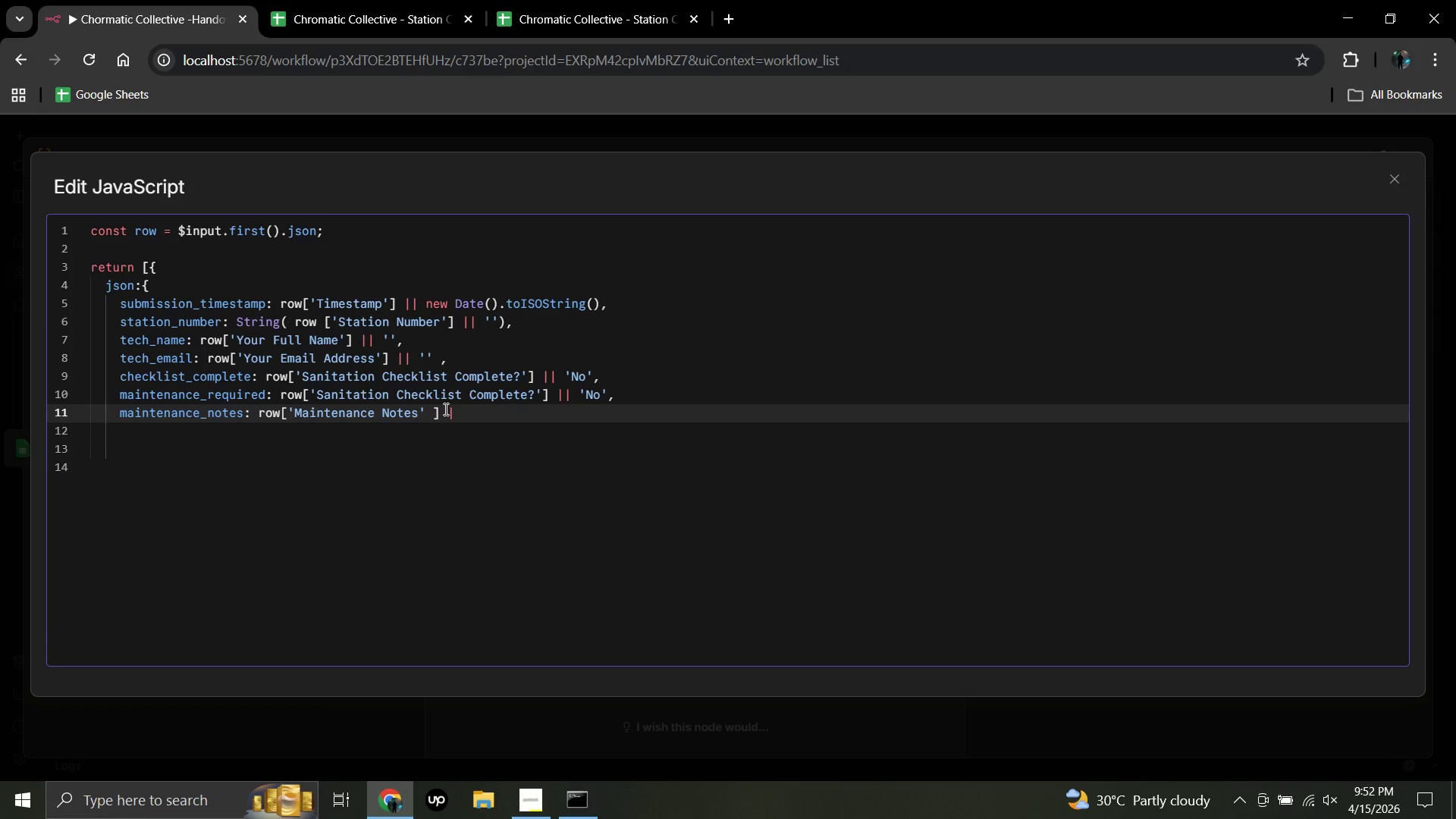 
hold_key(key=ShiftRight, duration=0.52)
 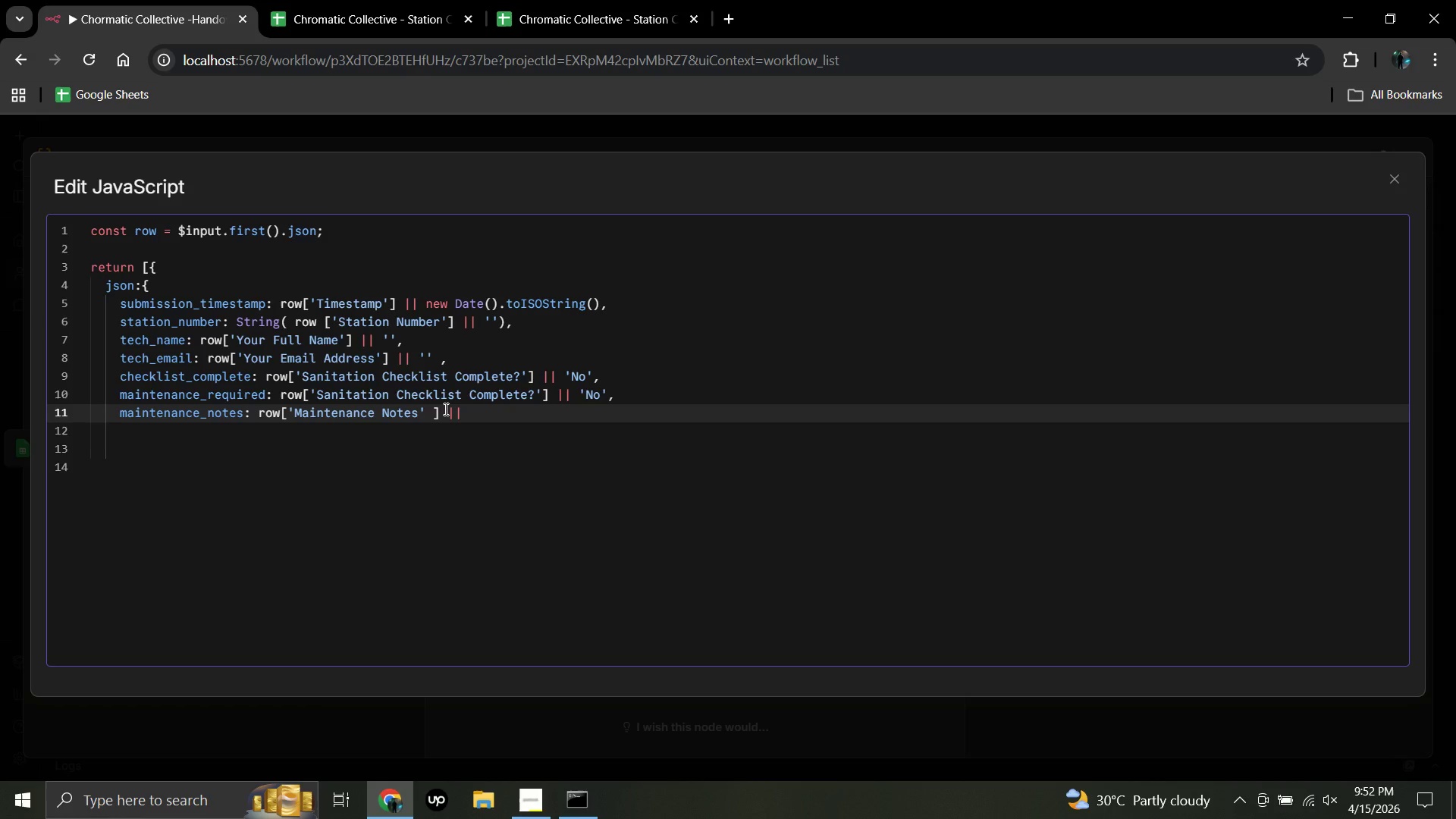 
hold_key(key=Backslash, duration=0.41)
 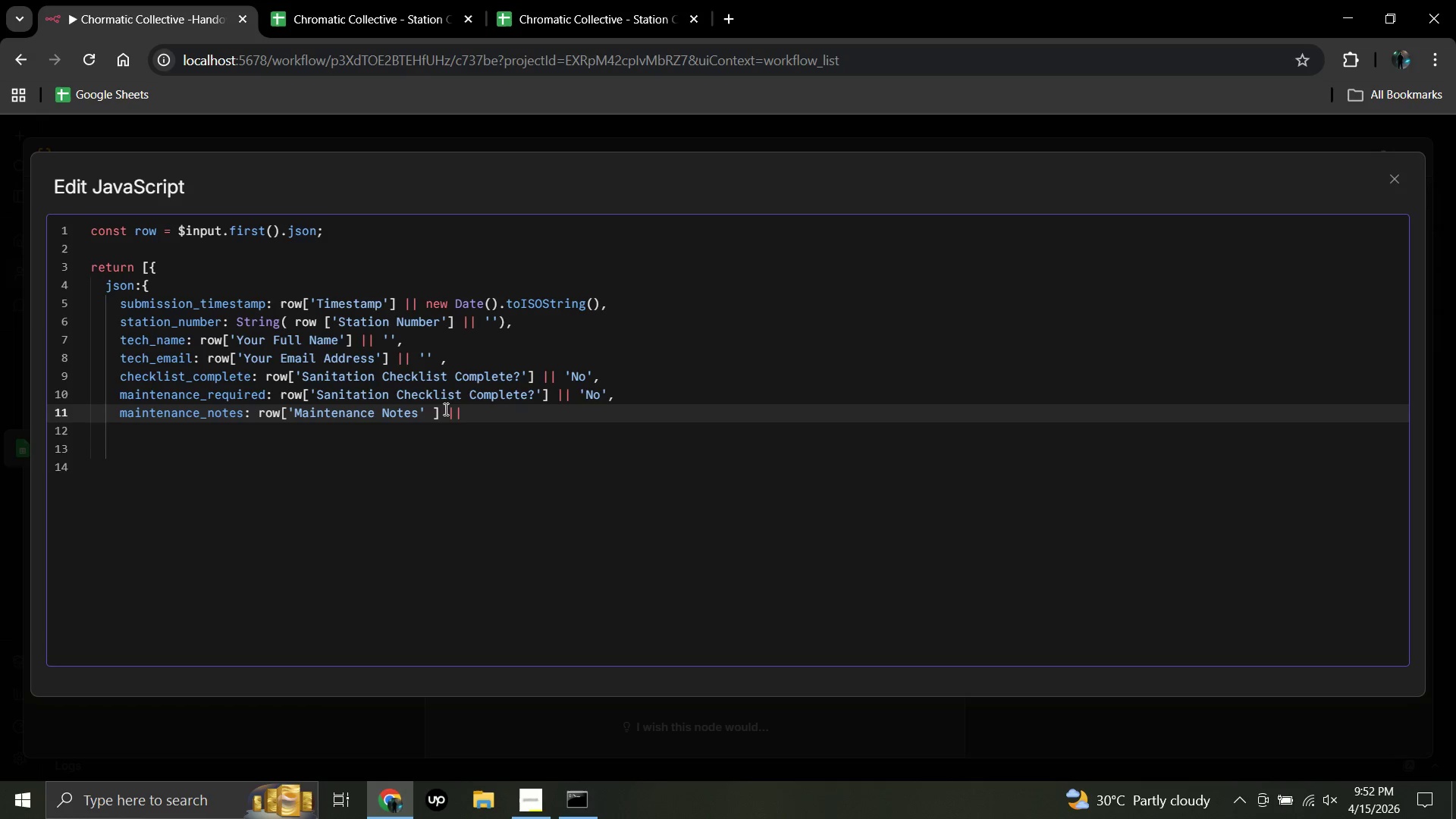 
key(Space)
 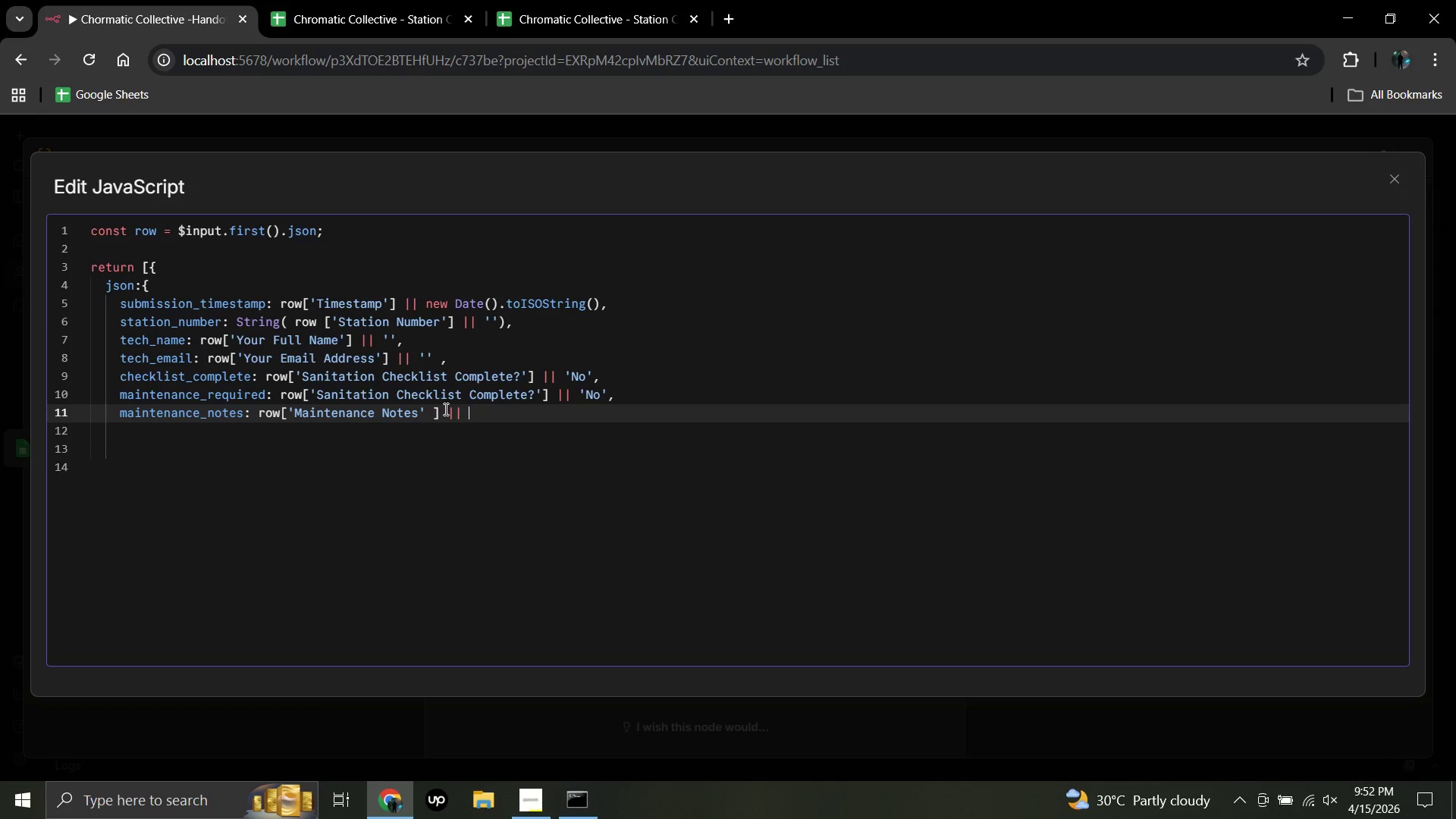 
key(Quote)
 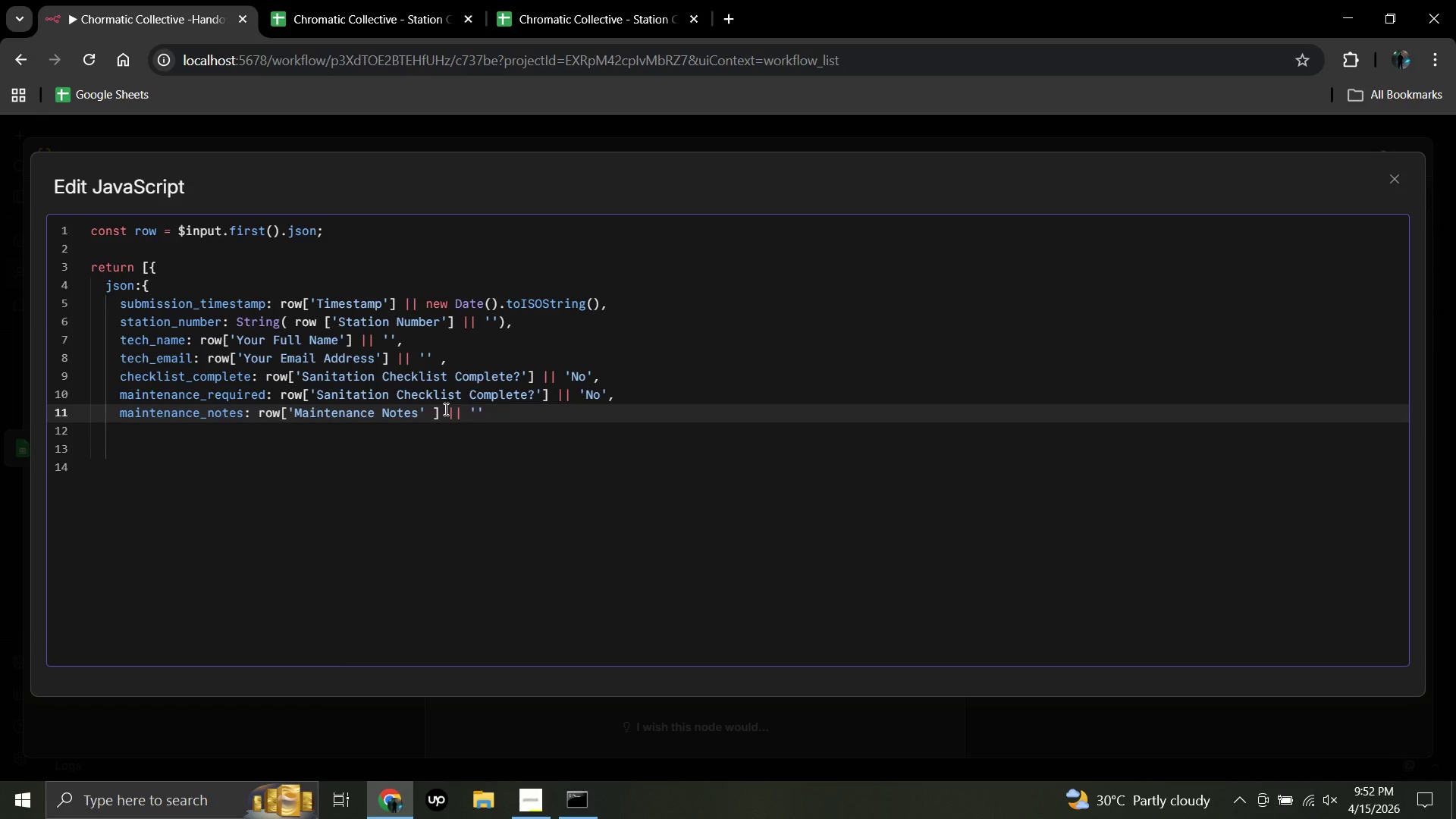 
type(None)
 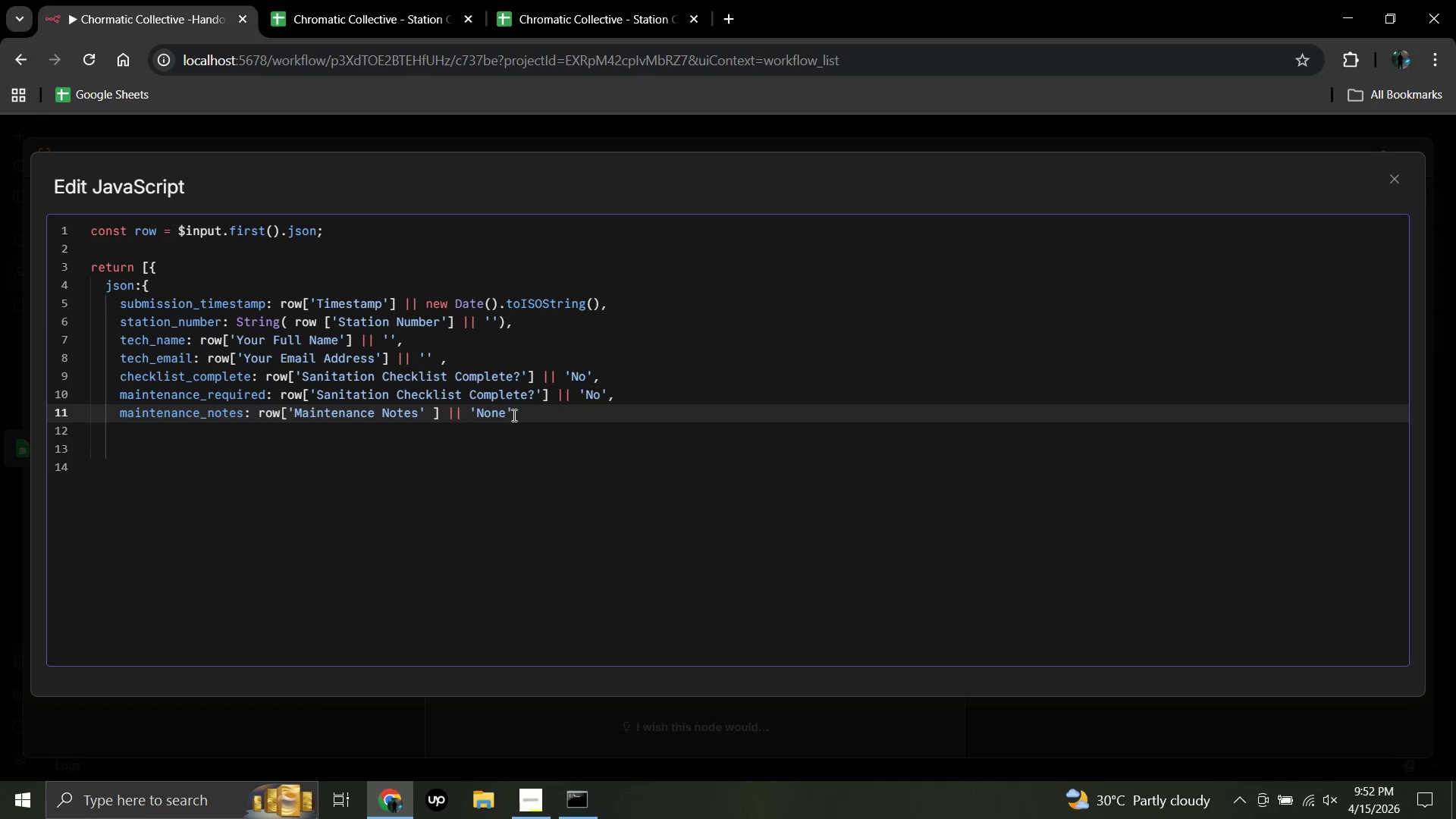 
left_click([515, 415])
 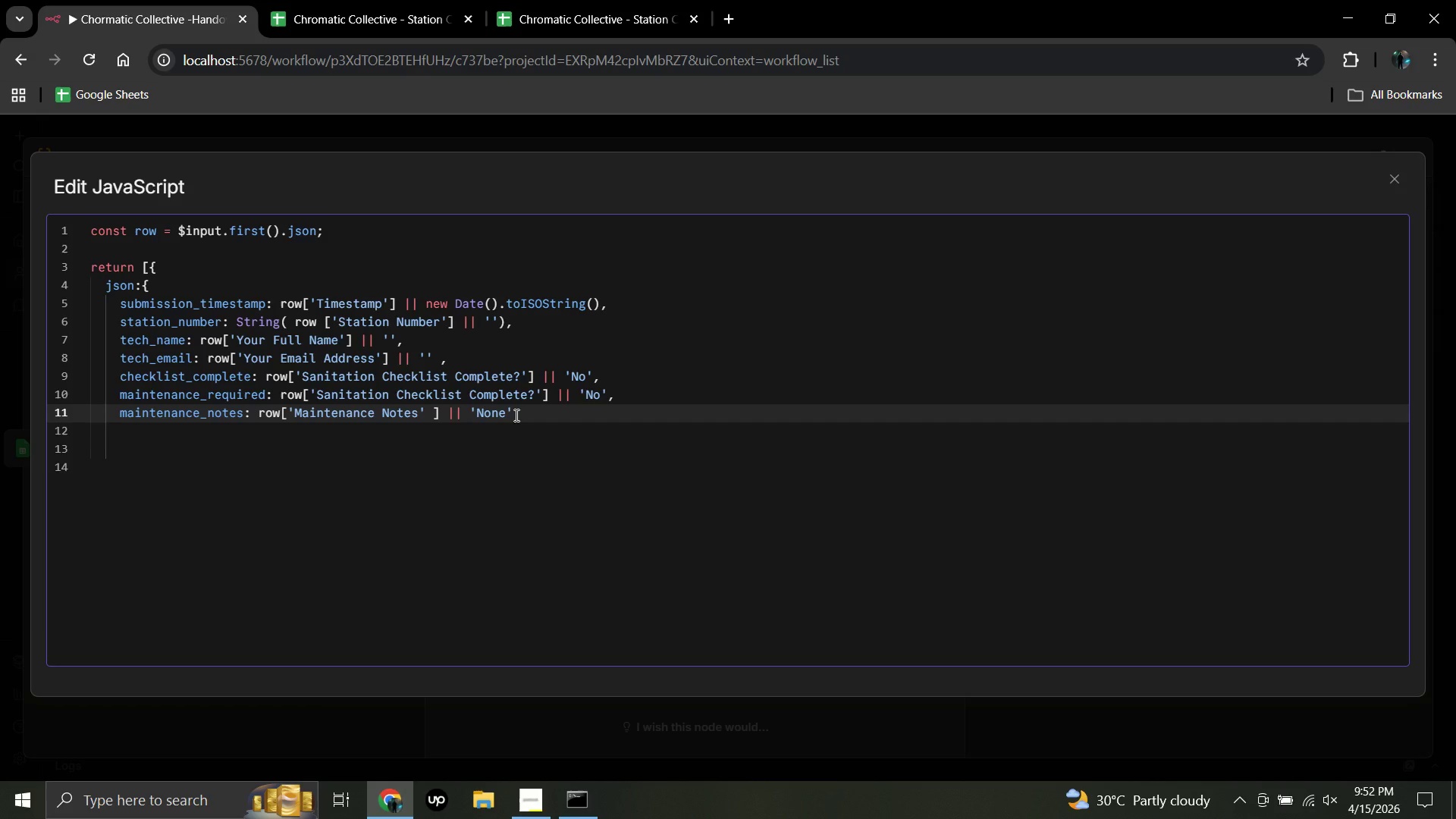 
wait(7.17)
 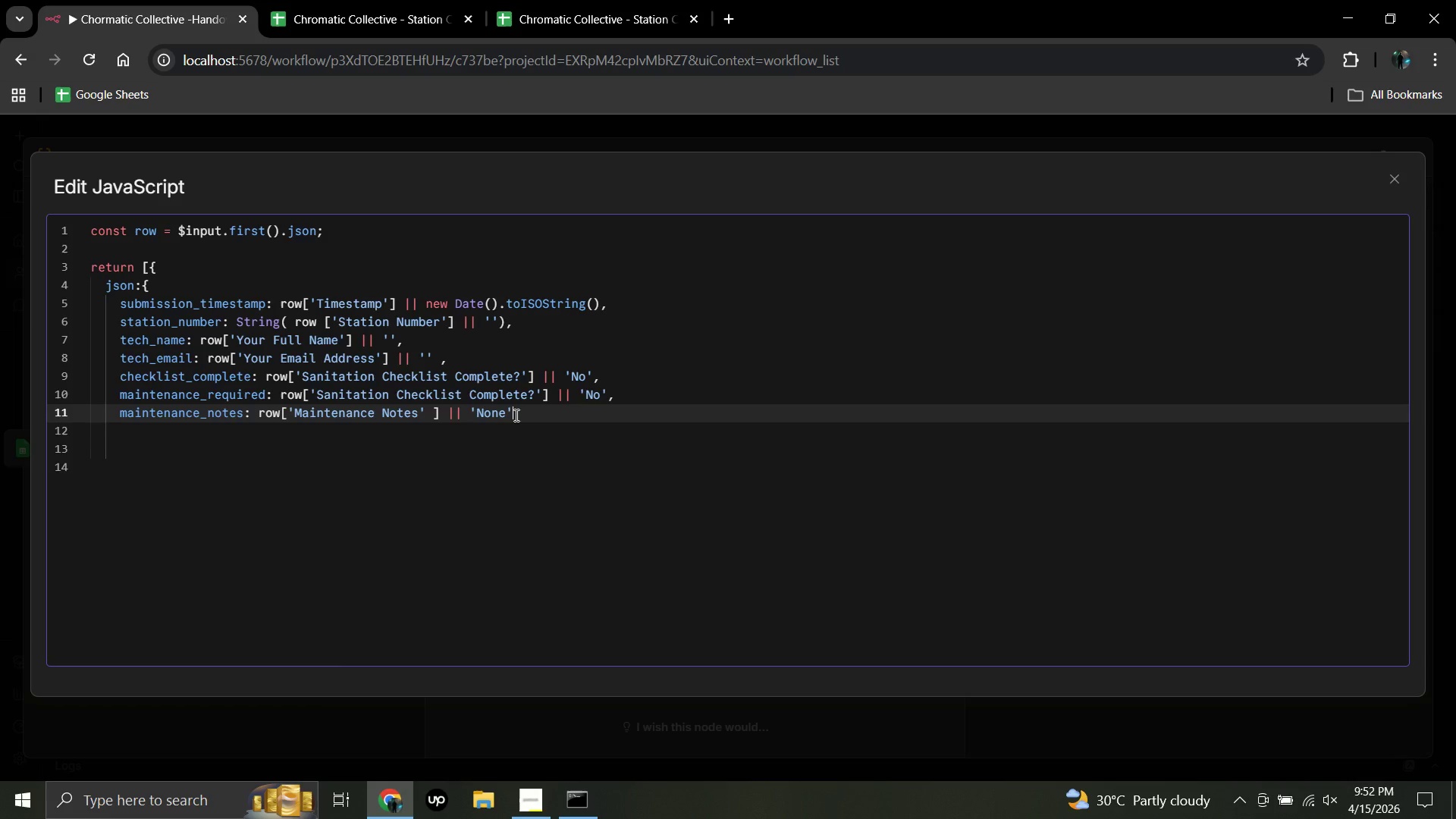 
key(Comma)
 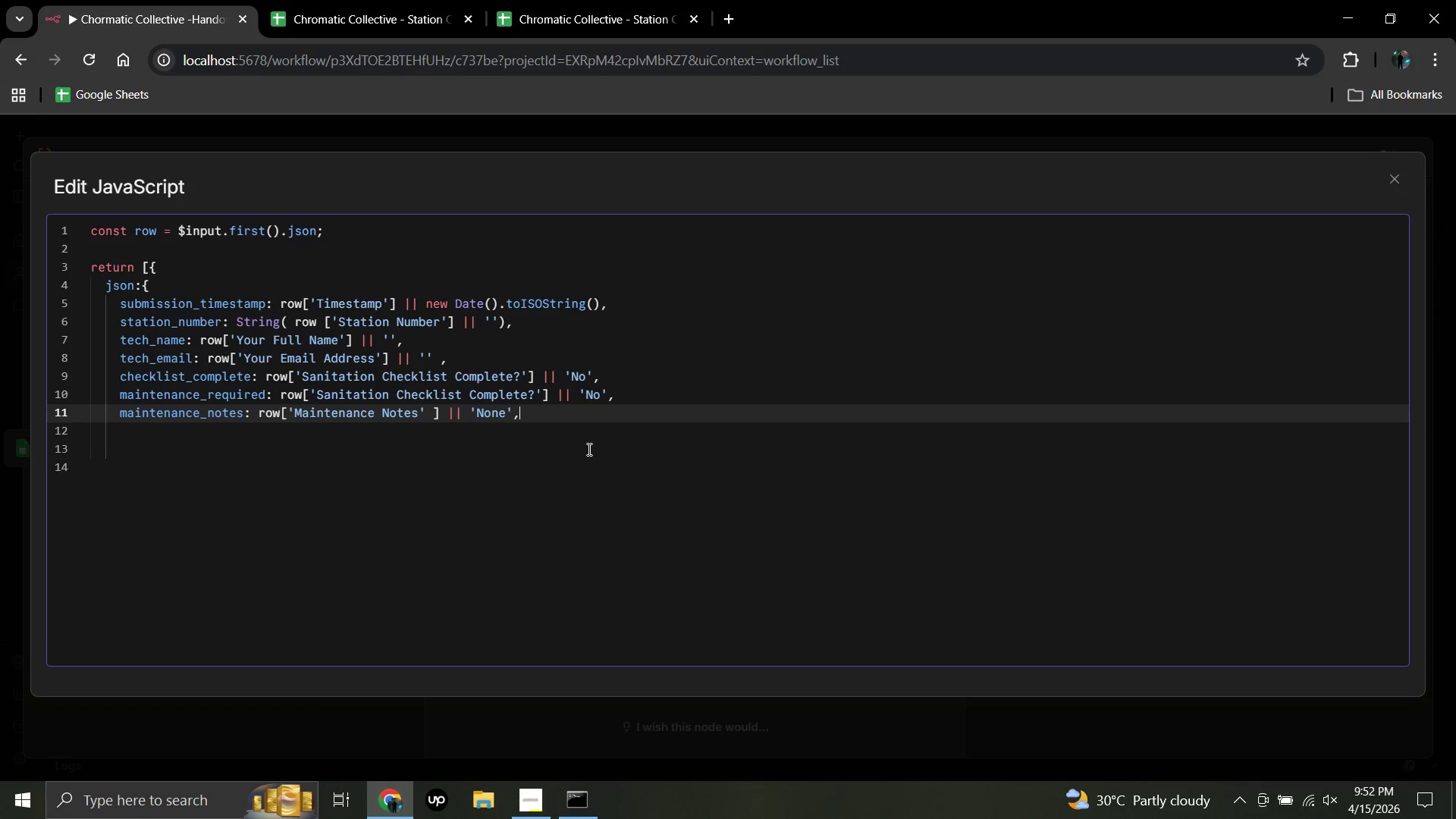 
key(Enter)
 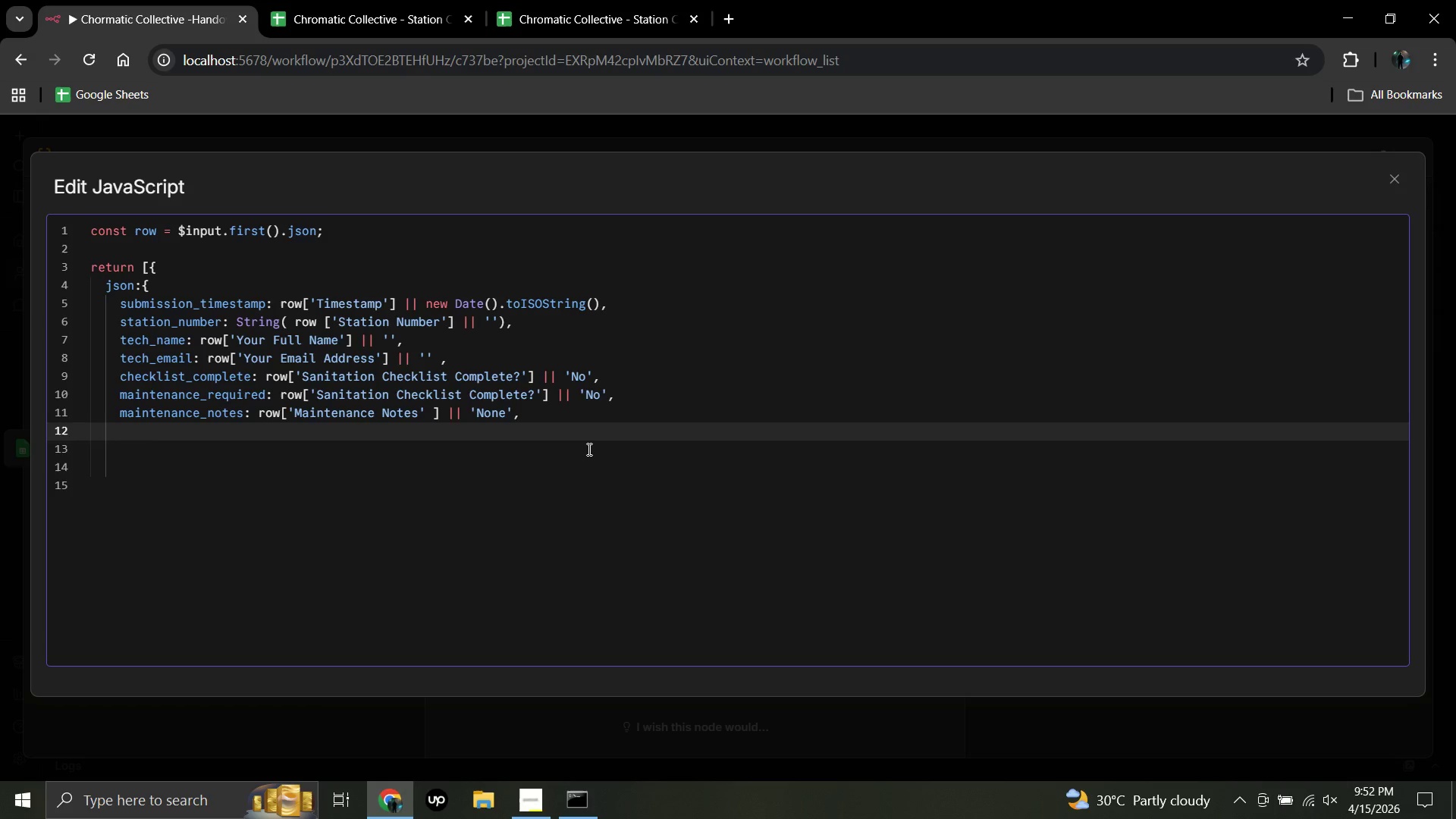 
wait(5.34)
 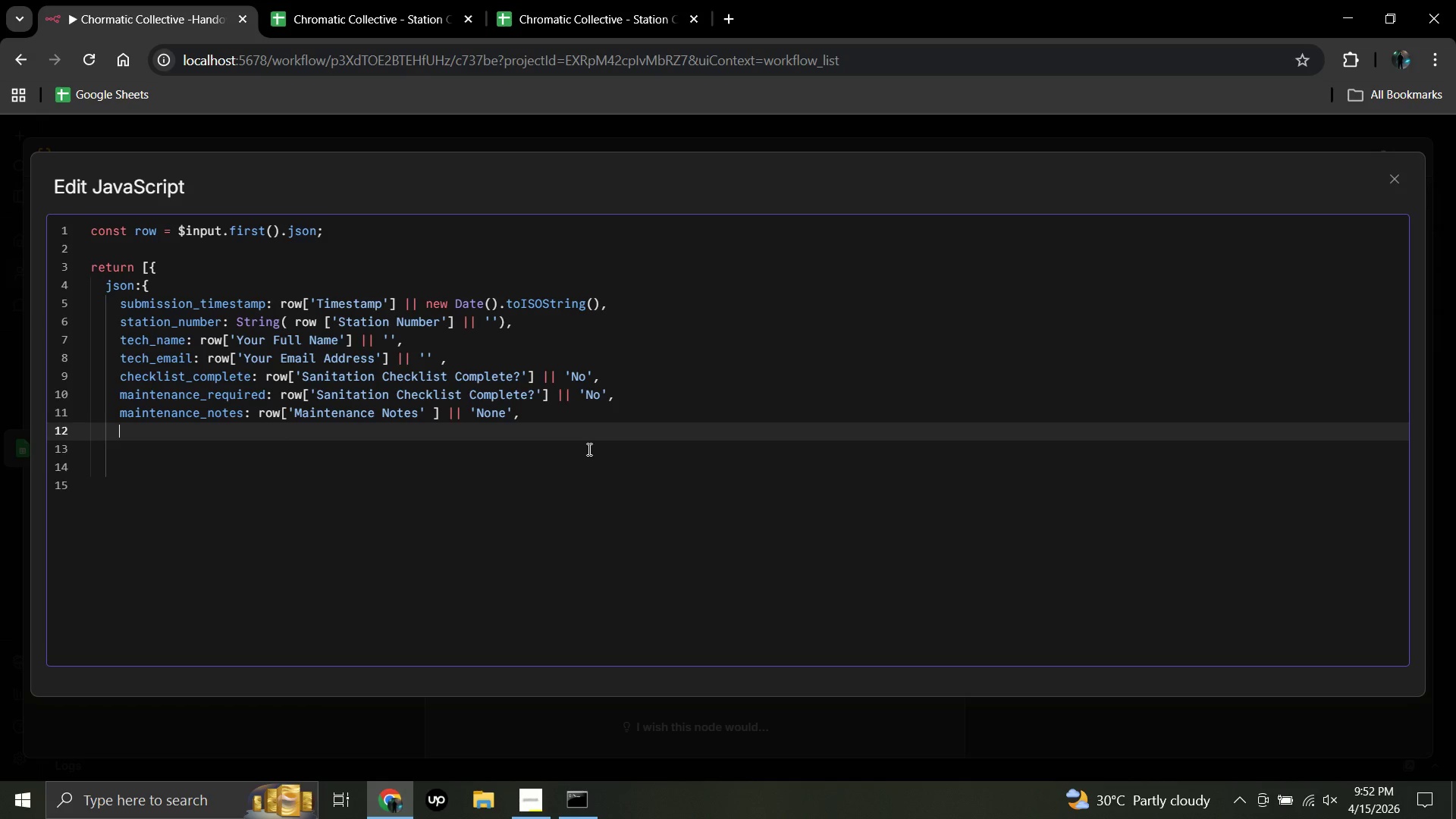 
type(is)
 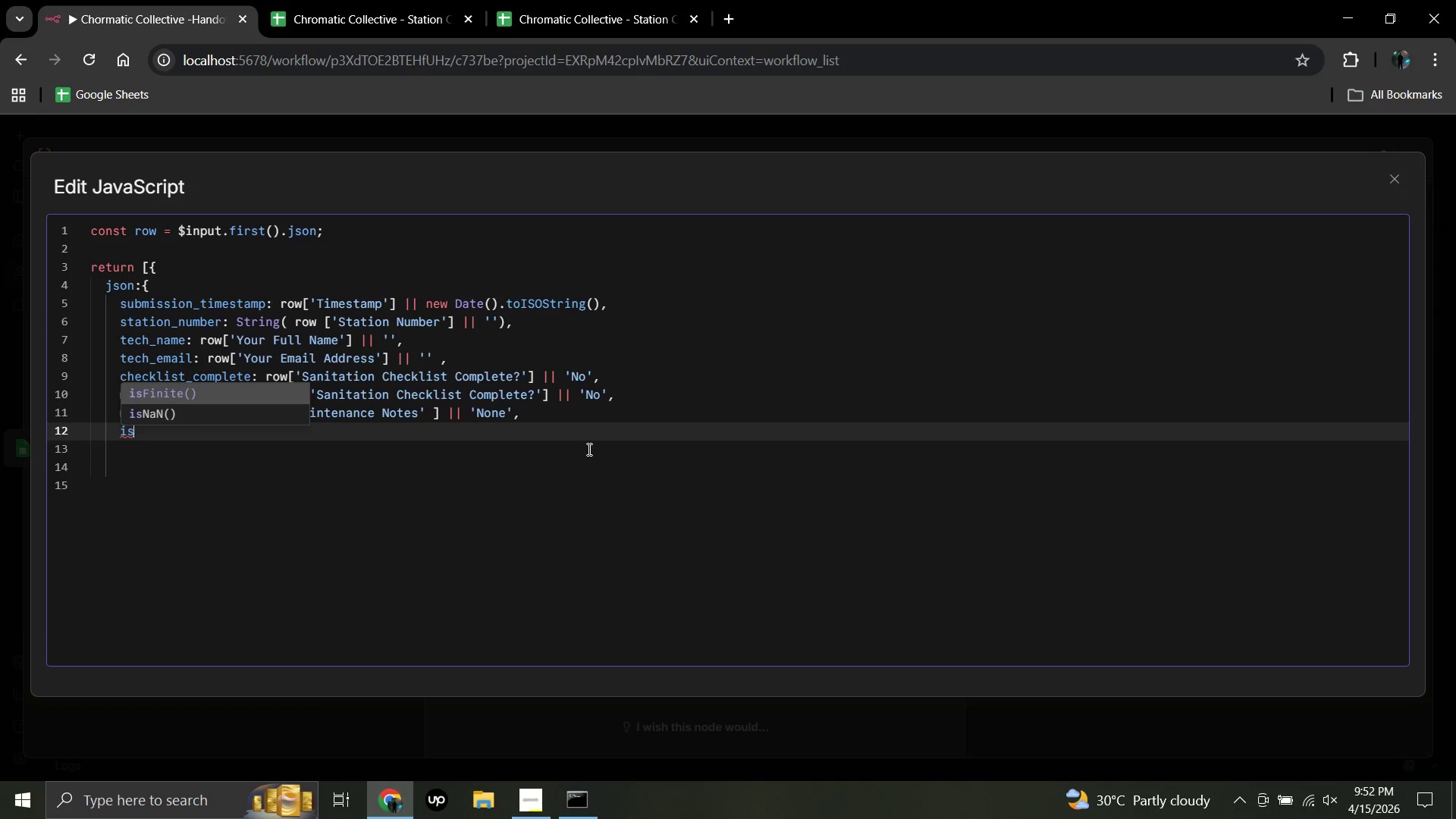 
hold_key(key=ShiftRight, duration=1.52)
 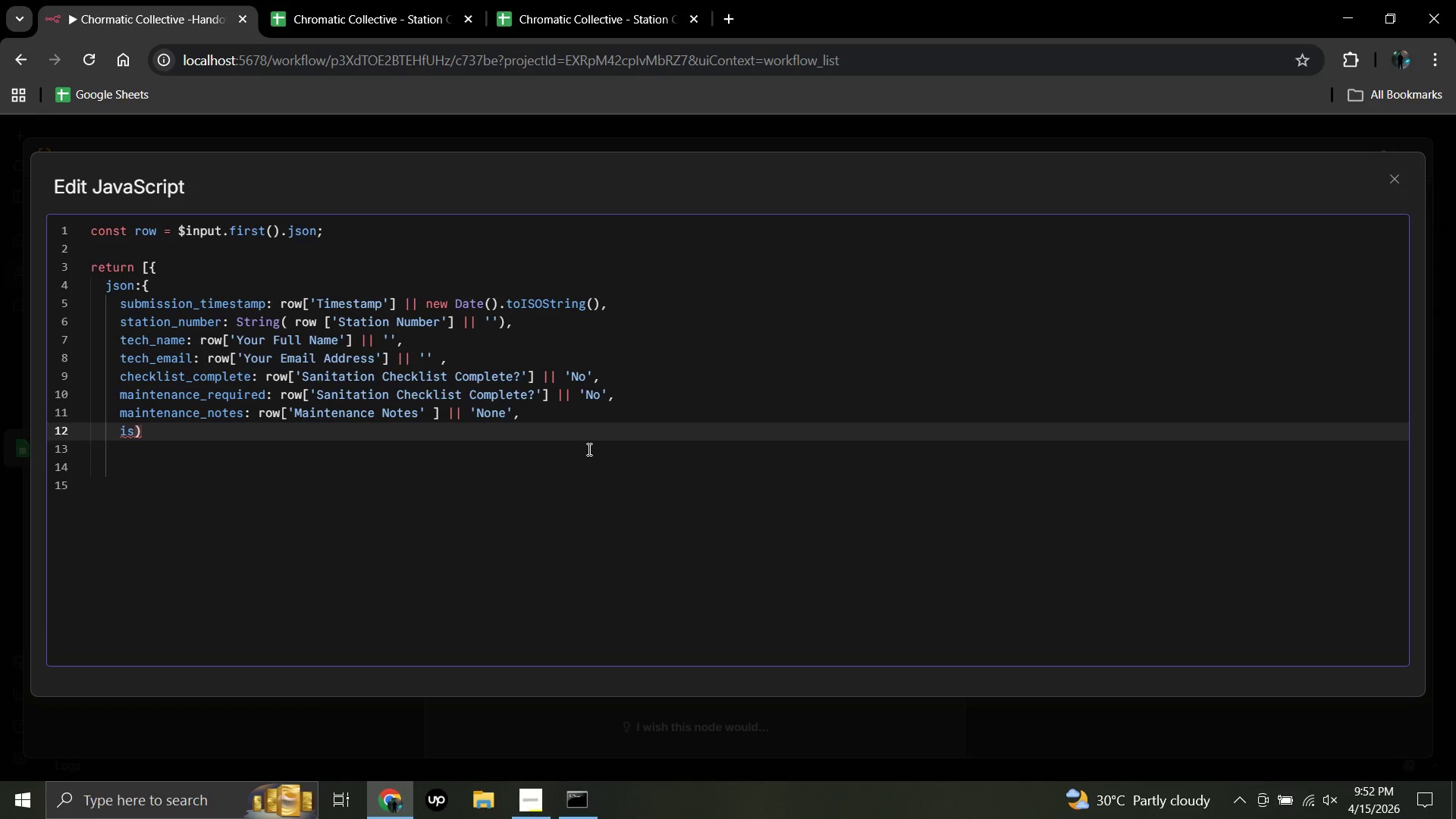 
hold_key(key=0, duration=0.31)
 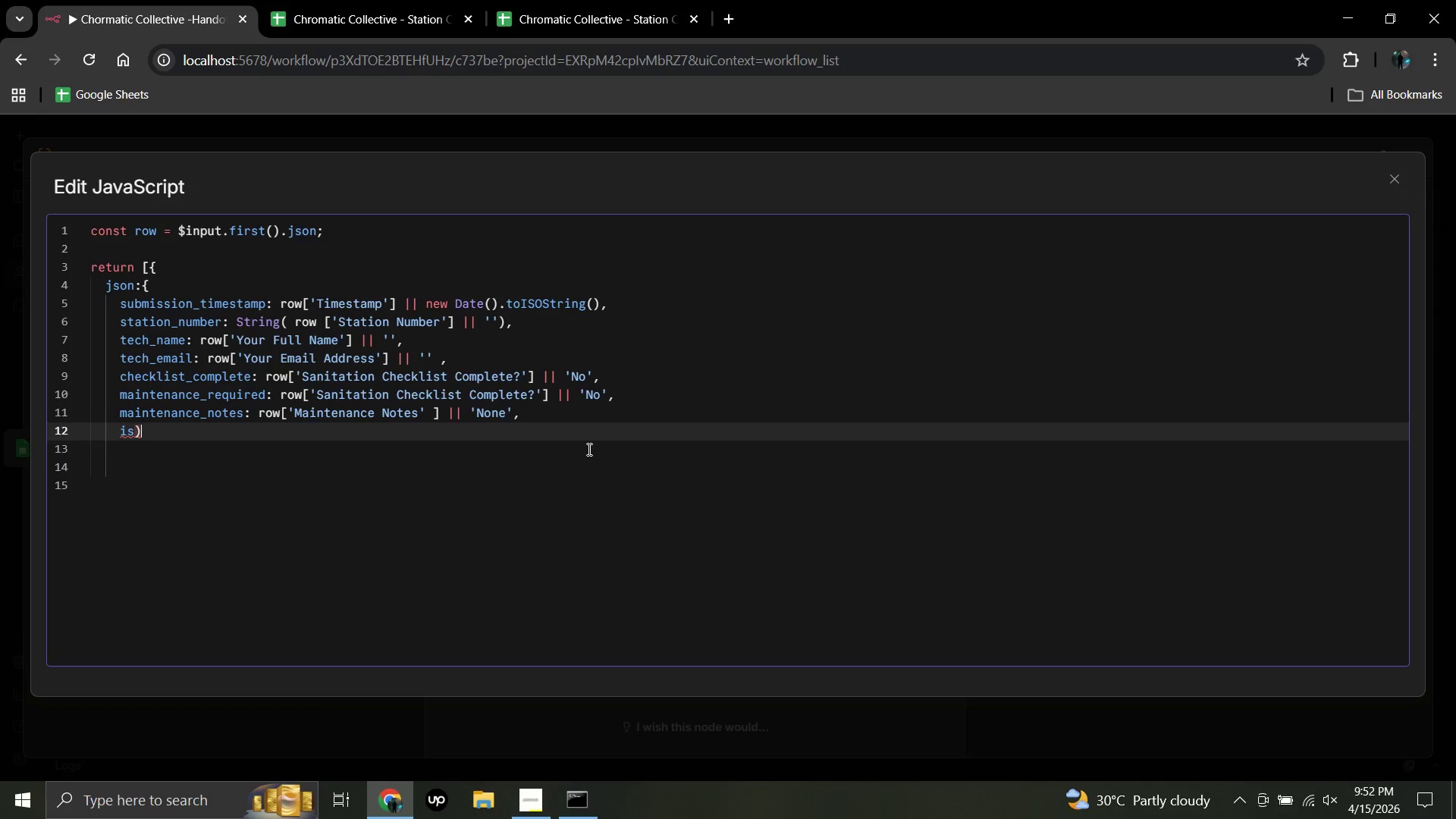 
key(Backspace)
 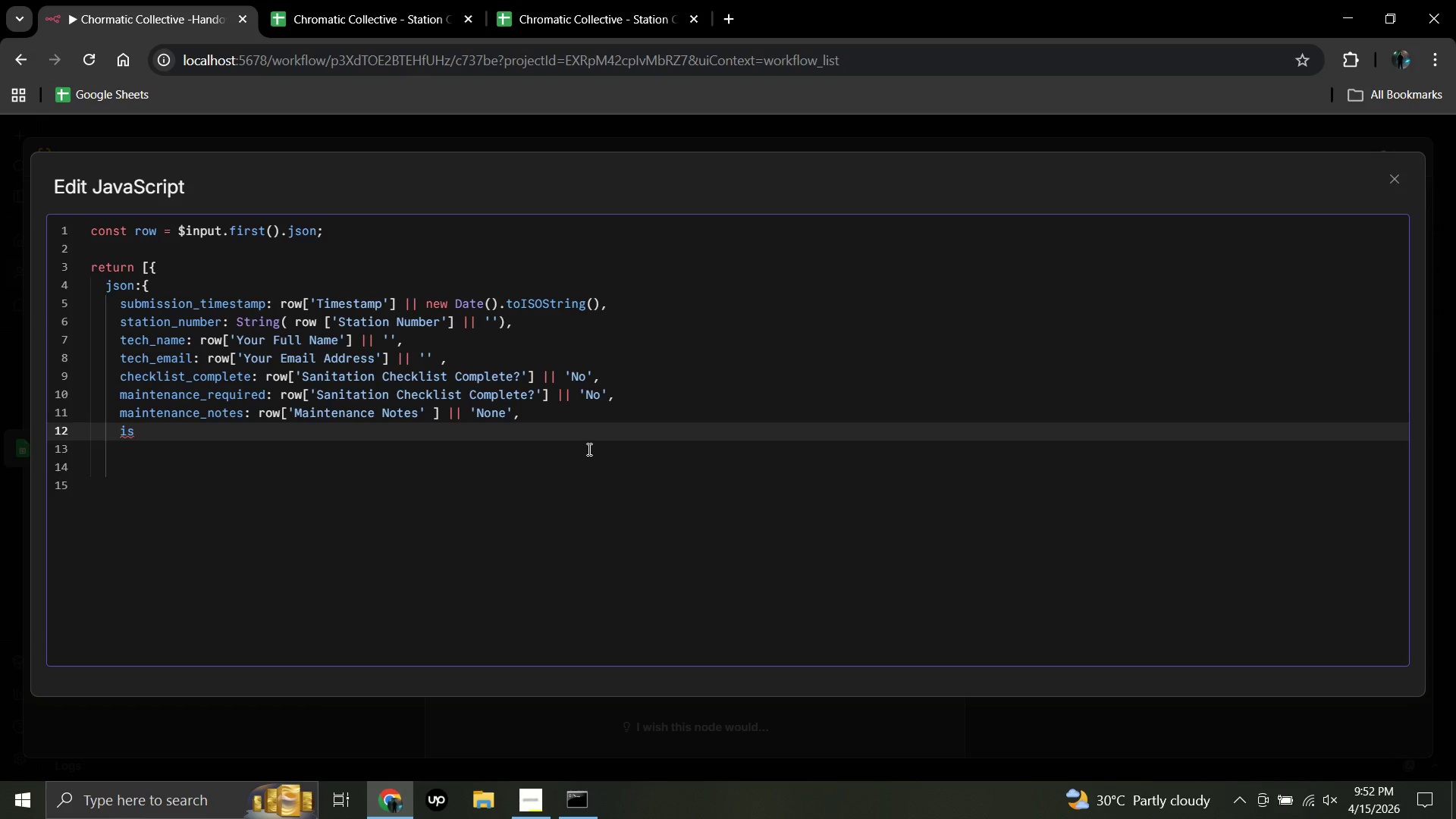 
type(_guest+)
key(Backspace)
type(_)
 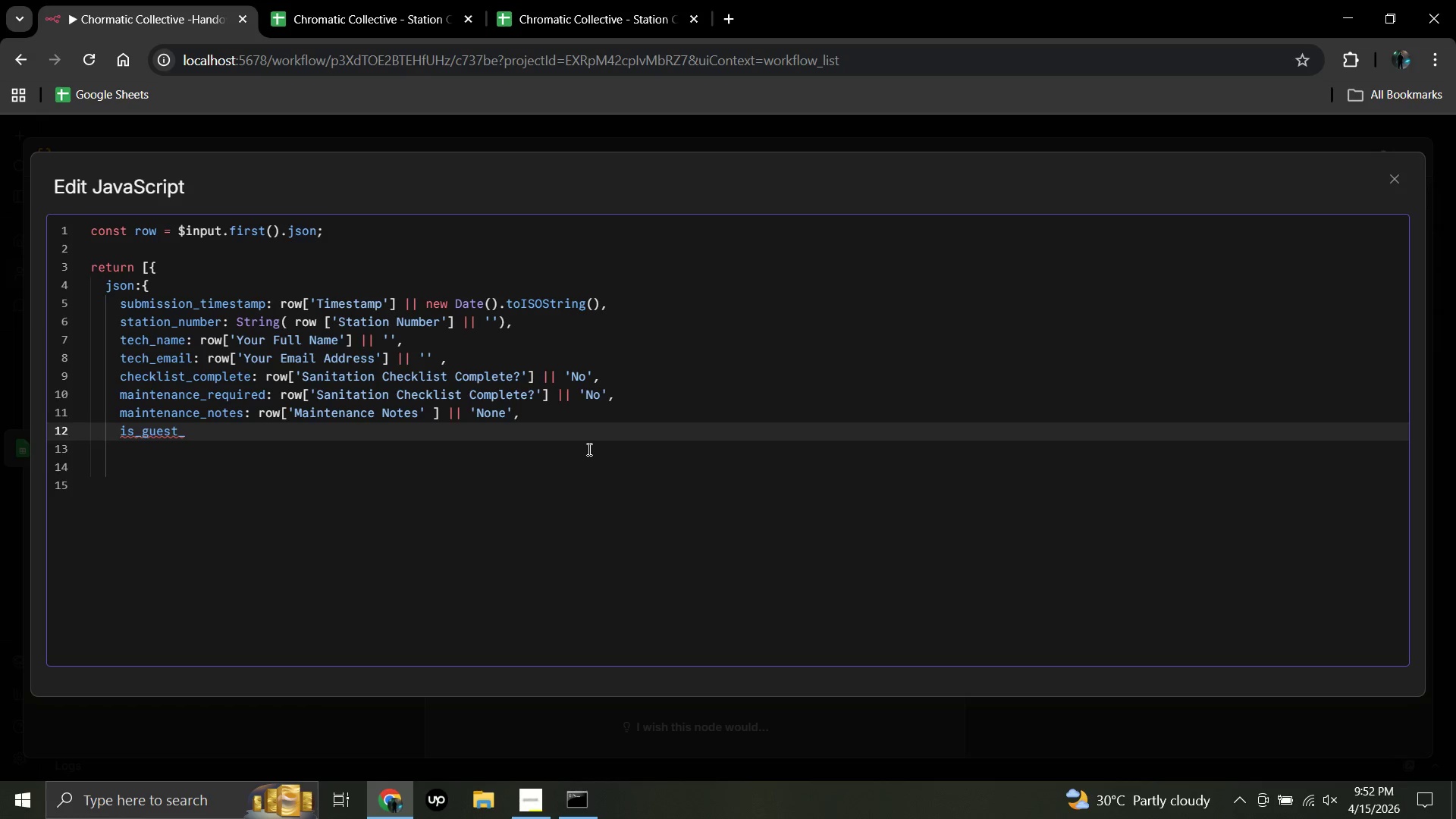 
type(artist)
 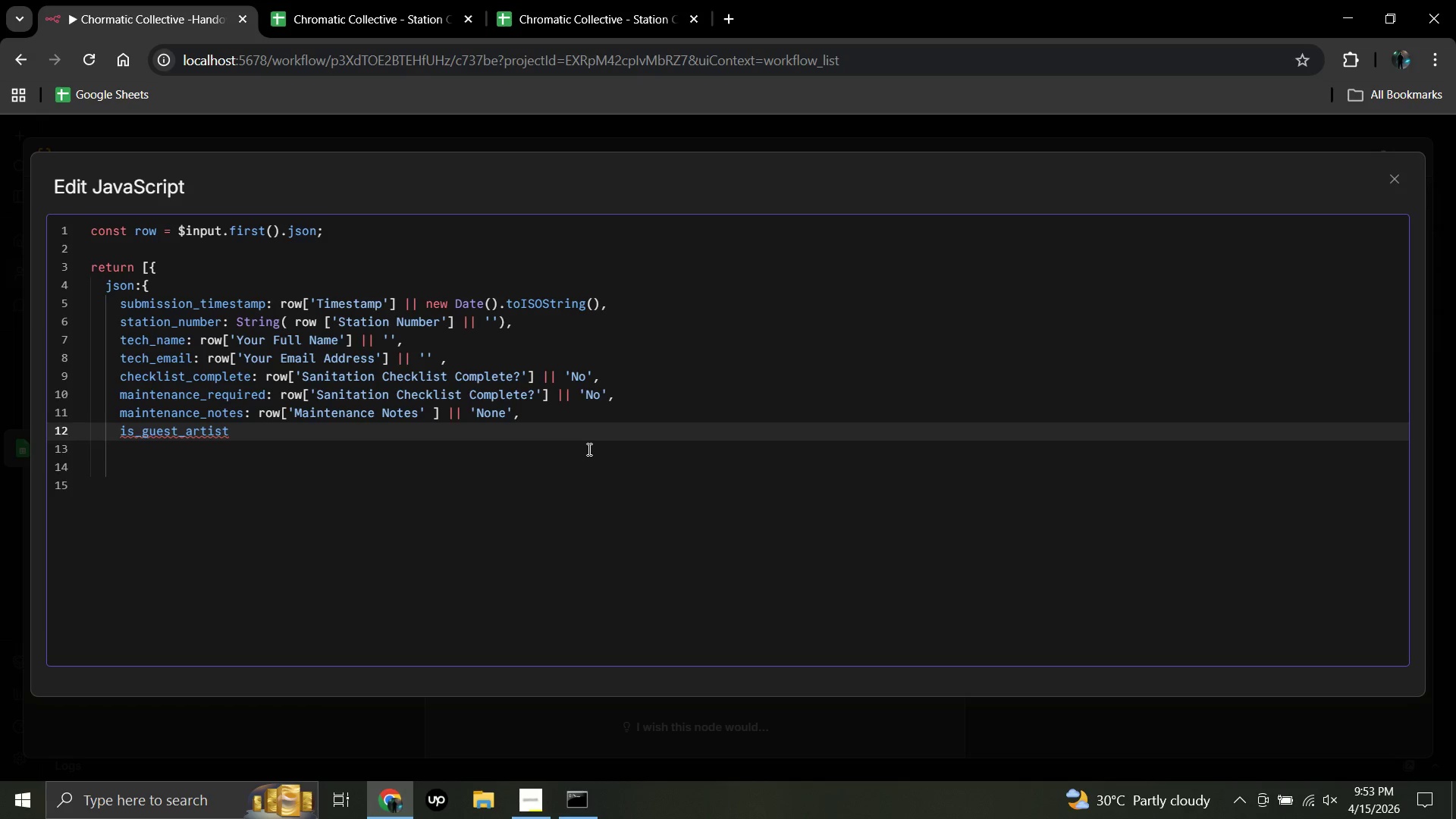 
type(")
key(Backspace)
type(: row)
 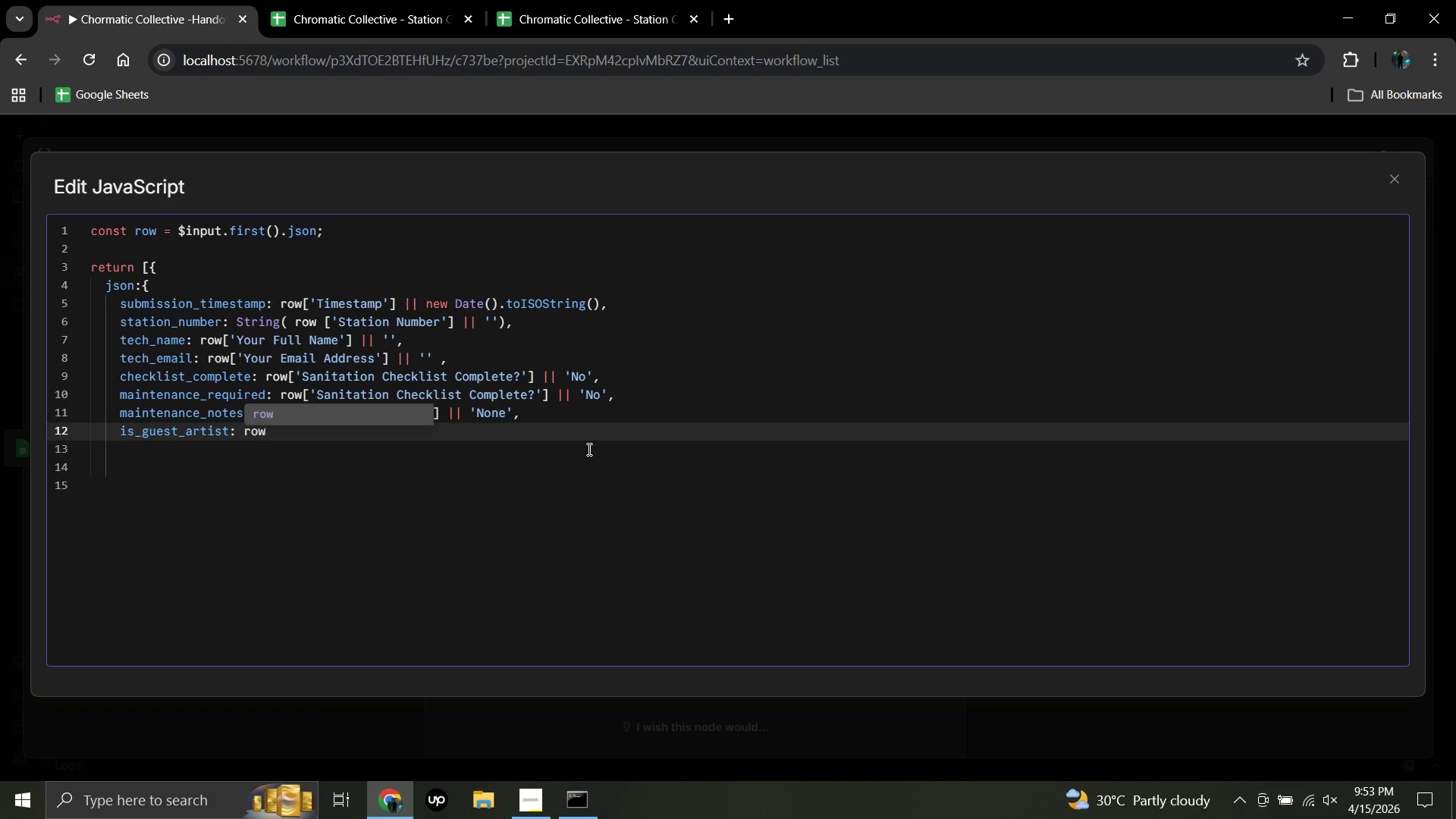 
key(BracketLeft)
 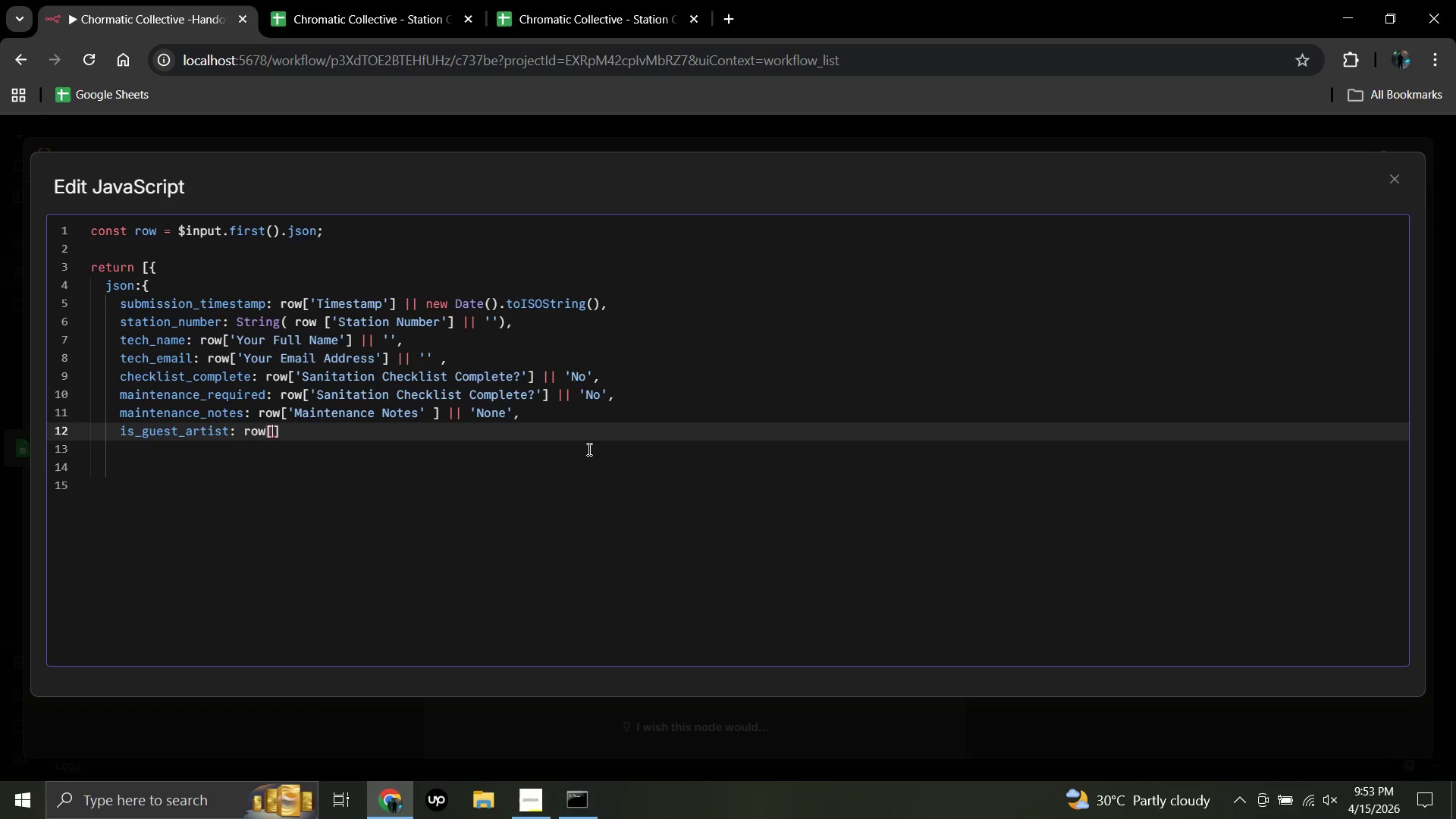 
key(Space)
 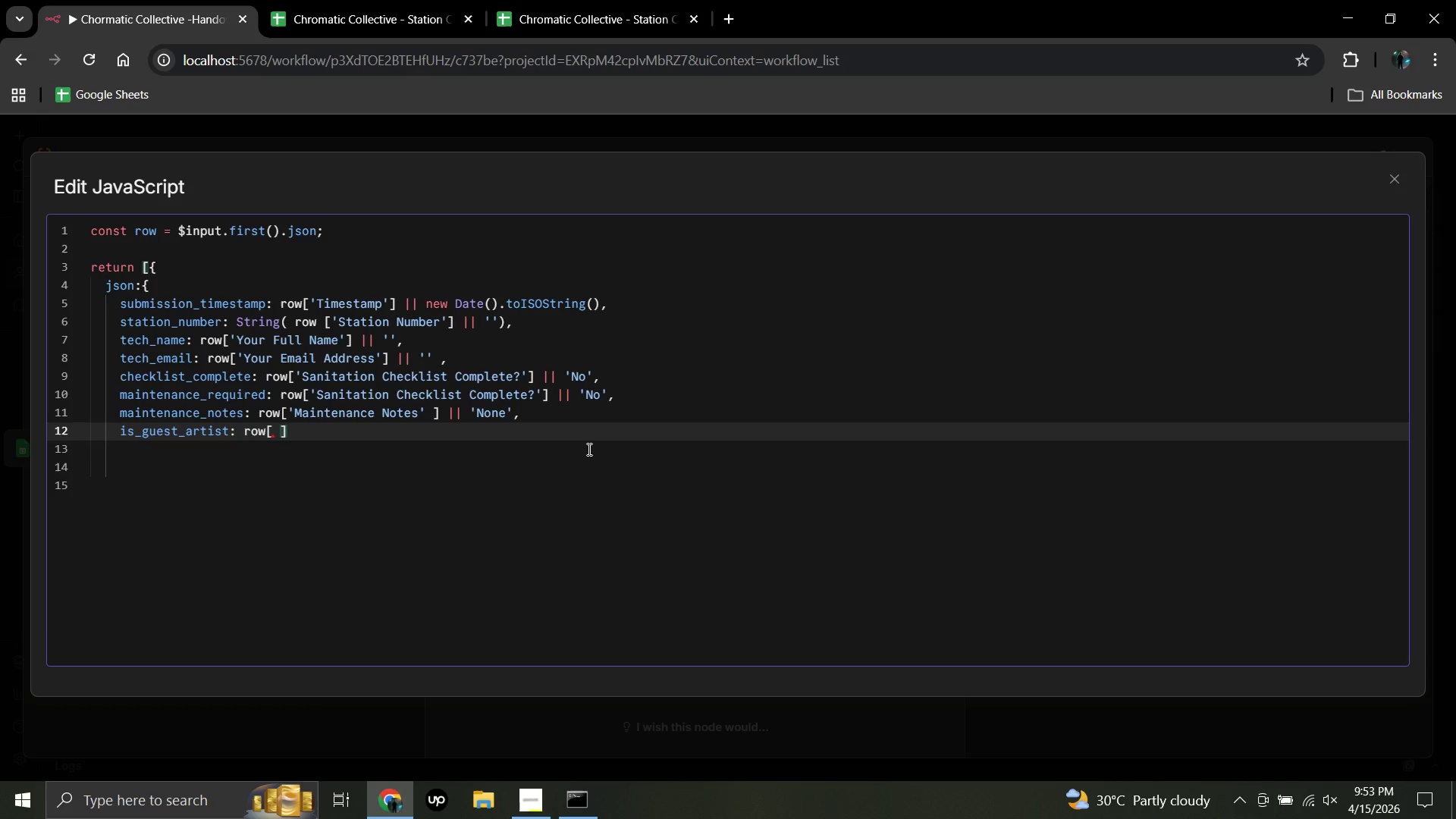 
wait(7.09)
 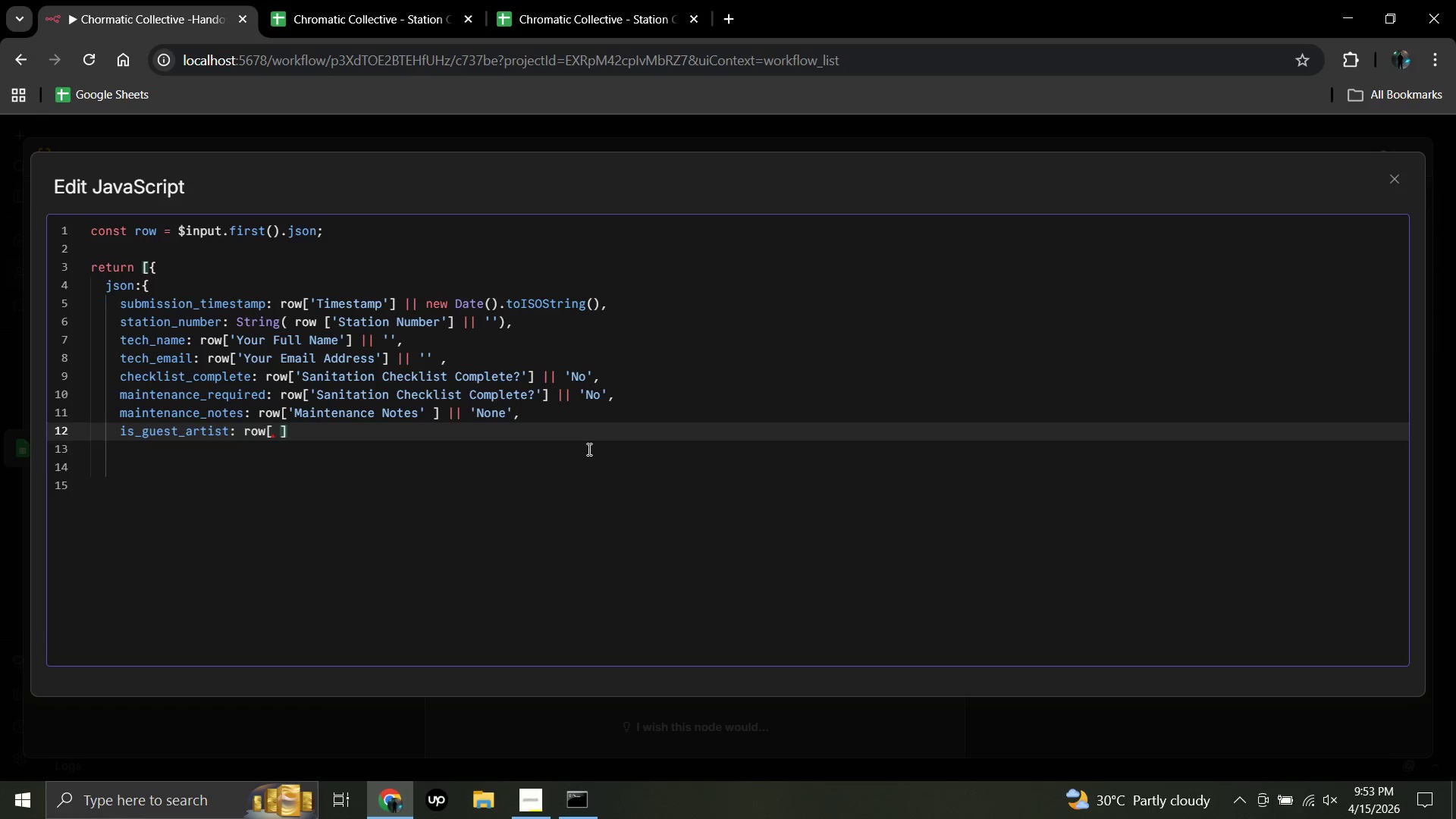 
key(Quote)
 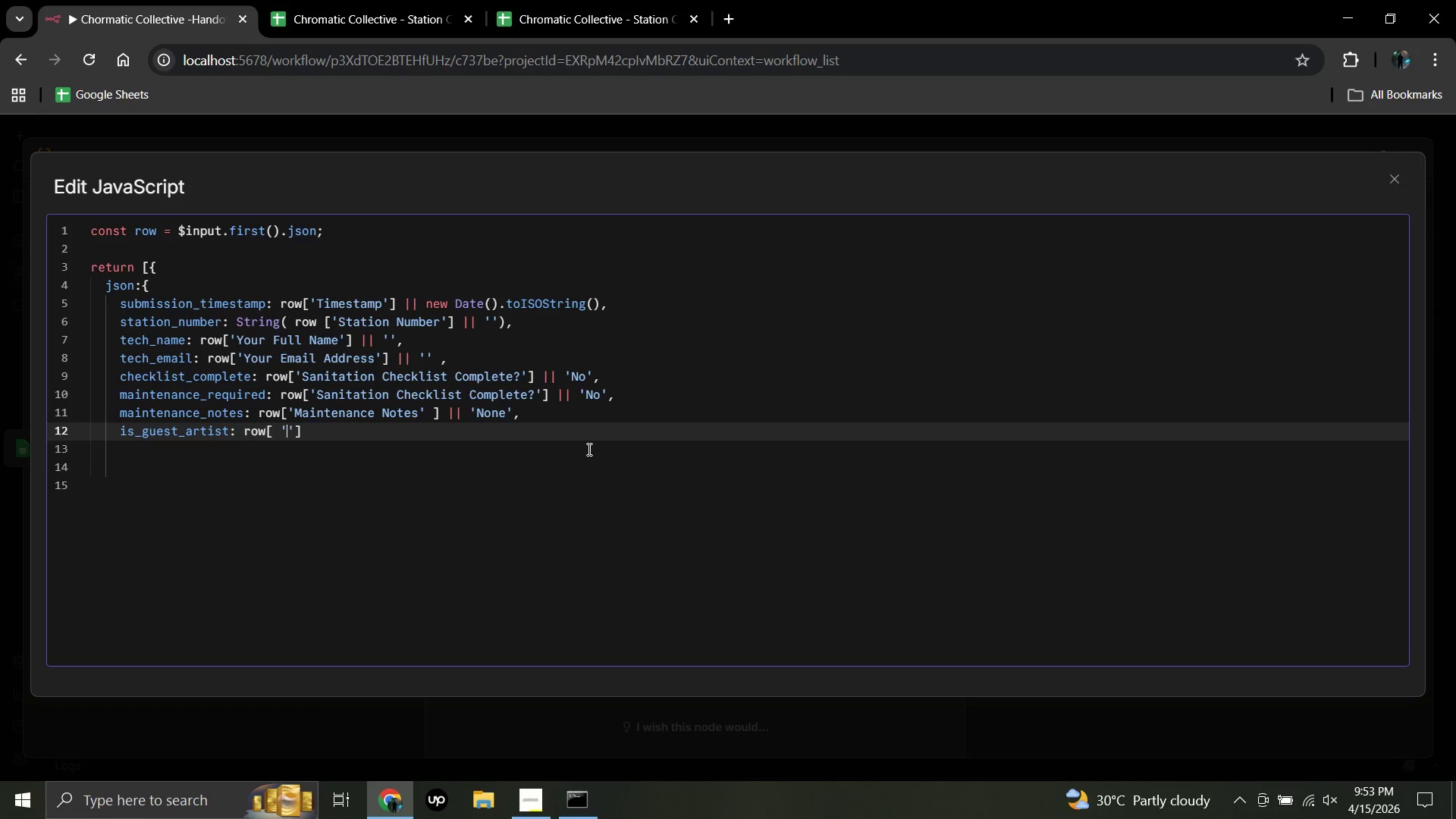 
wait(5.2)
 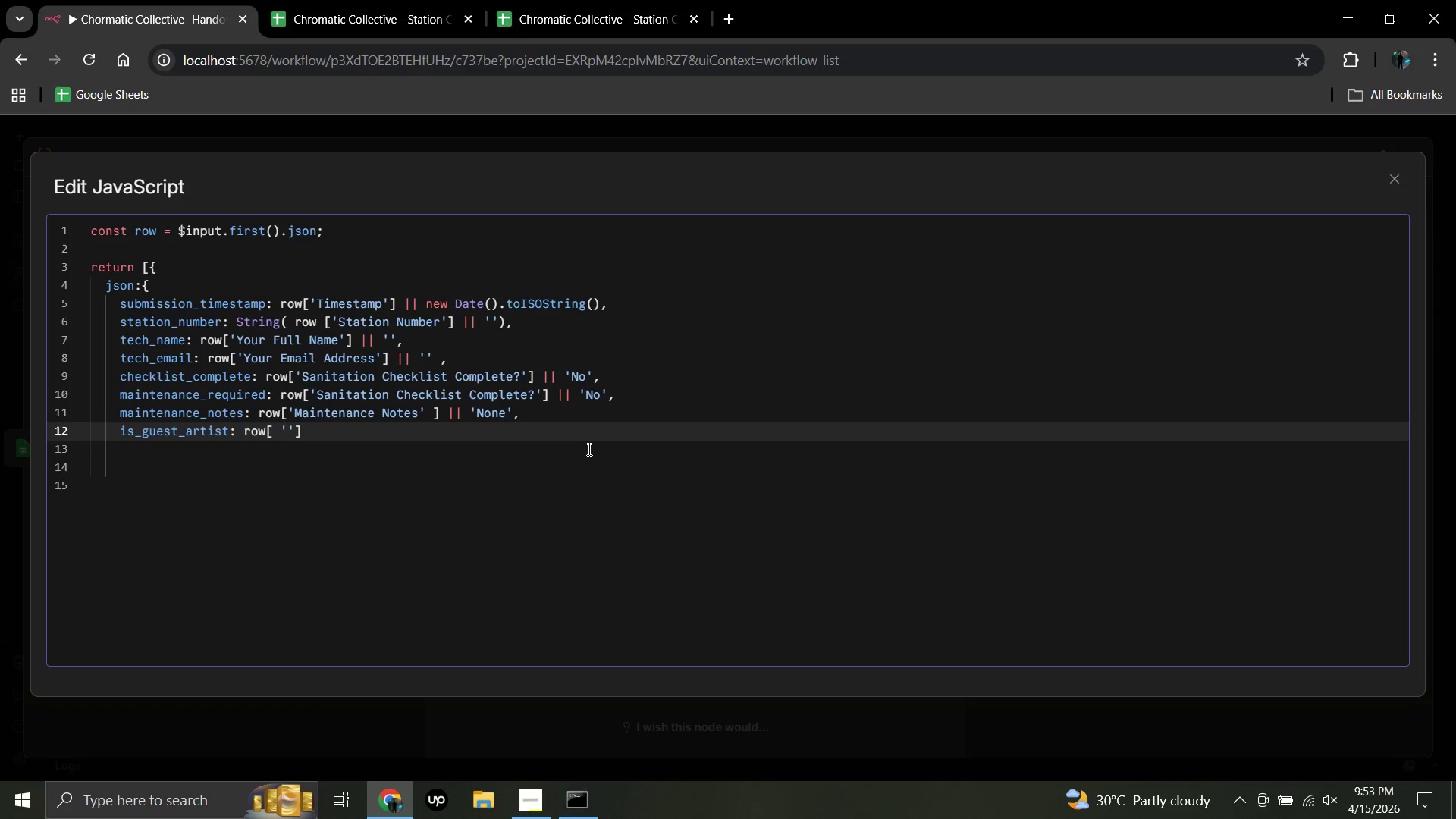 
key(CapsLock)
 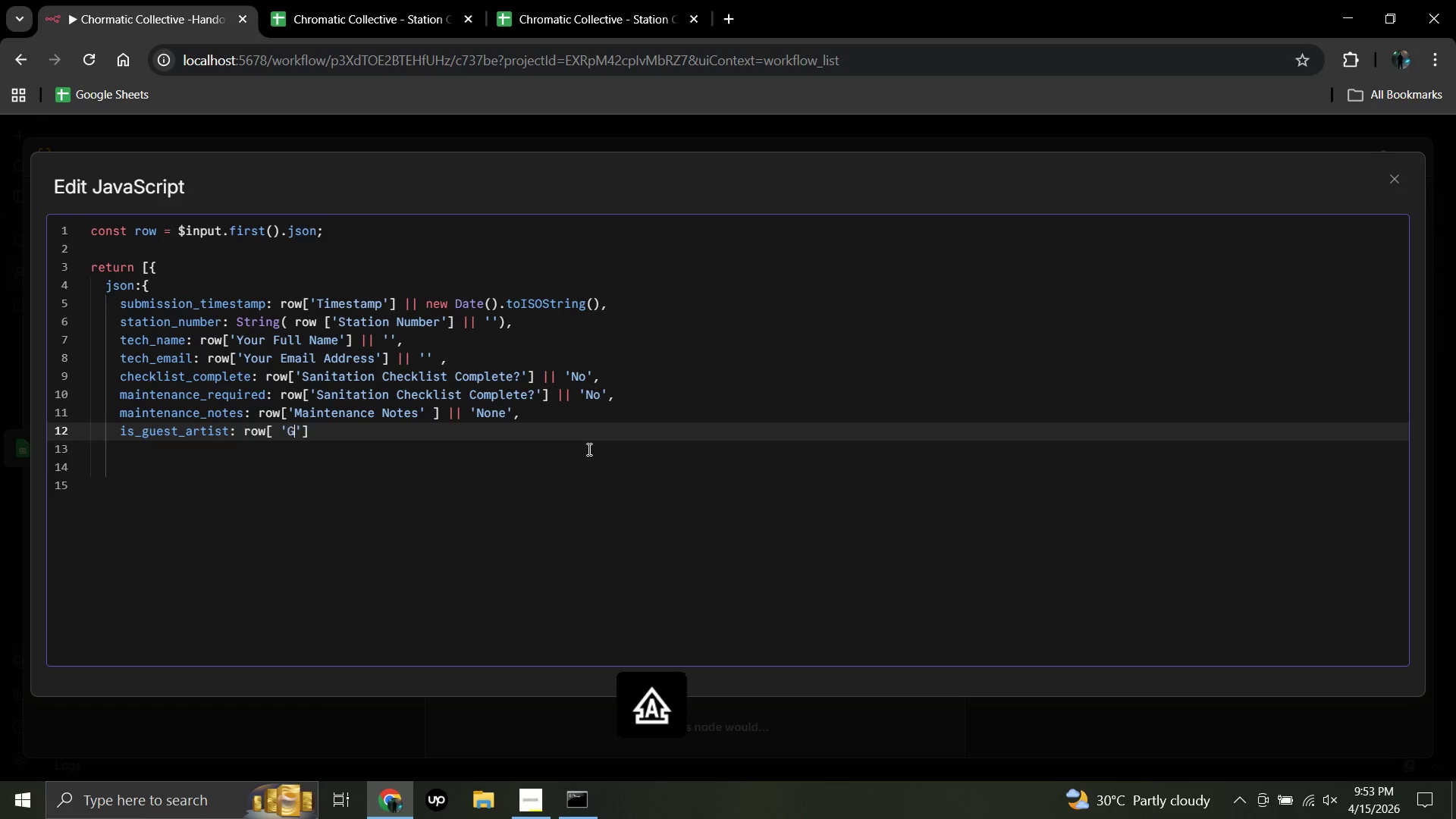 
key(G)
 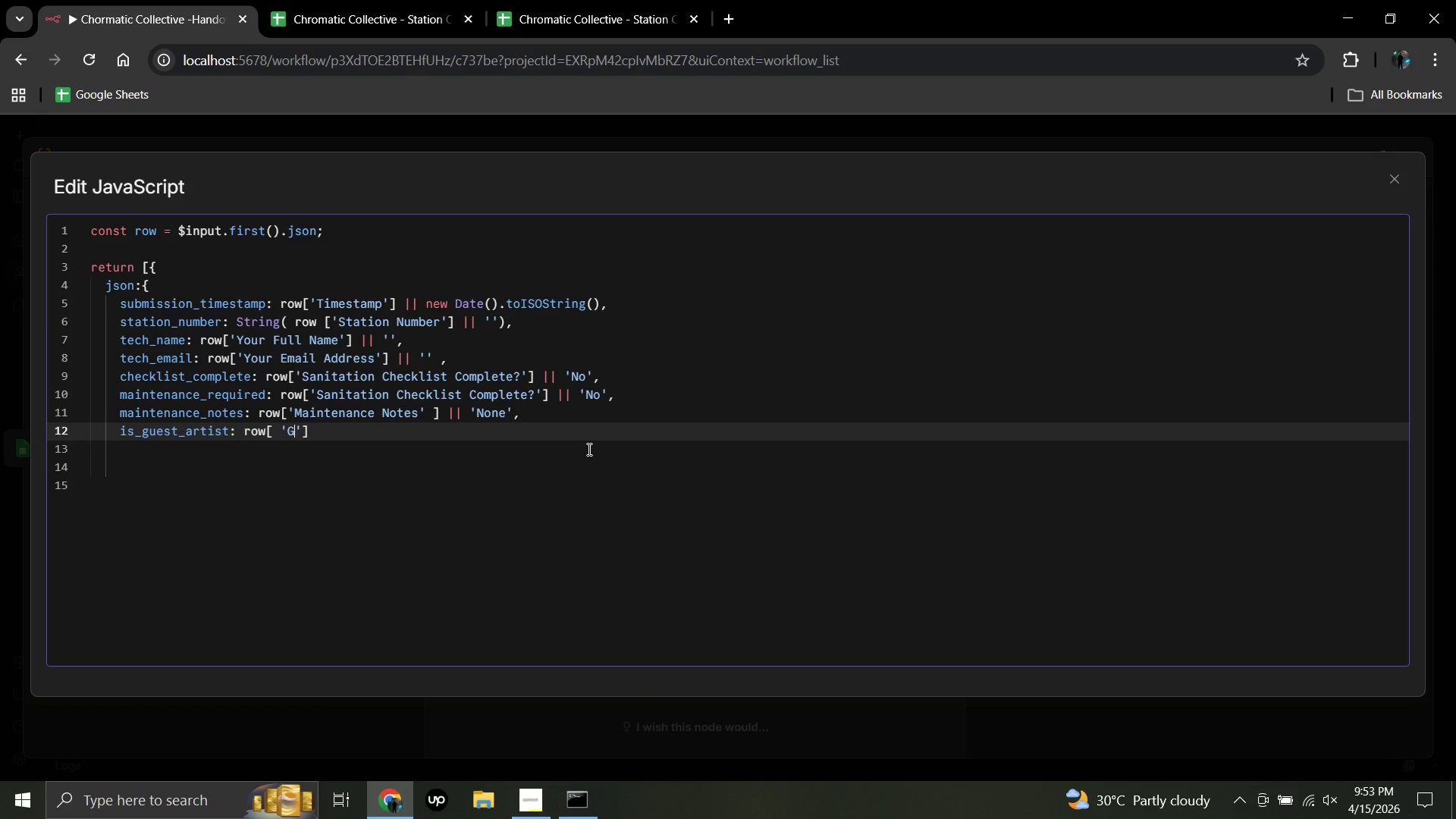 
type(uest Artist)
 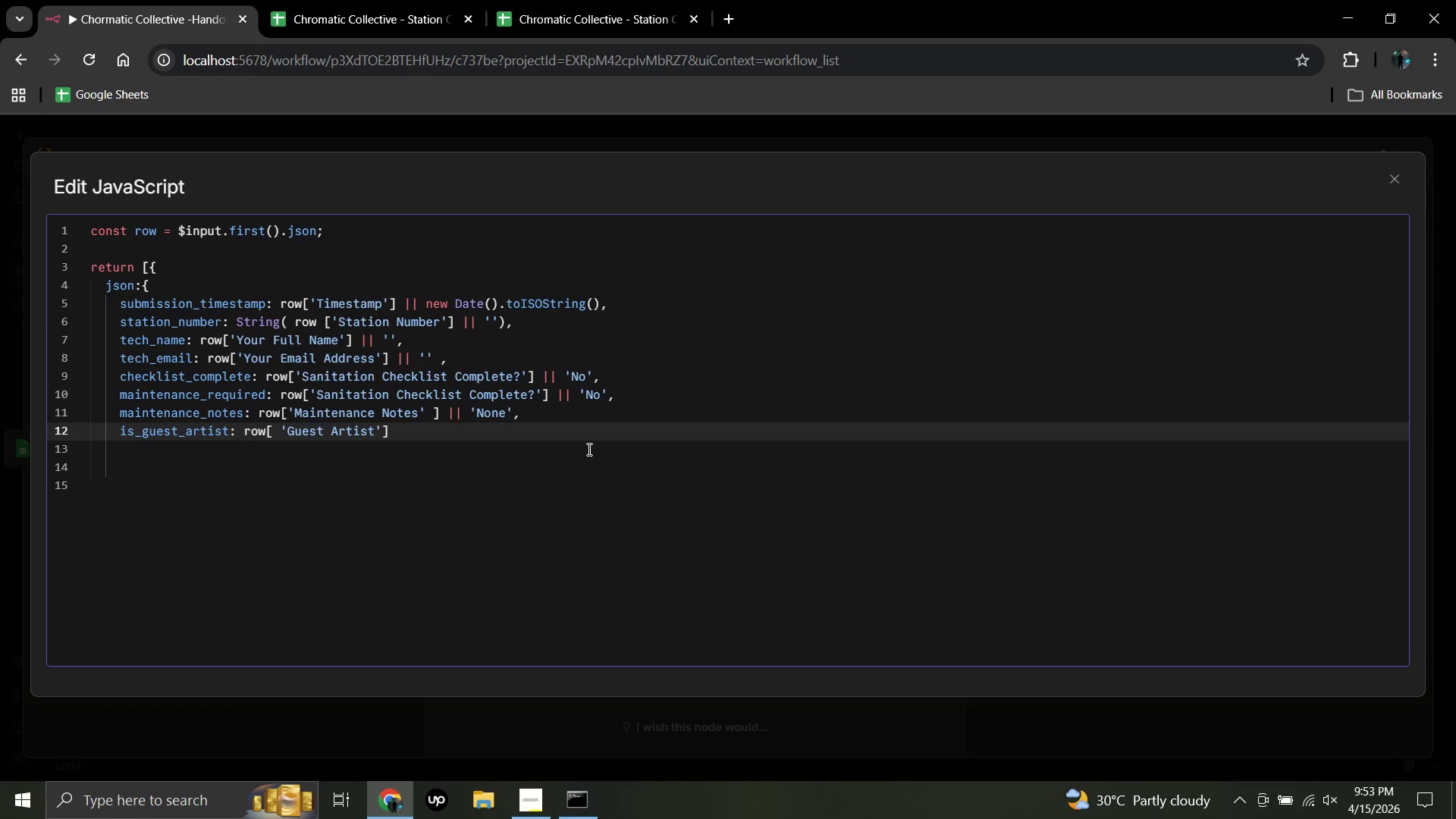 
key(Shift+Slash)
 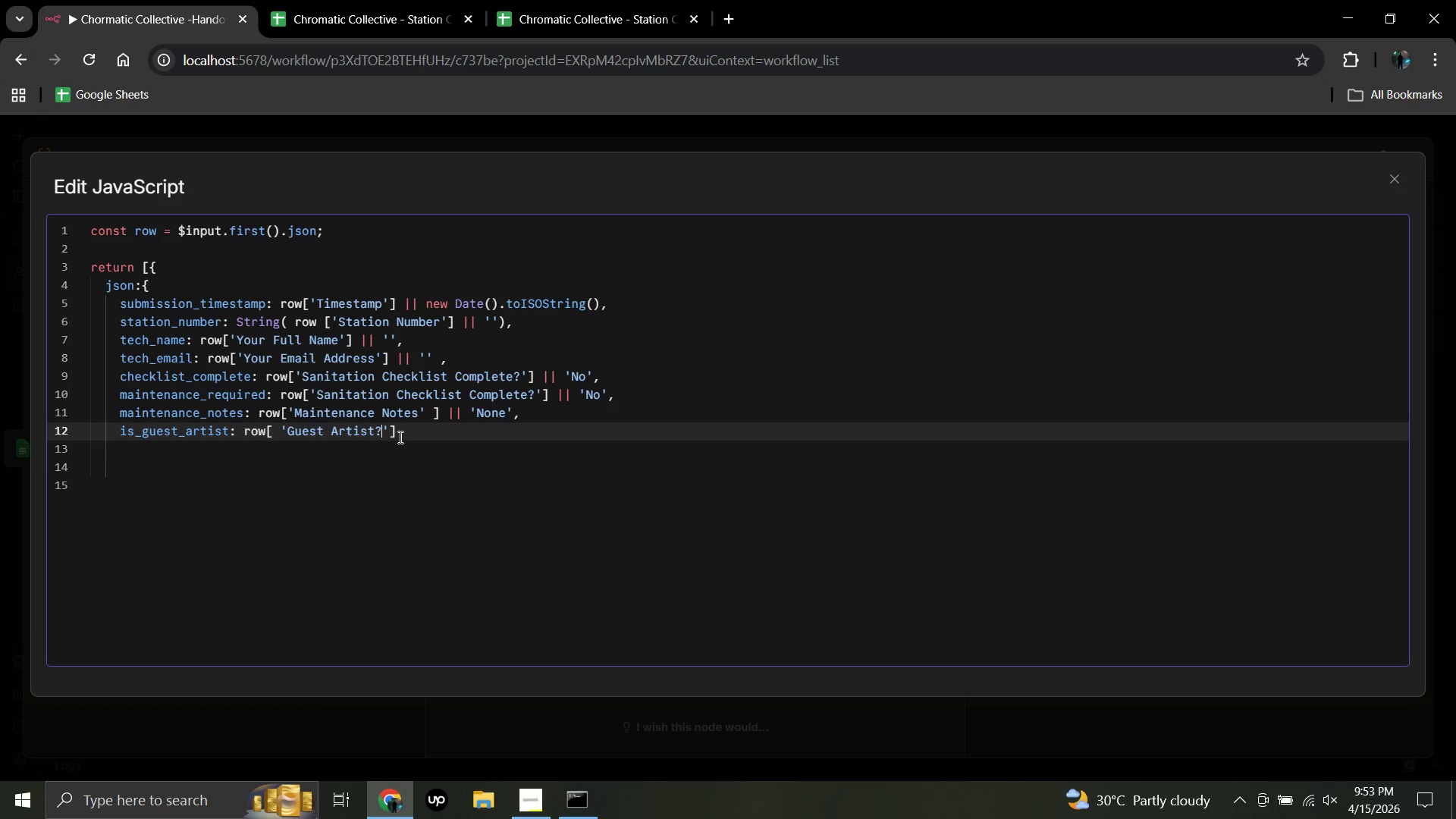 
left_click([397, 435])
 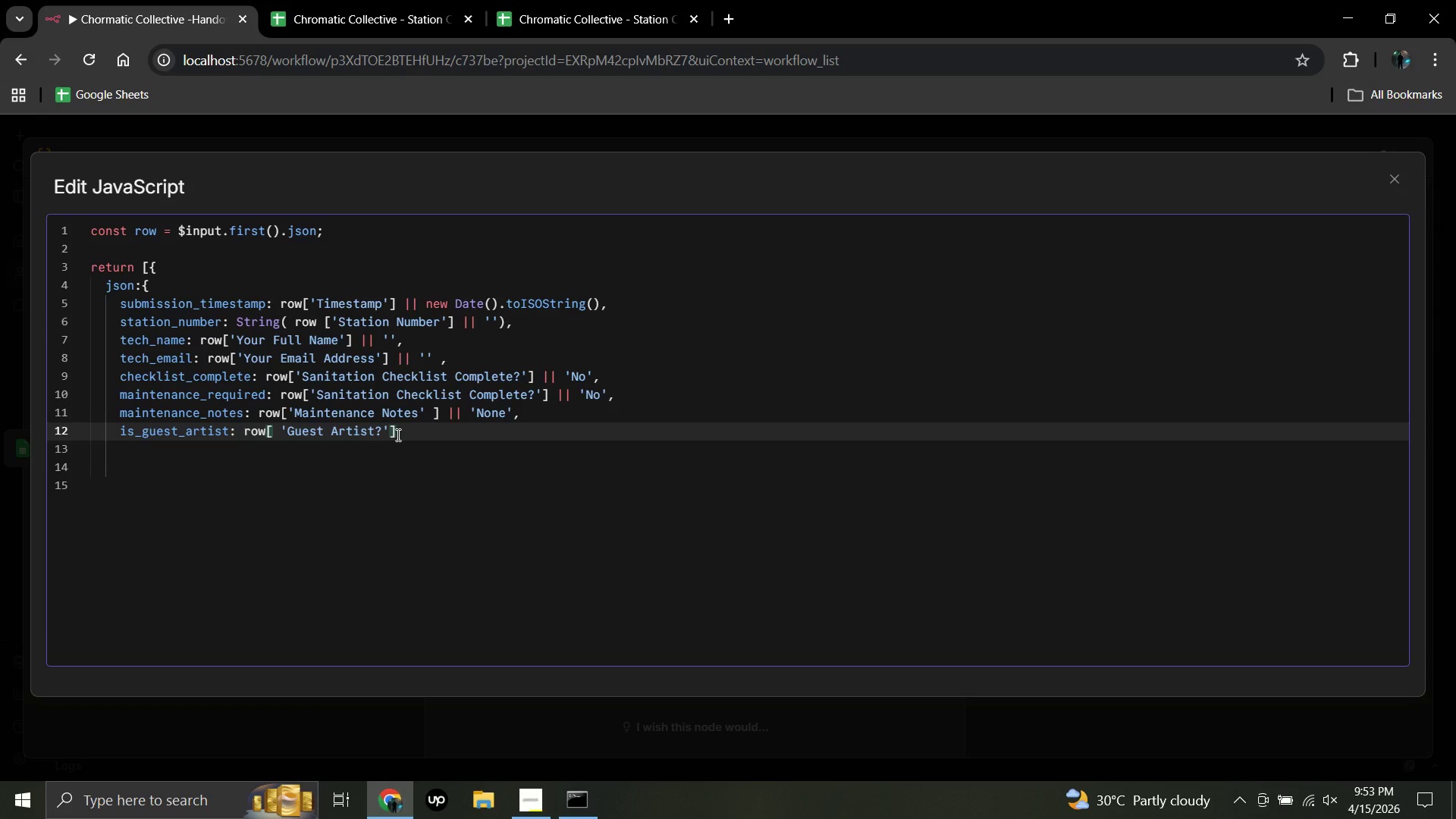 
key(Space)
 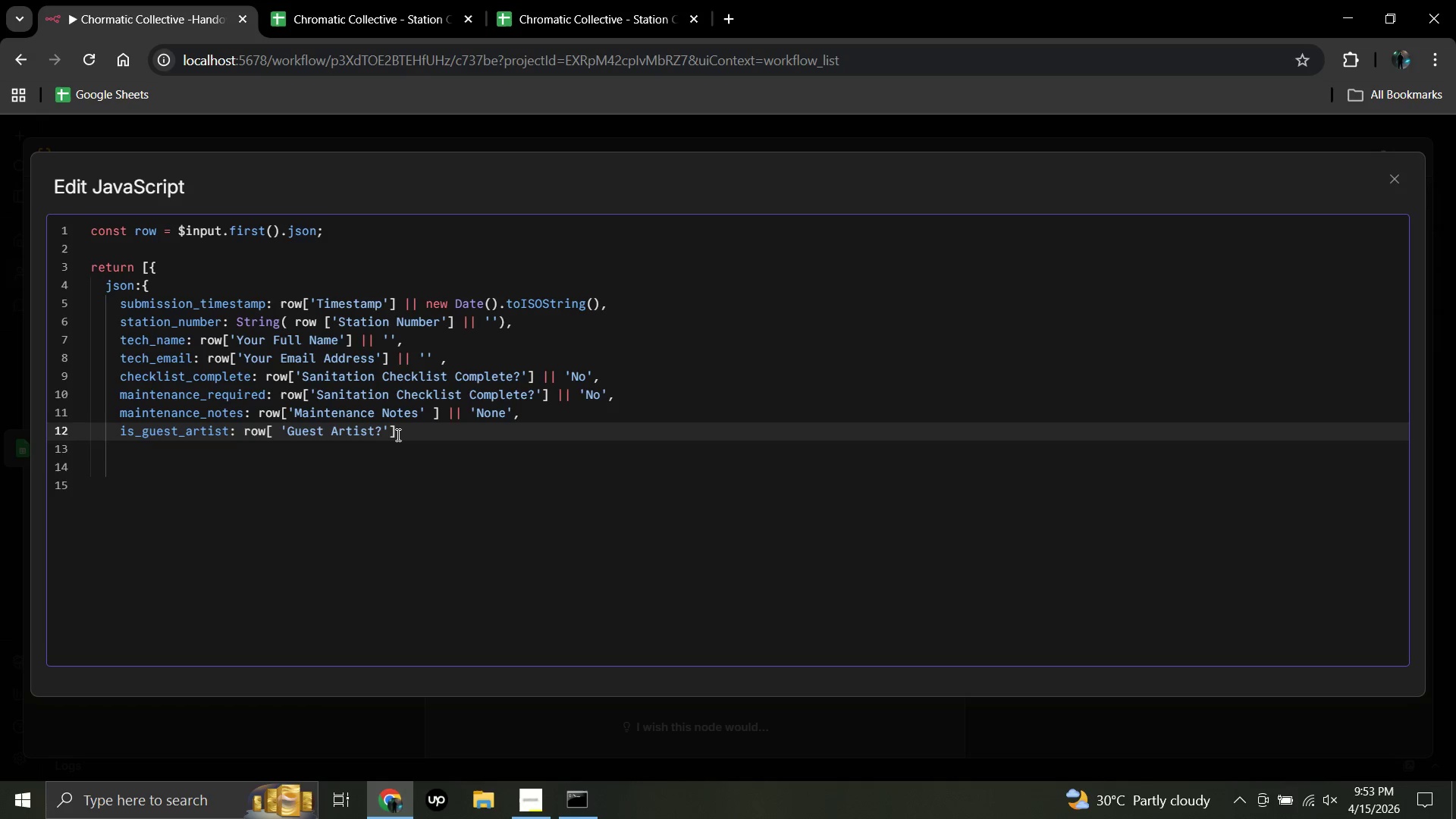 
key(Shift+Slash)
 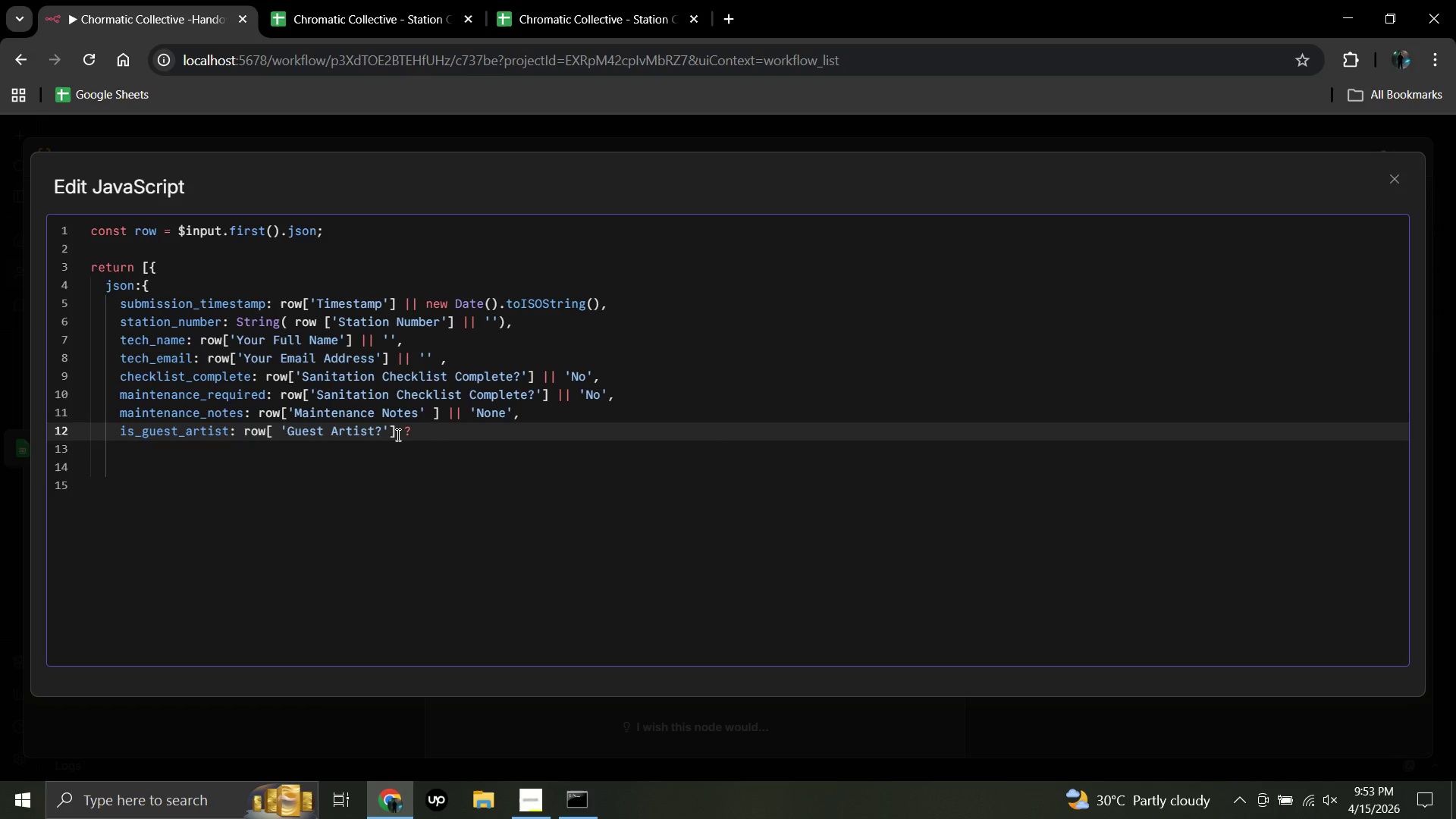 
key(Backspace)
 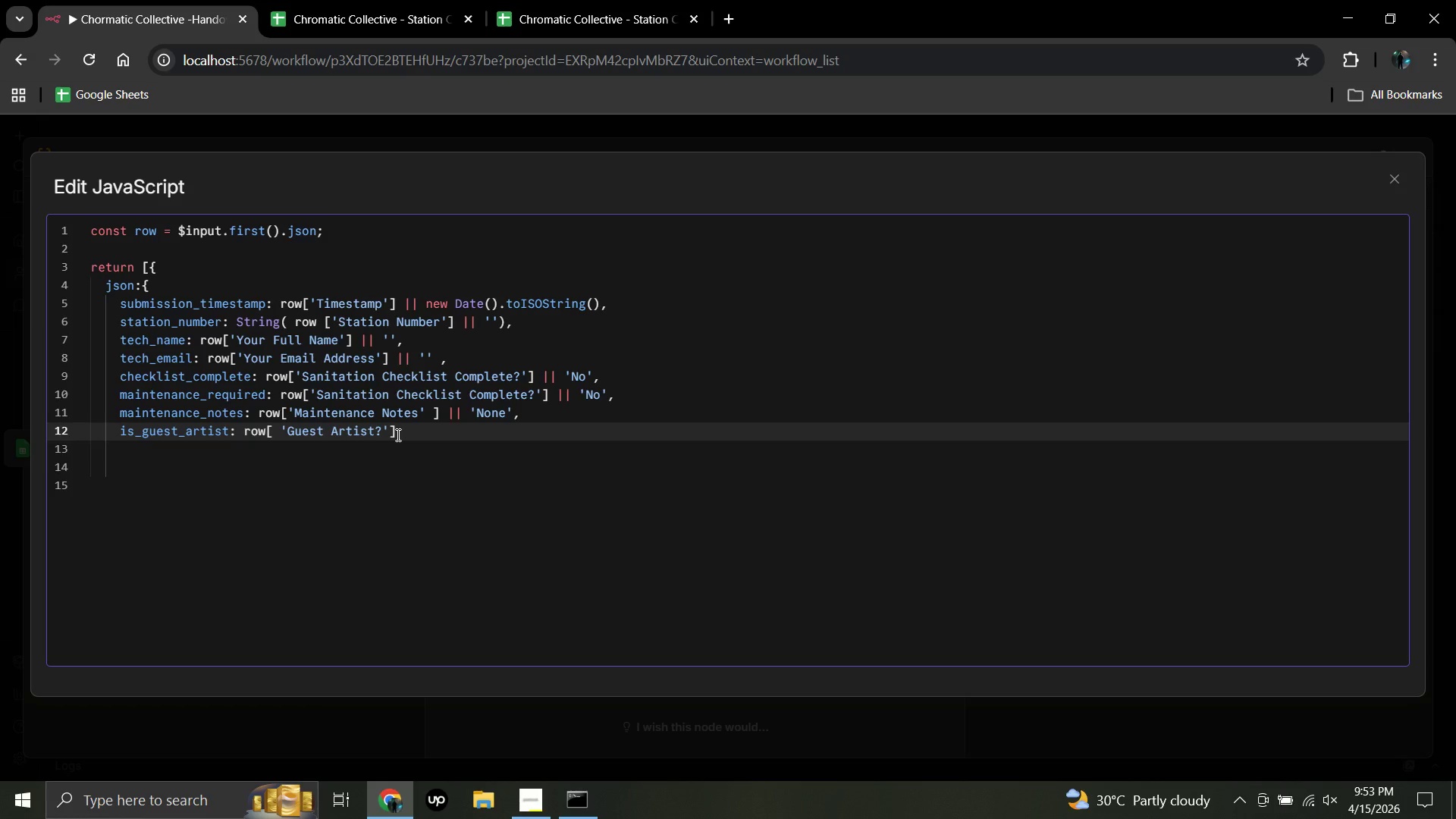 
hold_key(key=ShiftRight, duration=0.36)
 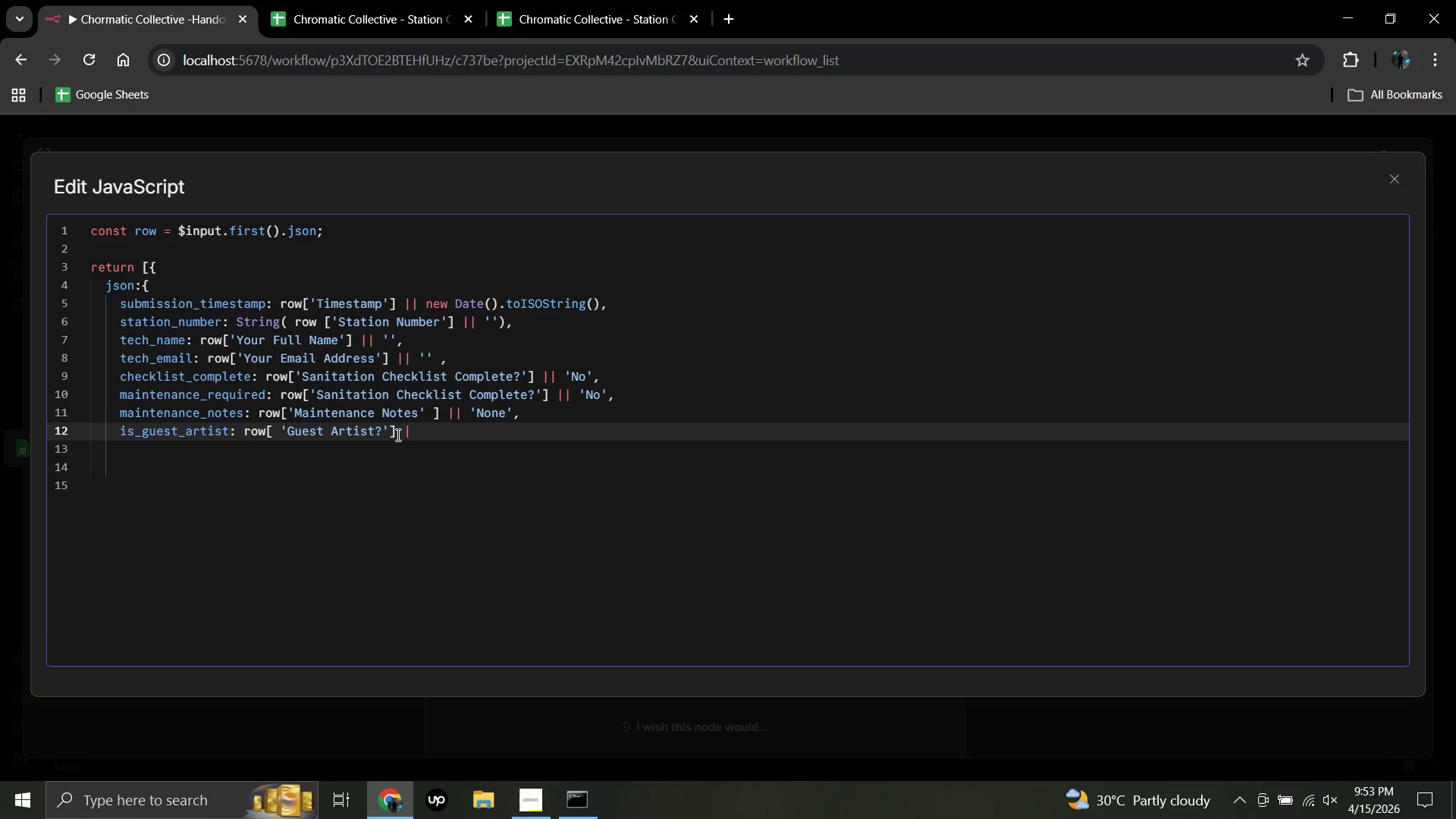 
hold_key(key=Backslash, duration=0.33)
 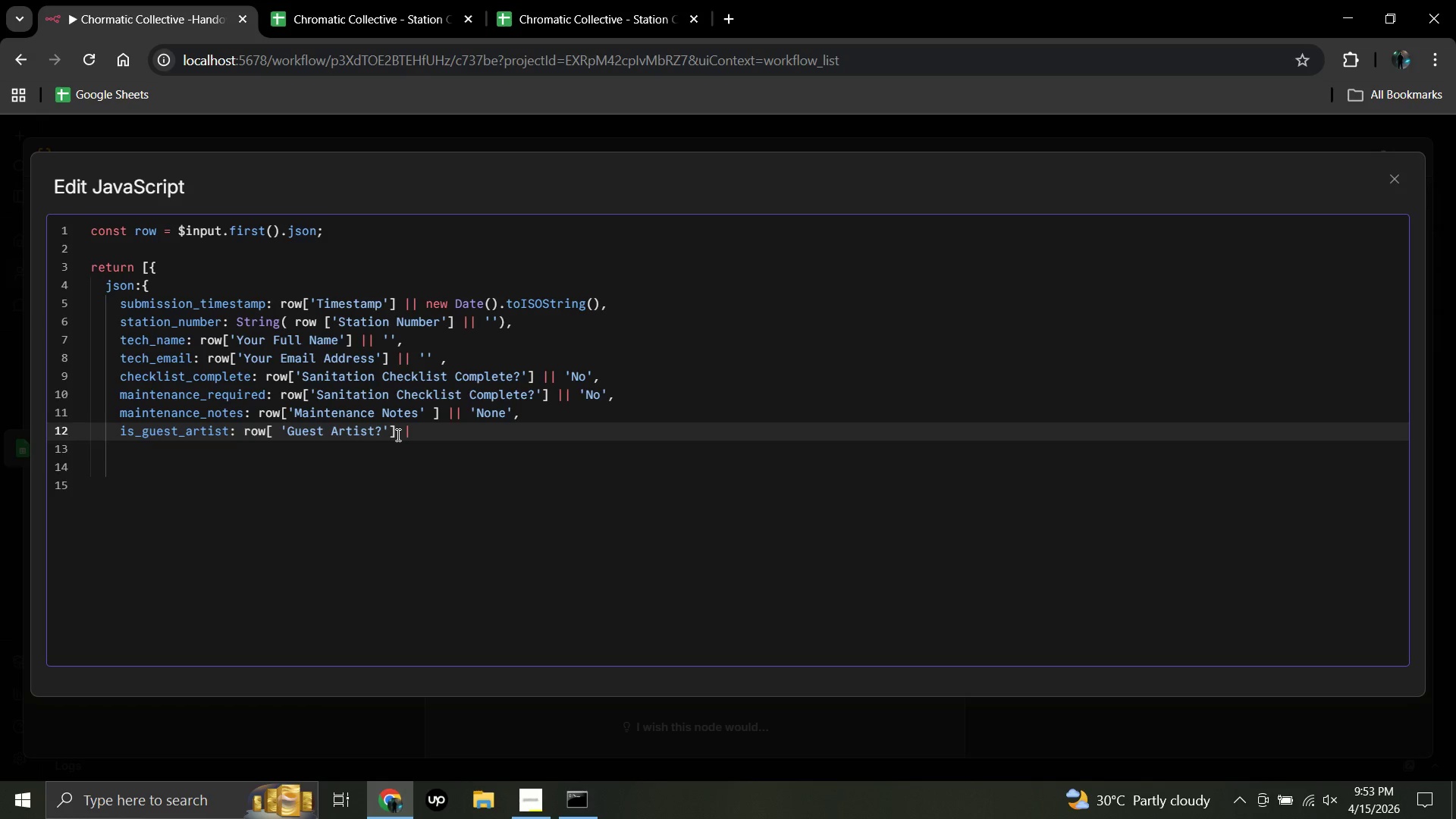 
key(Shift+Backslash)
 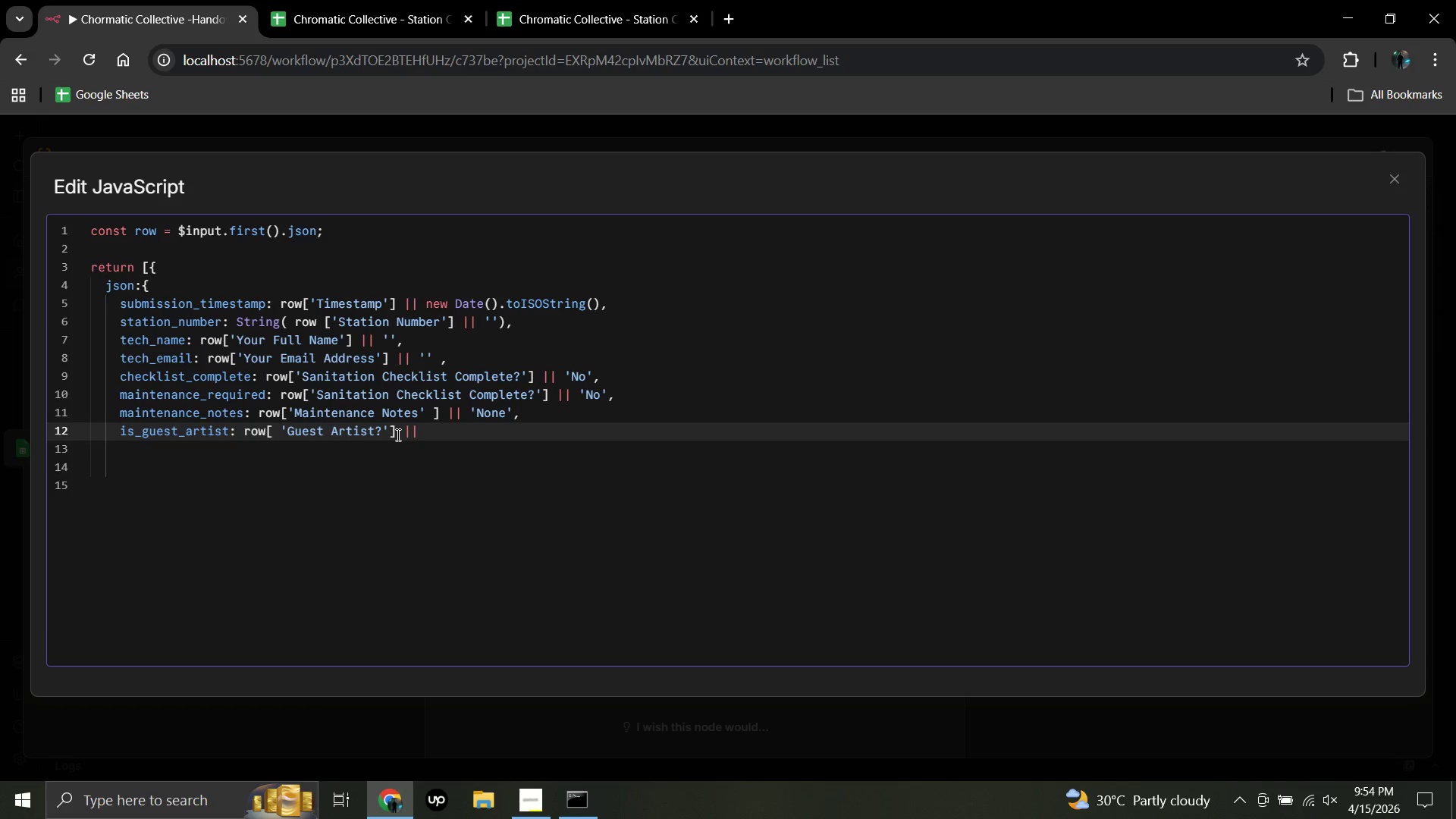 
key(Space)
 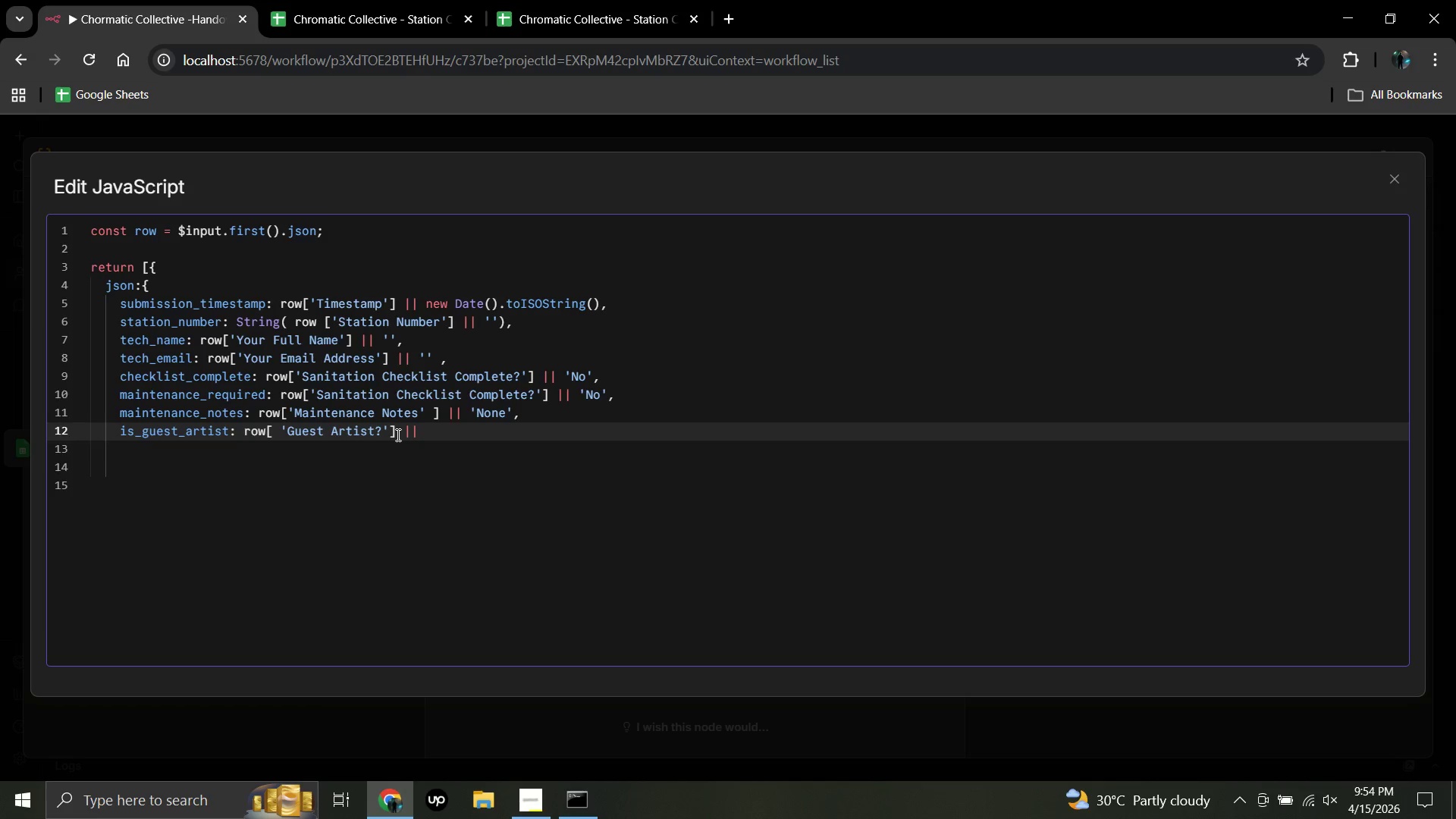 
key(Quote)
 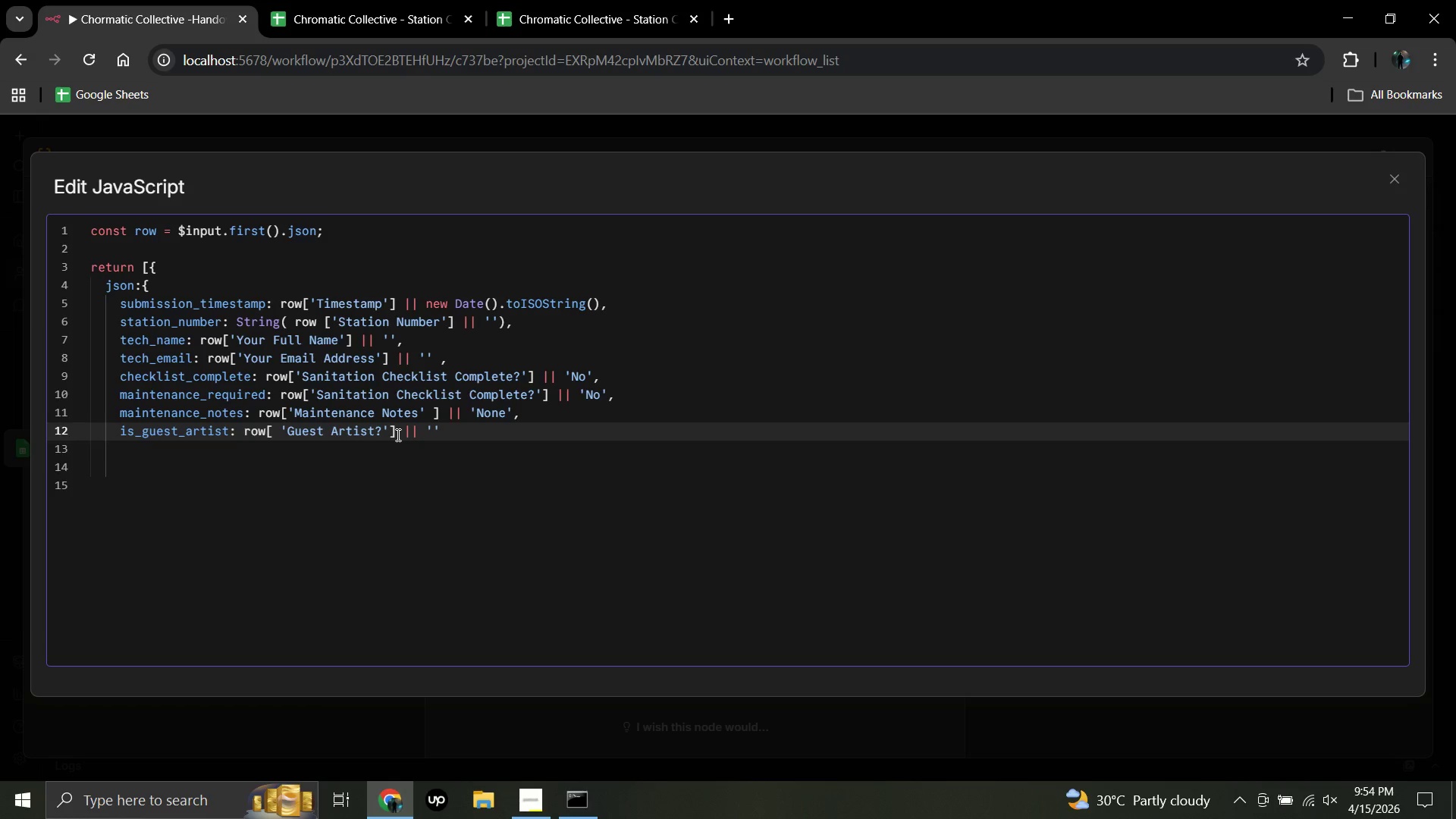 
key(CapsLock)
 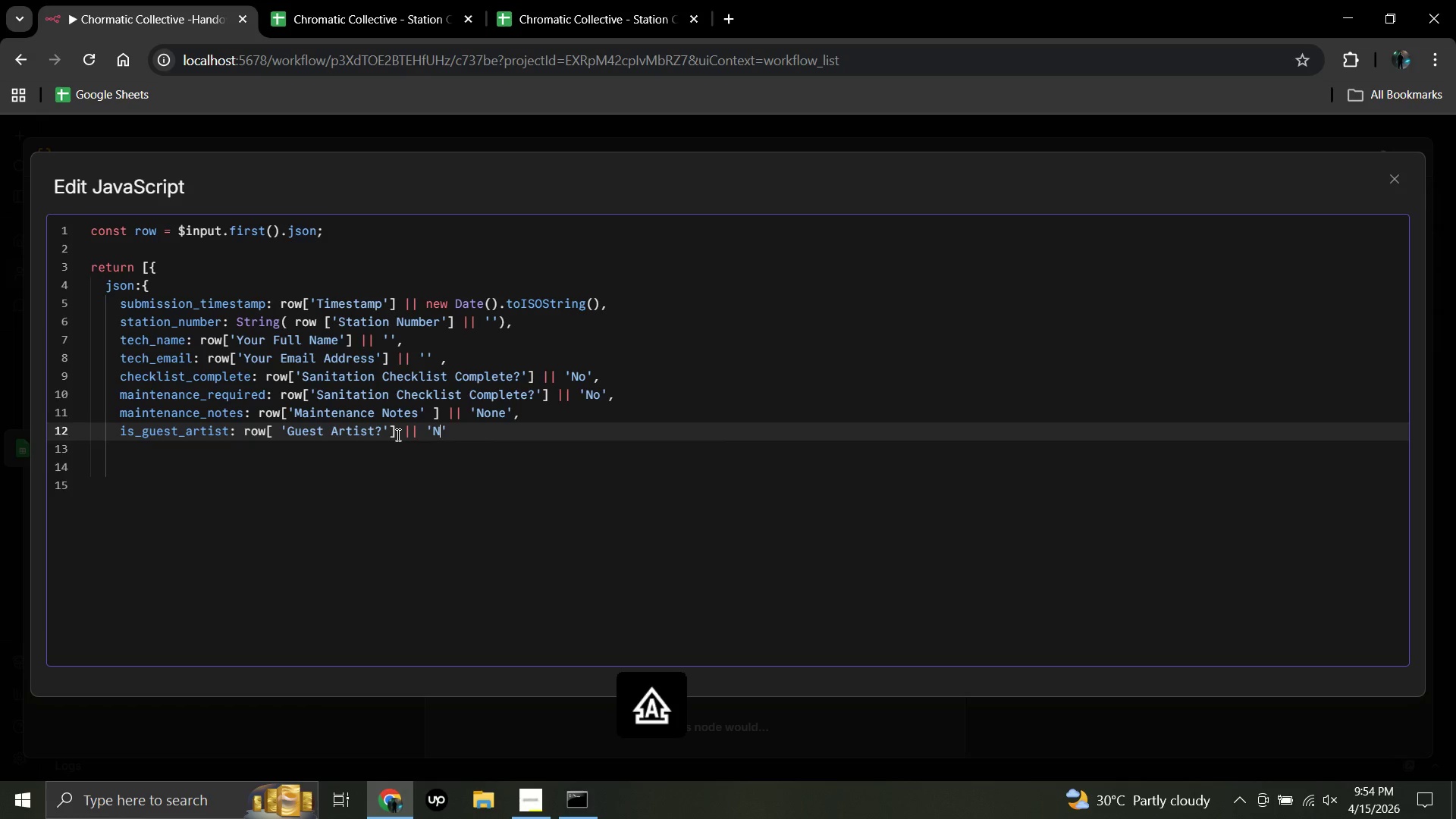 
key(N)
 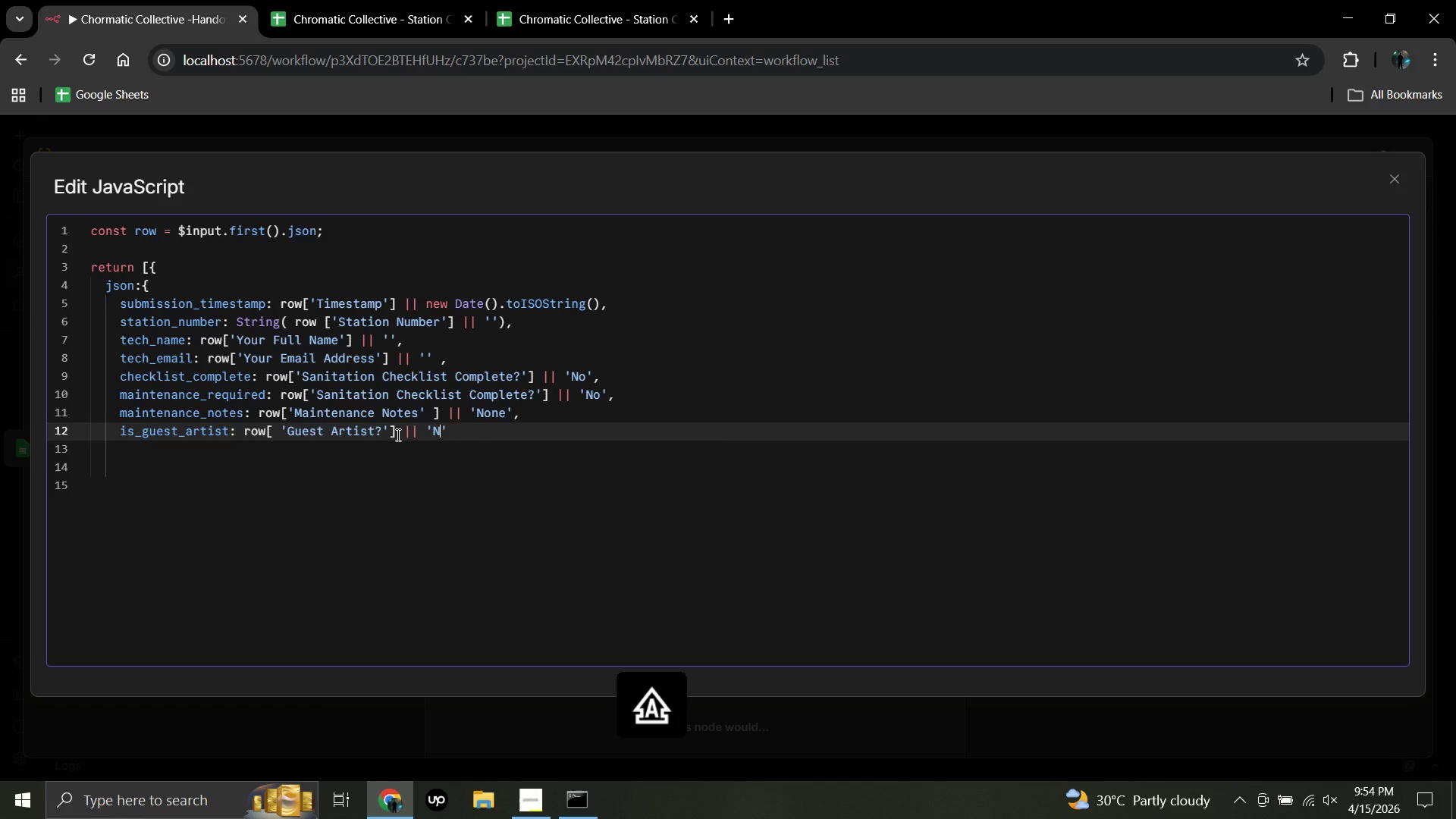 
key(CapsLock)
 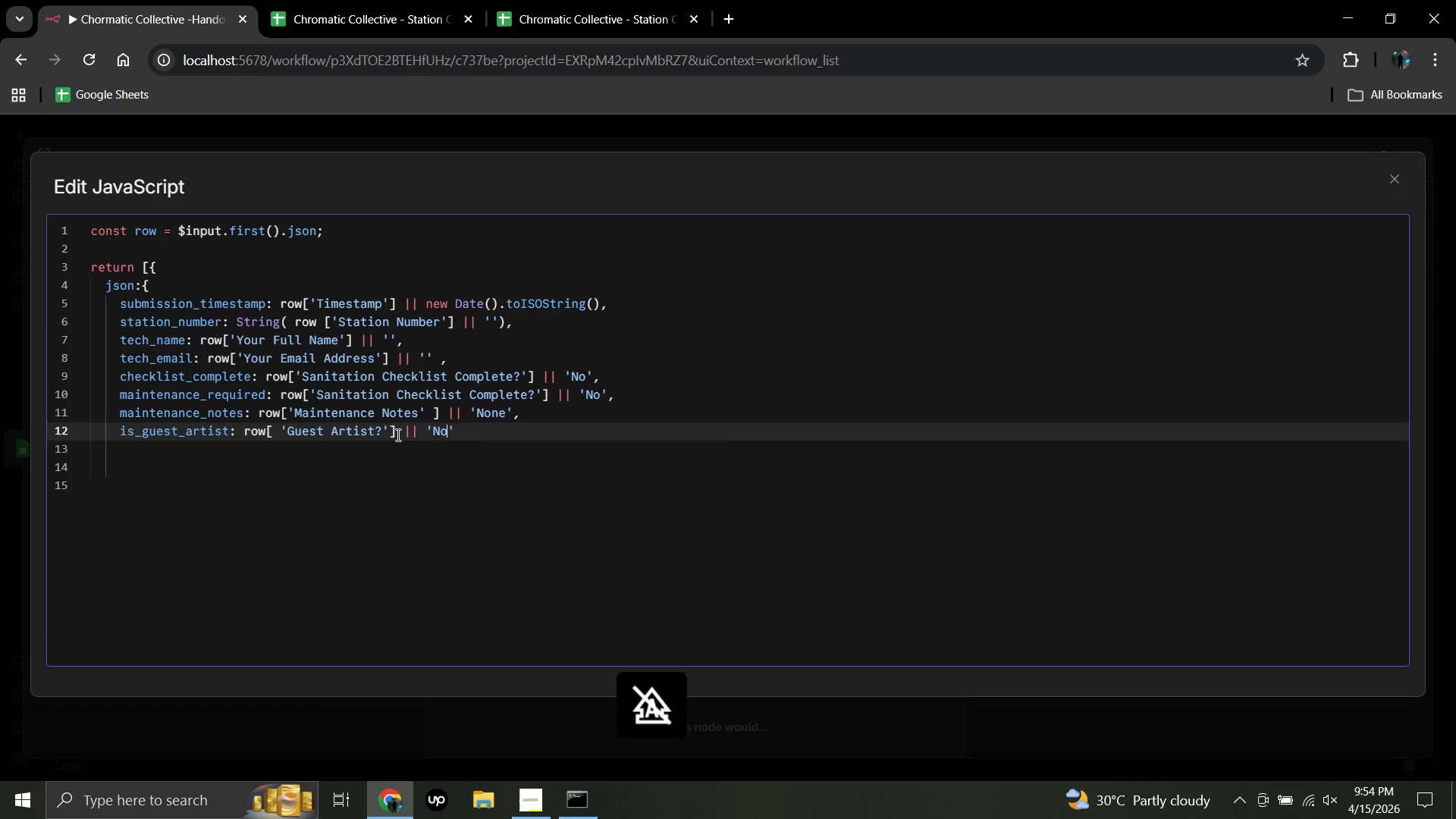 
key(O)
 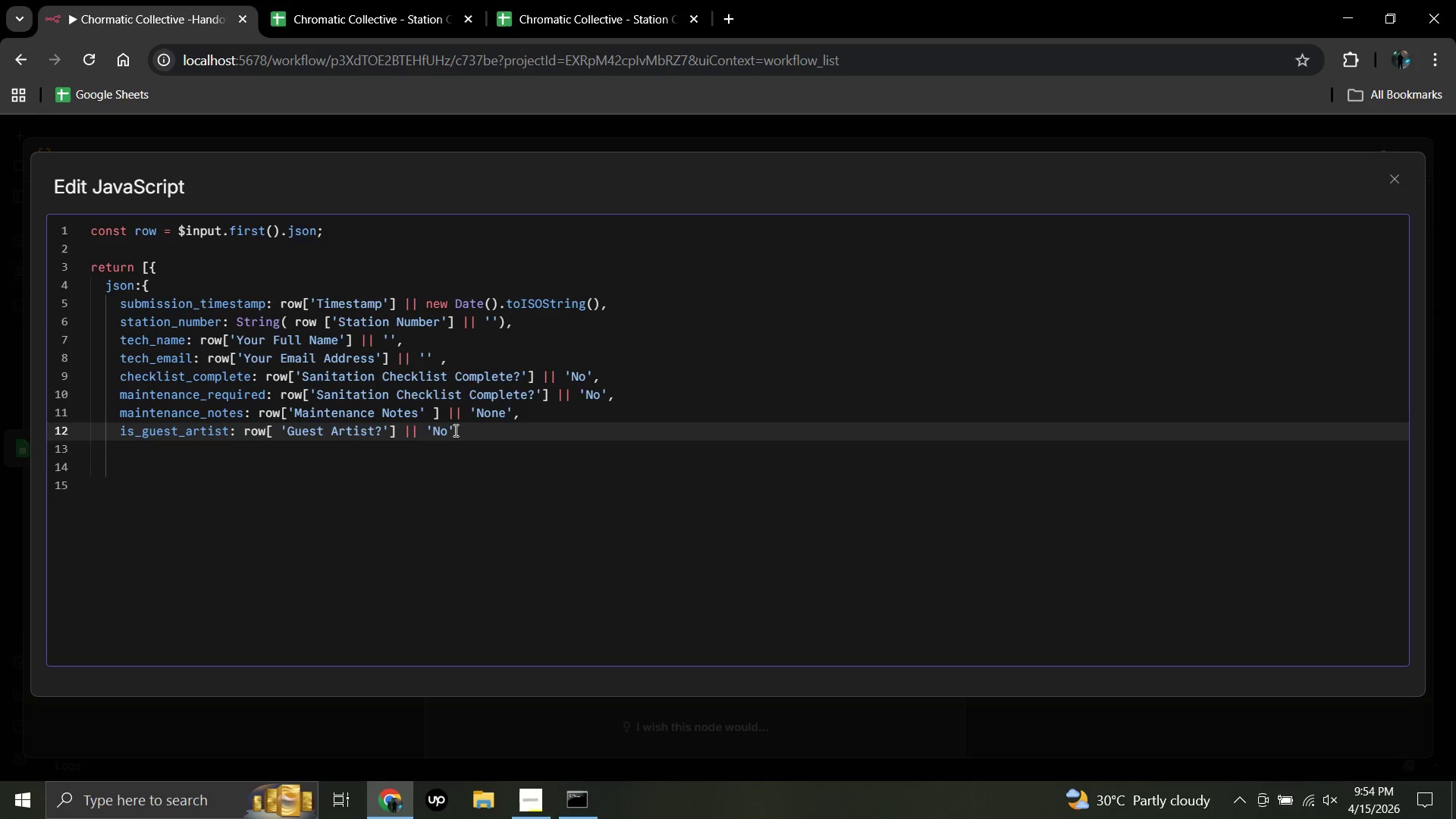 
left_click([458, 429])
 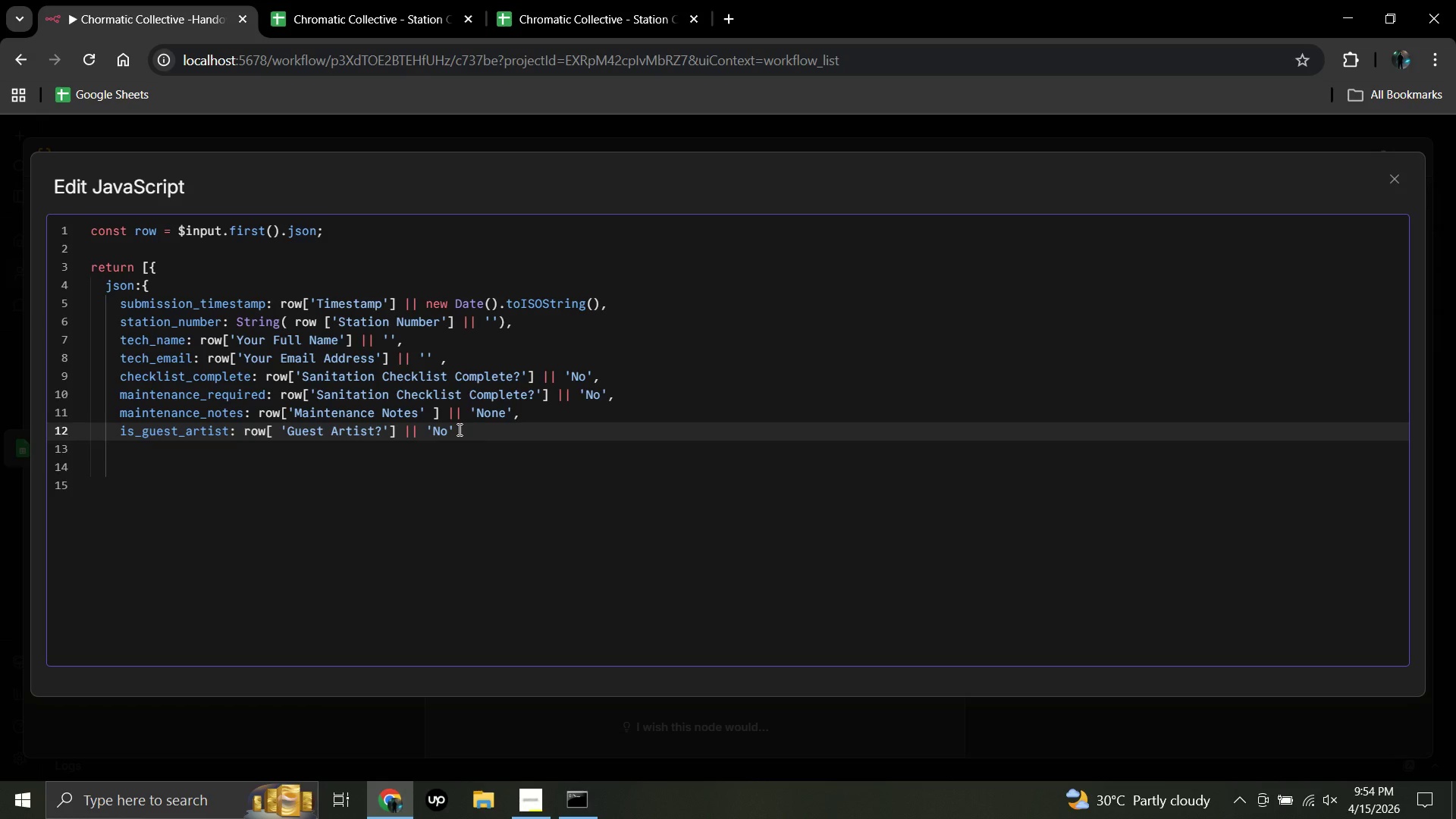 
key(Comma)
 